 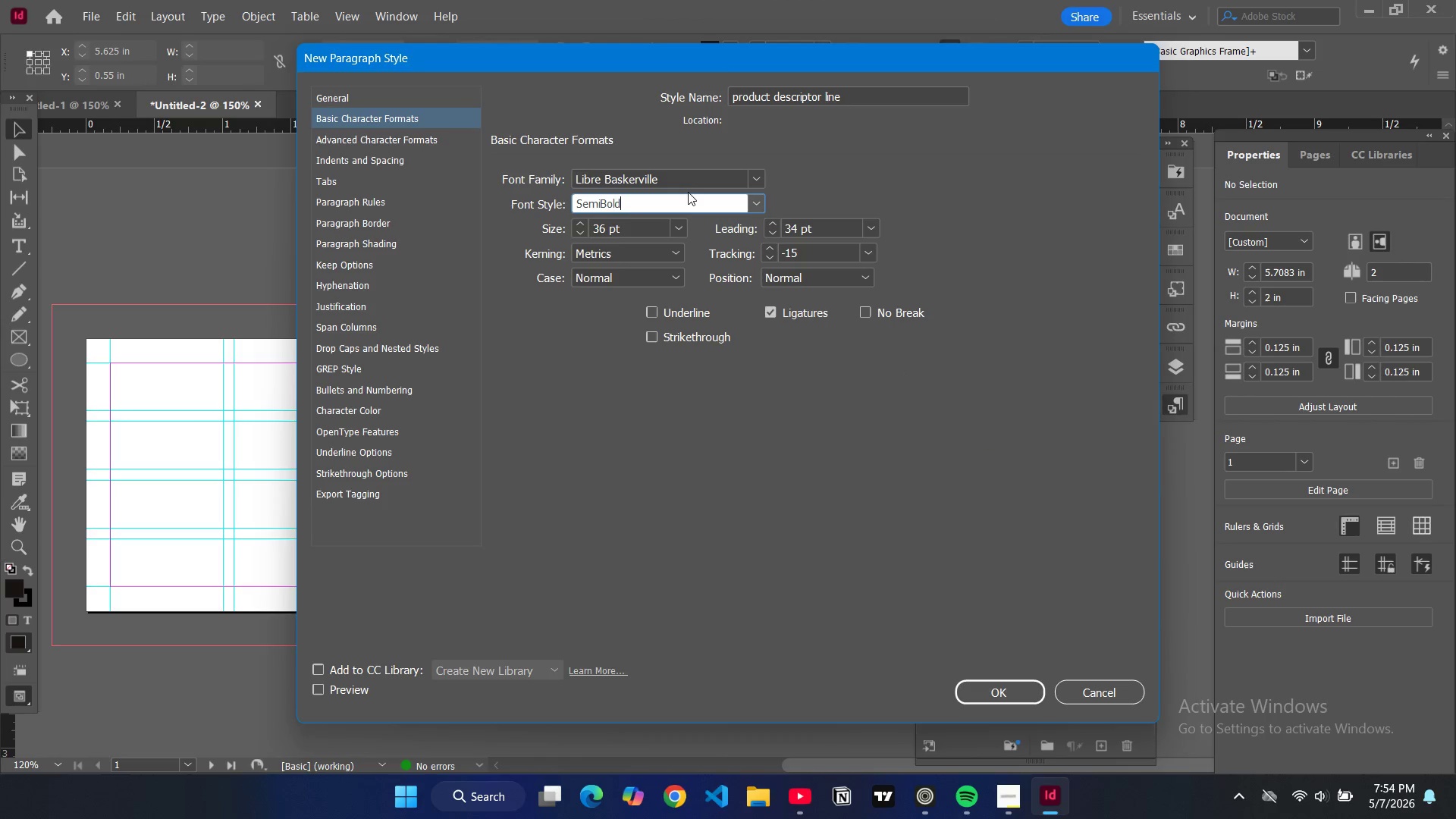 
double_click([685, 172])
 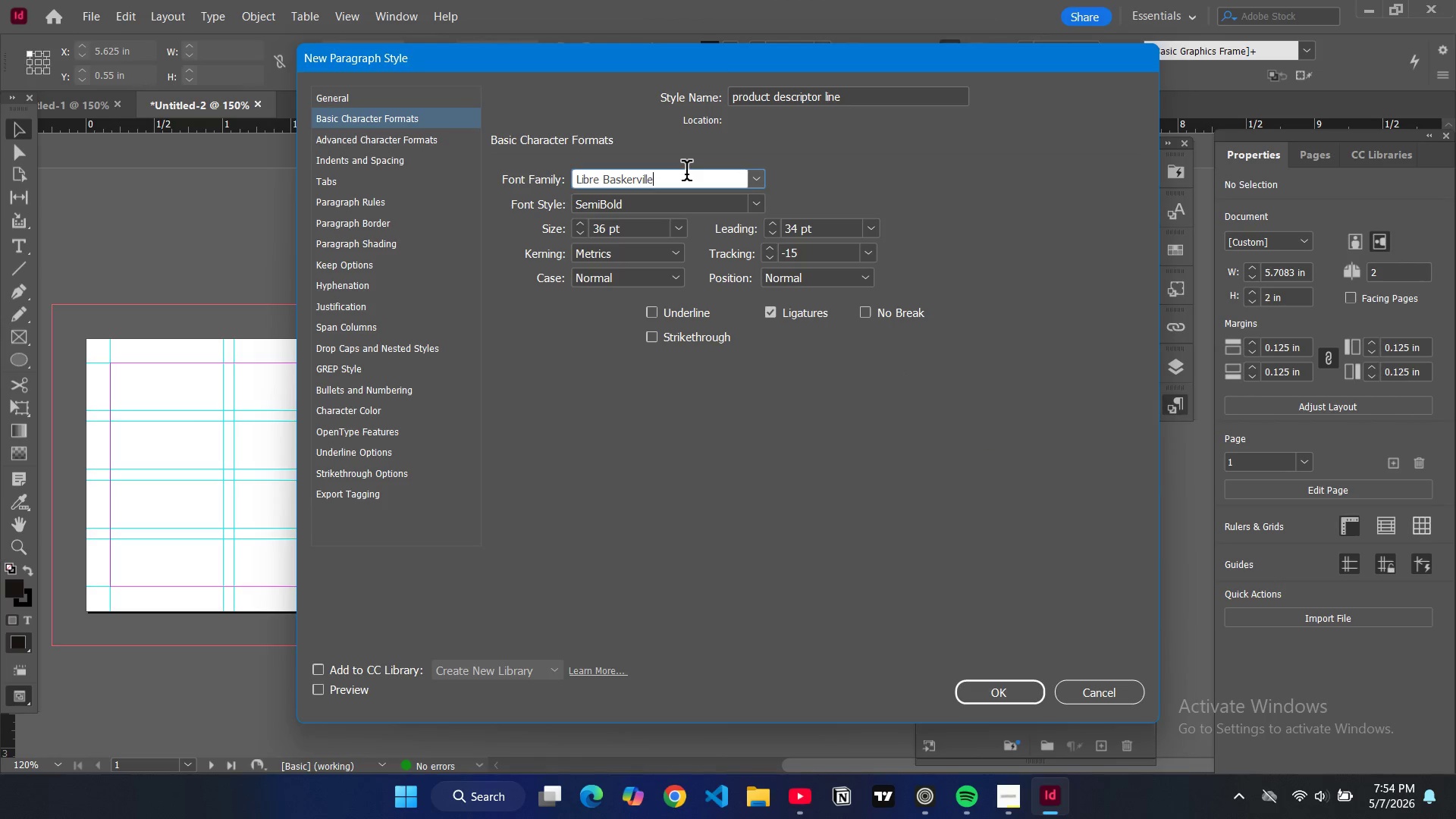 
triple_click([686, 174])
 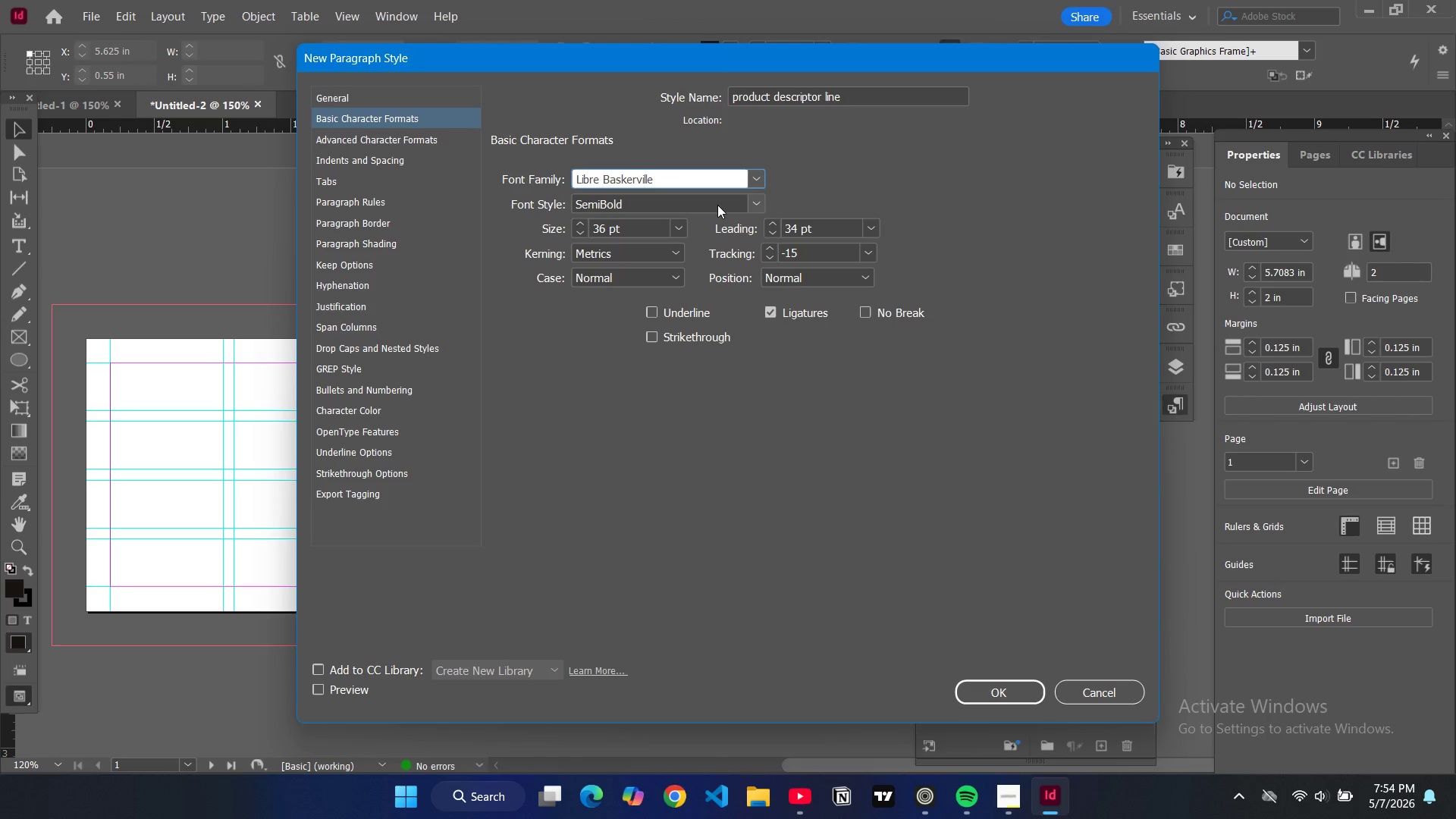 
key(Control+ControlLeft)
 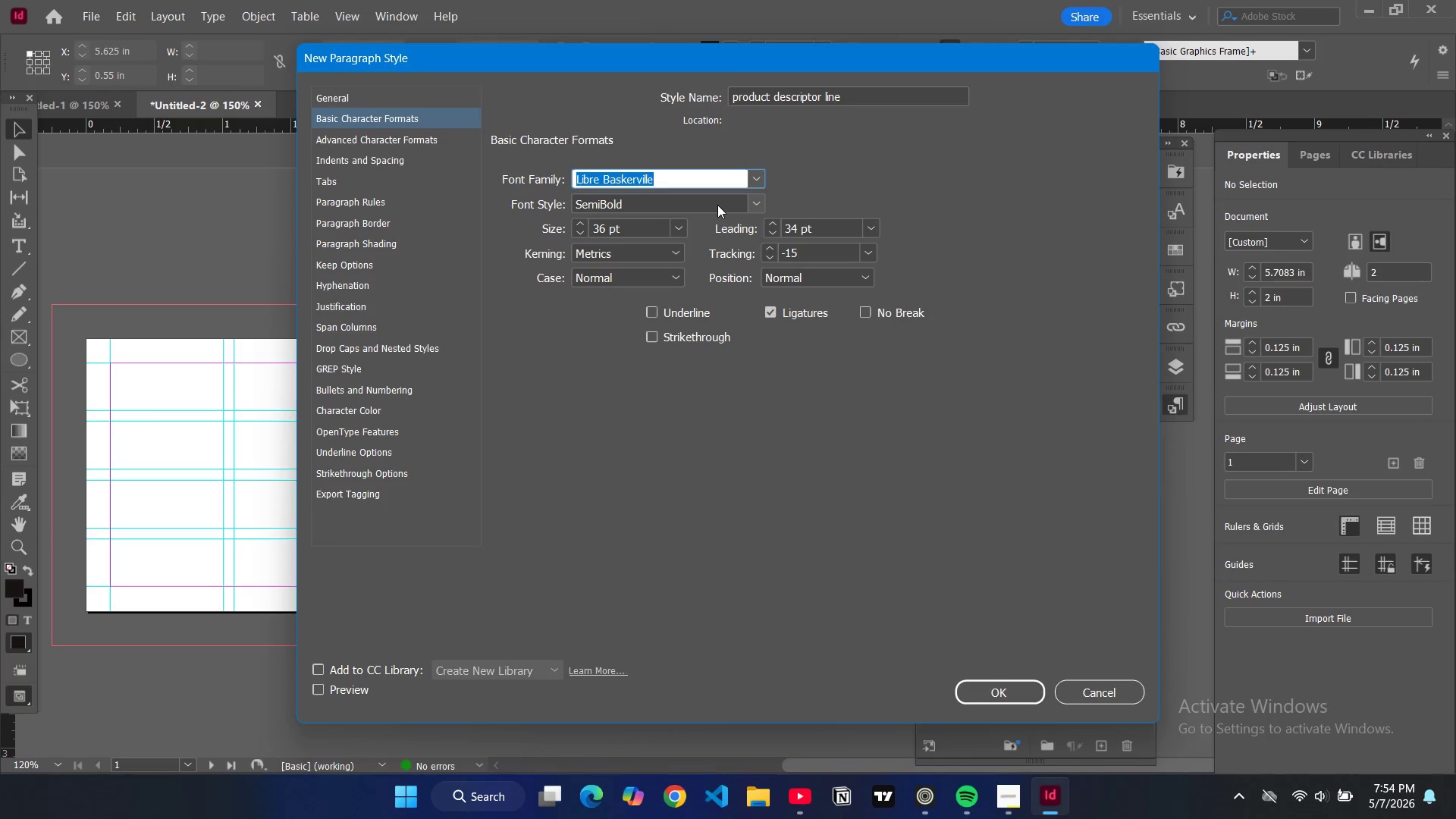 
key(Control+A)
 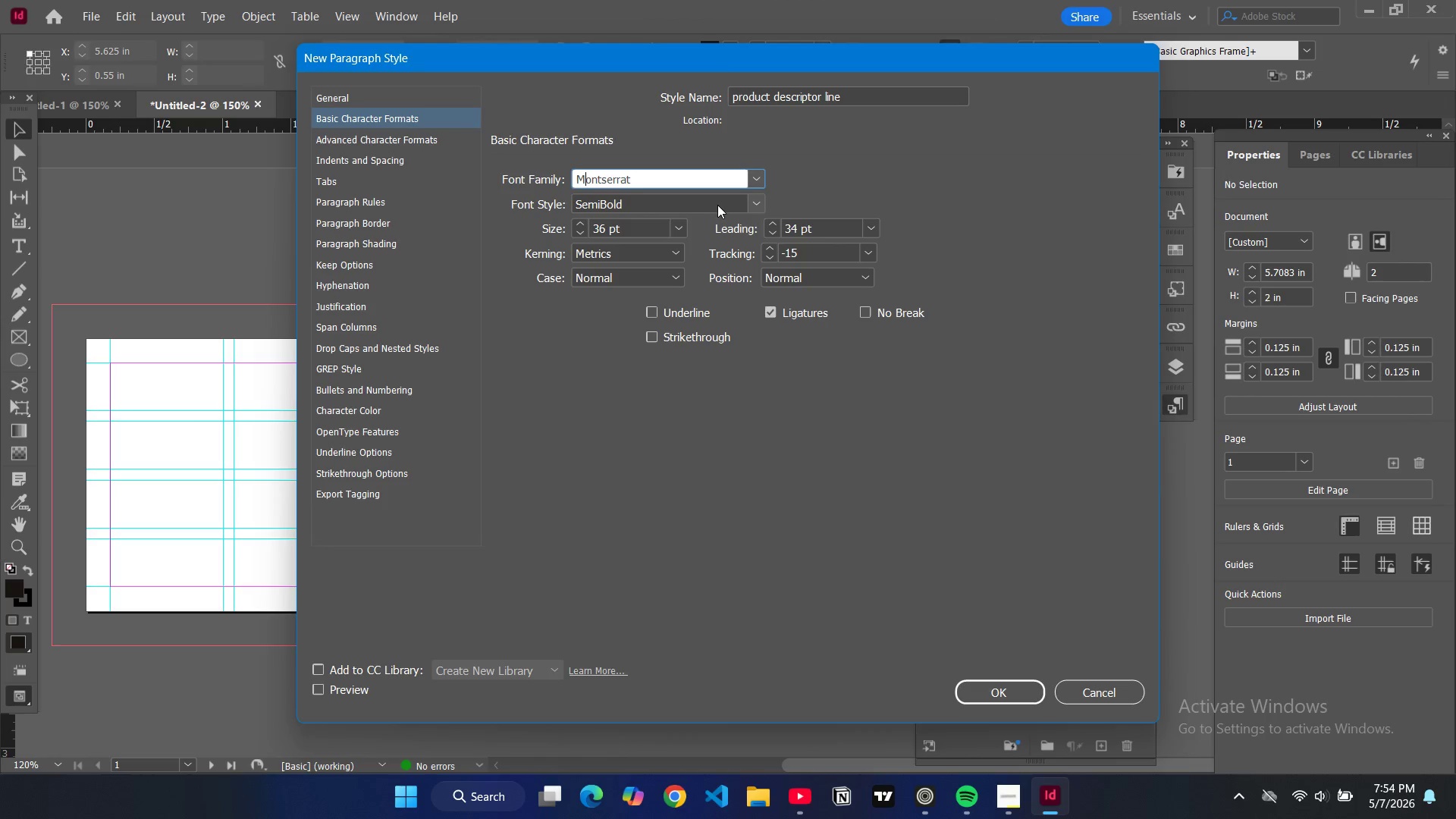 
type(mont)
 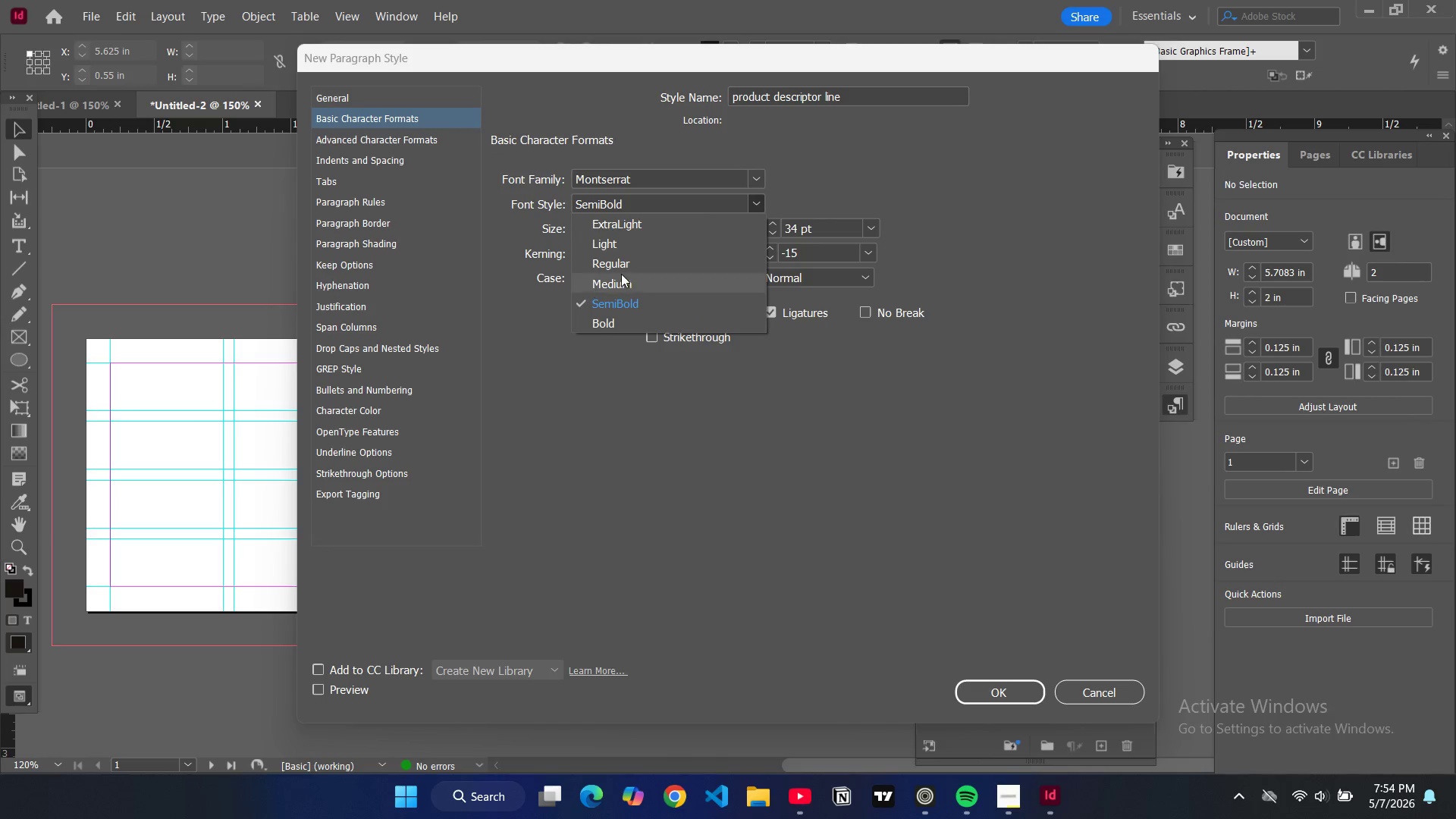 
left_click([625, 284])
 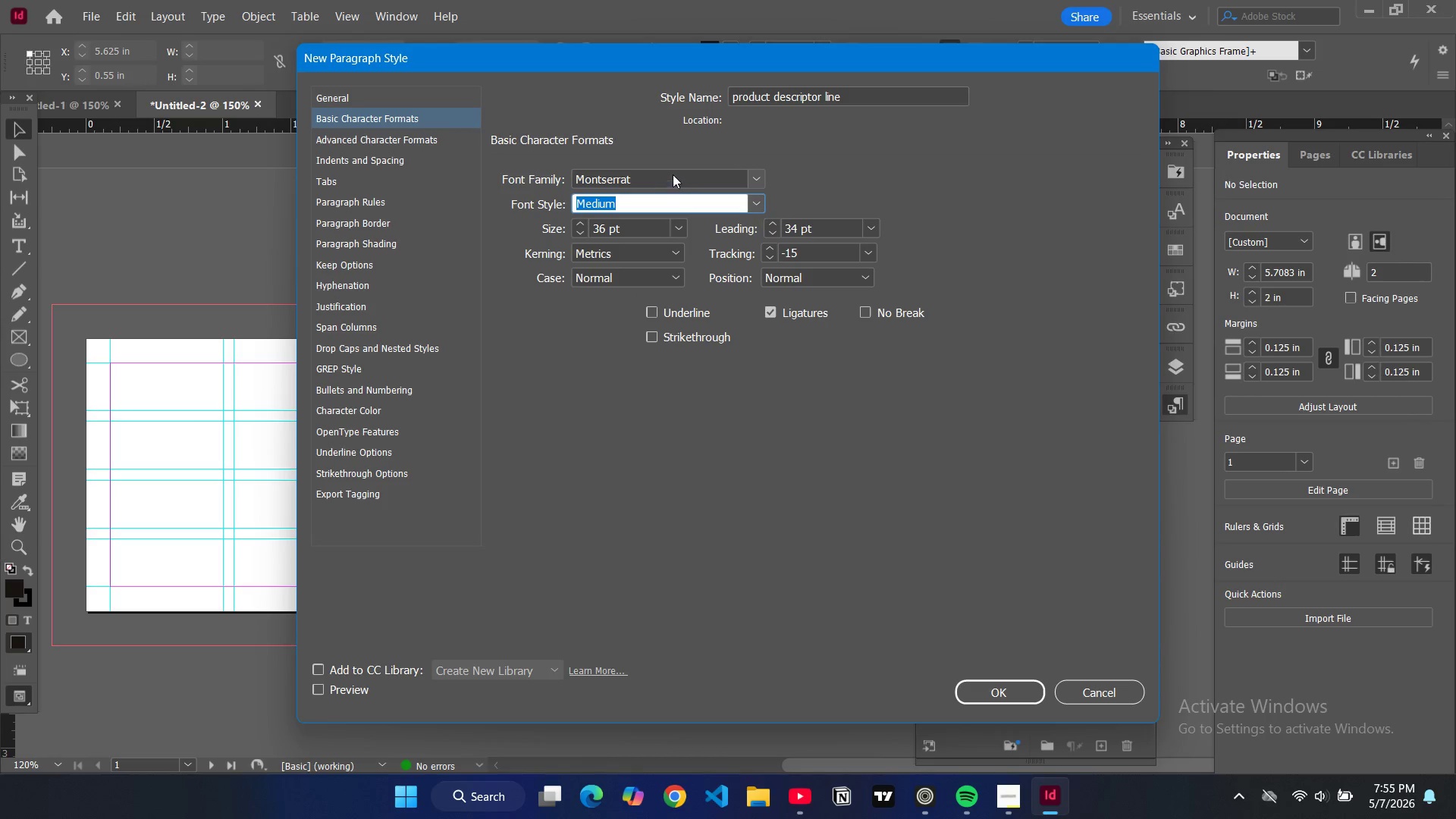 
left_click([676, 230])
 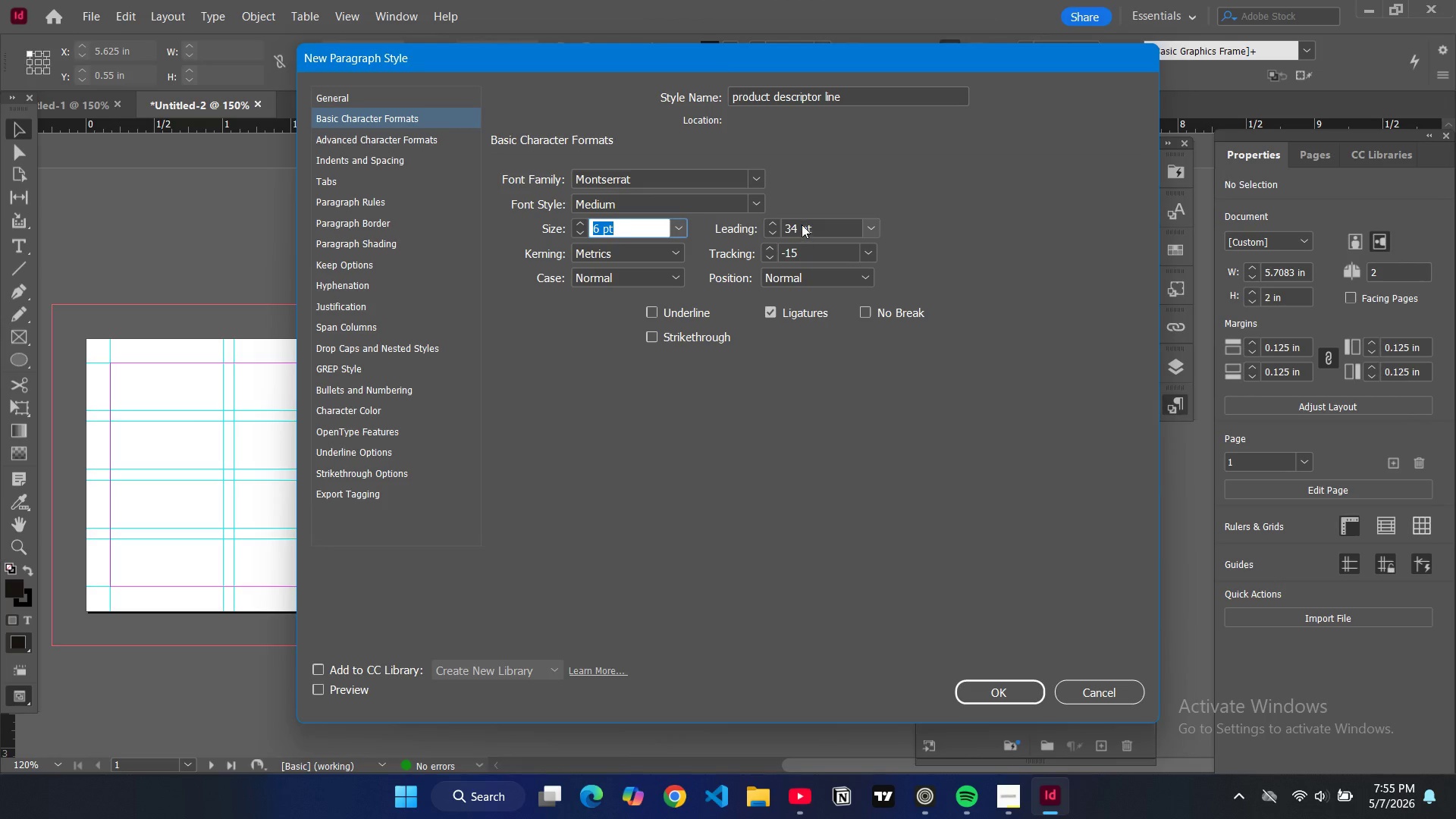 
wait(10.56)
 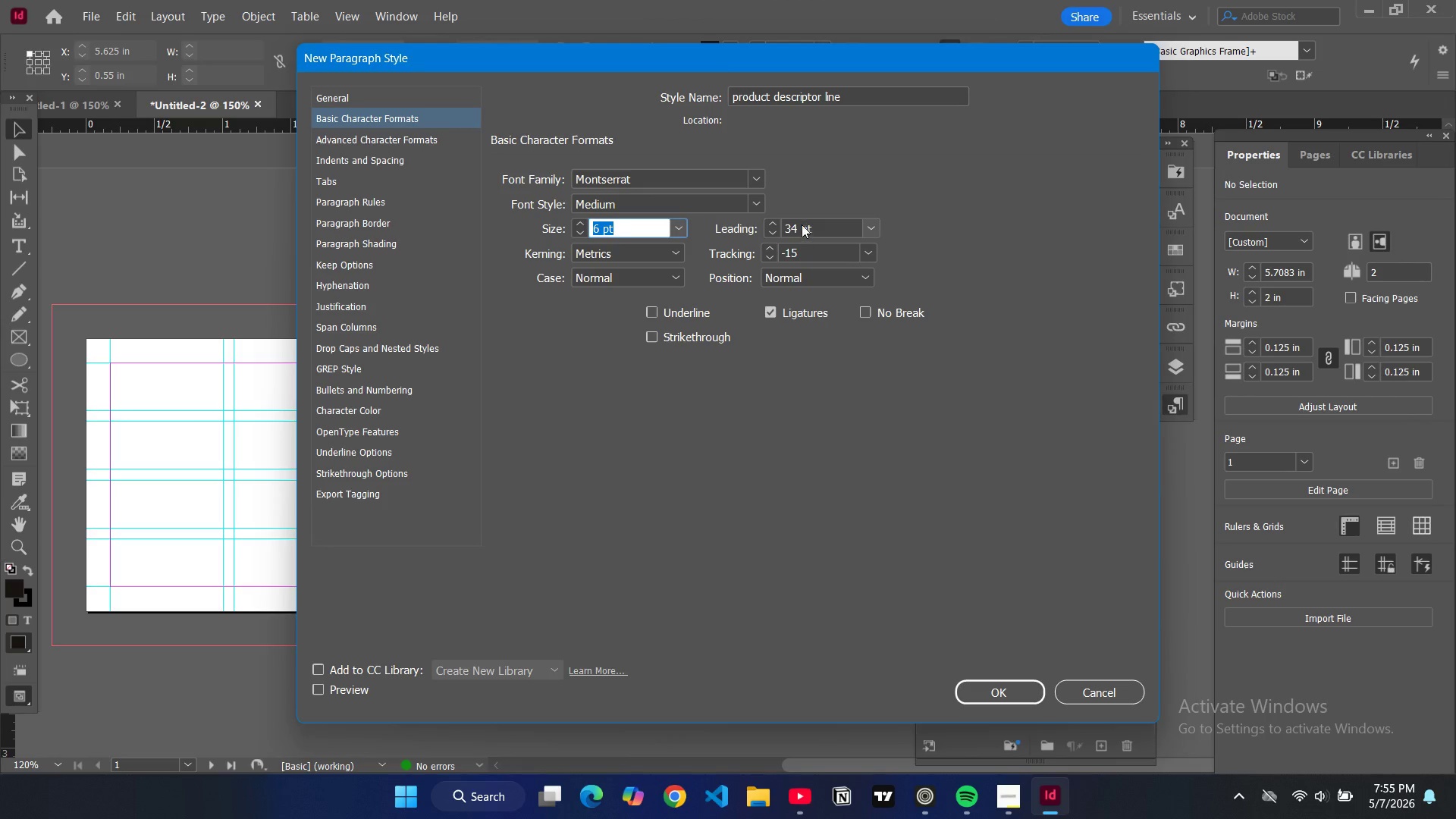 
double_click([774, 231])
 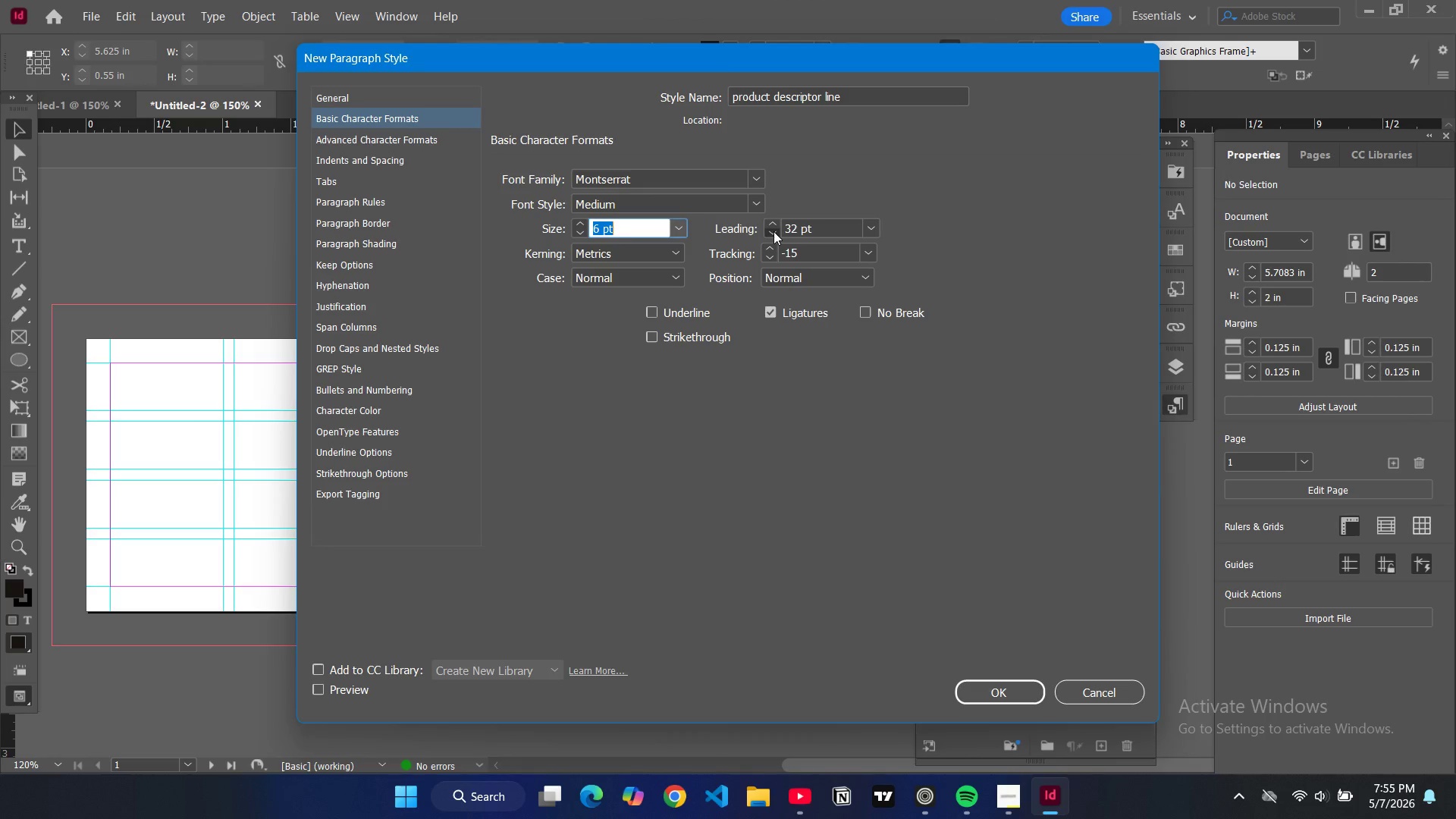 
triple_click([774, 231])
 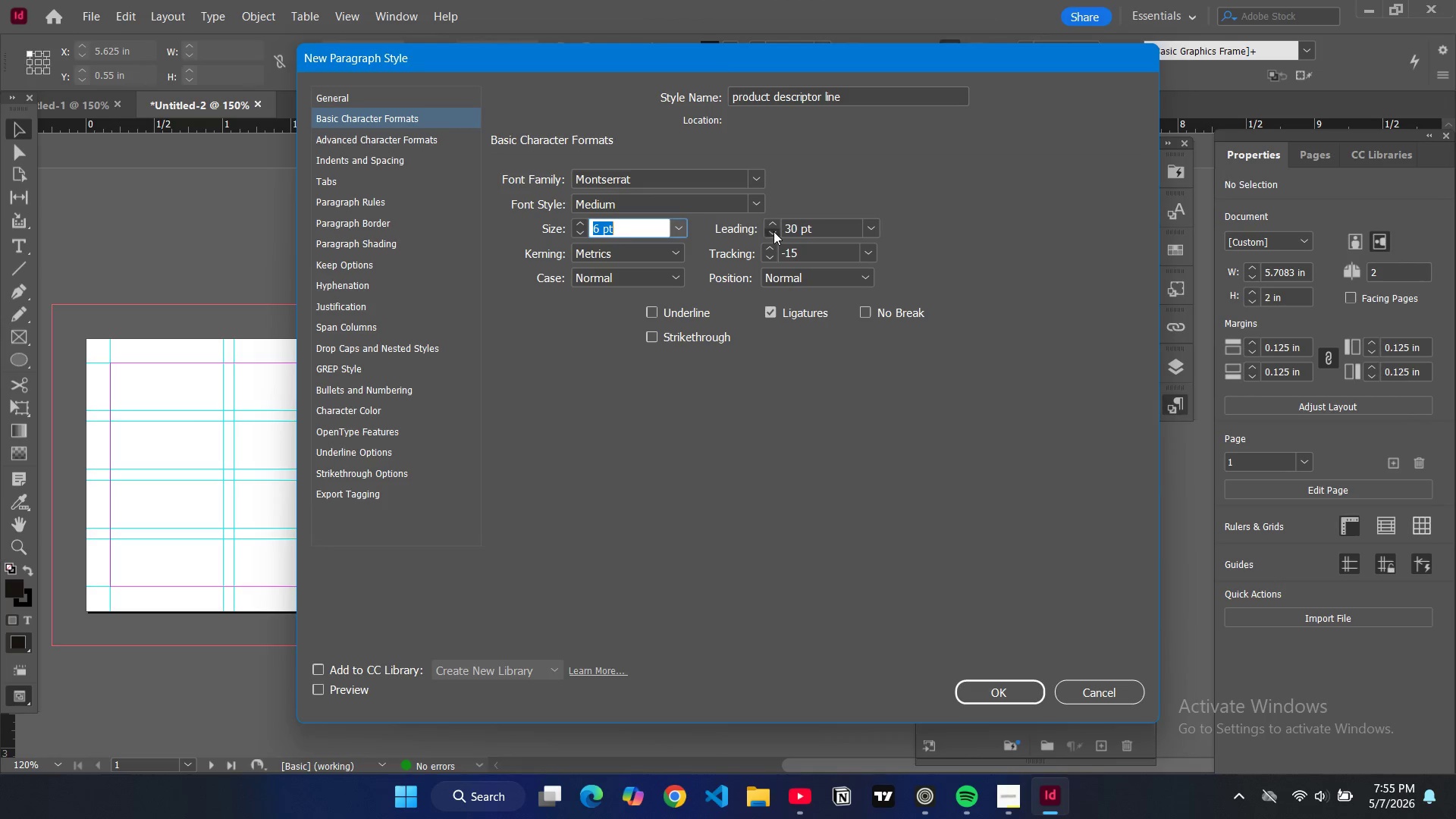 
triple_click([774, 231])
 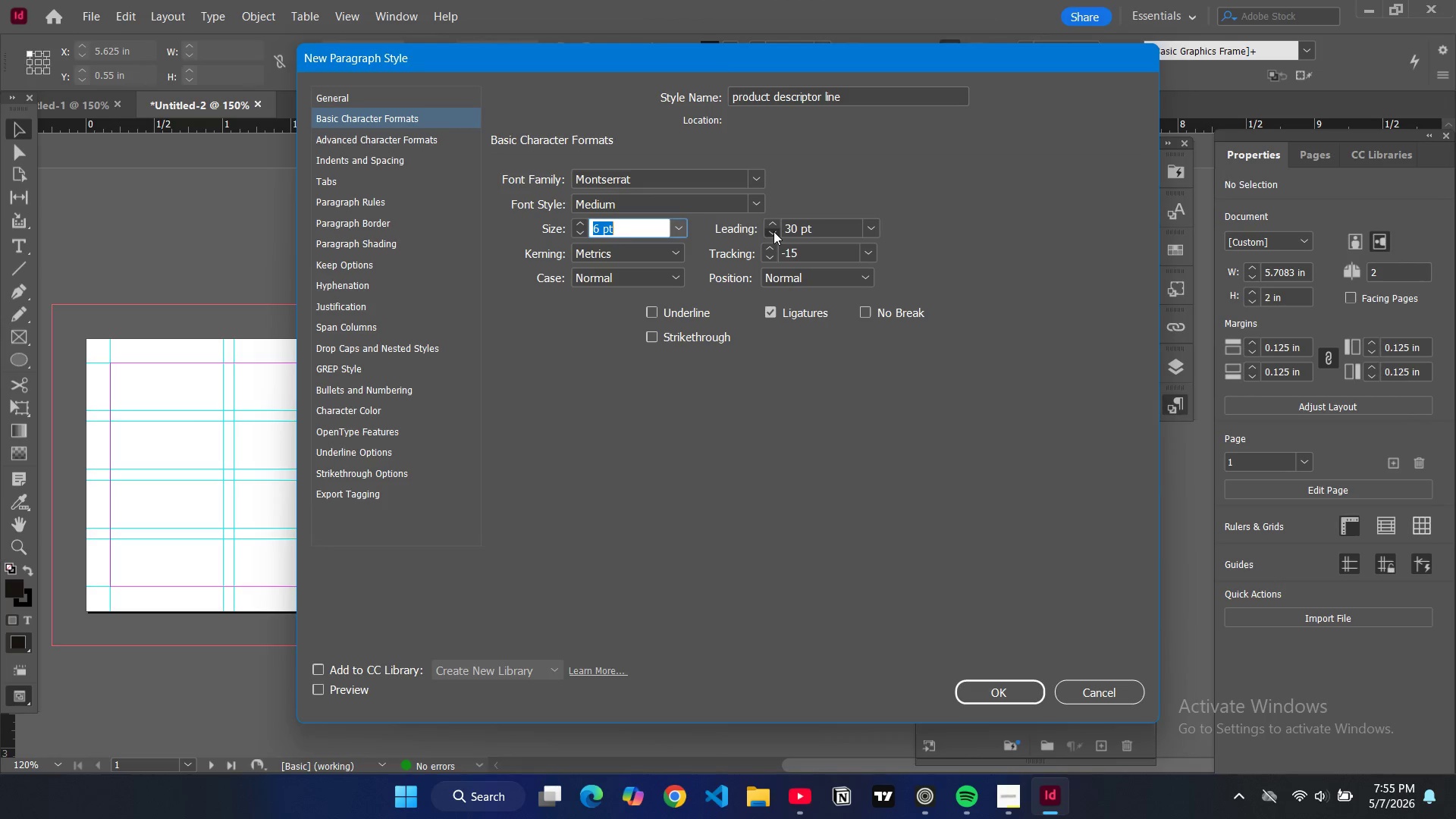 
triple_click([774, 231])
 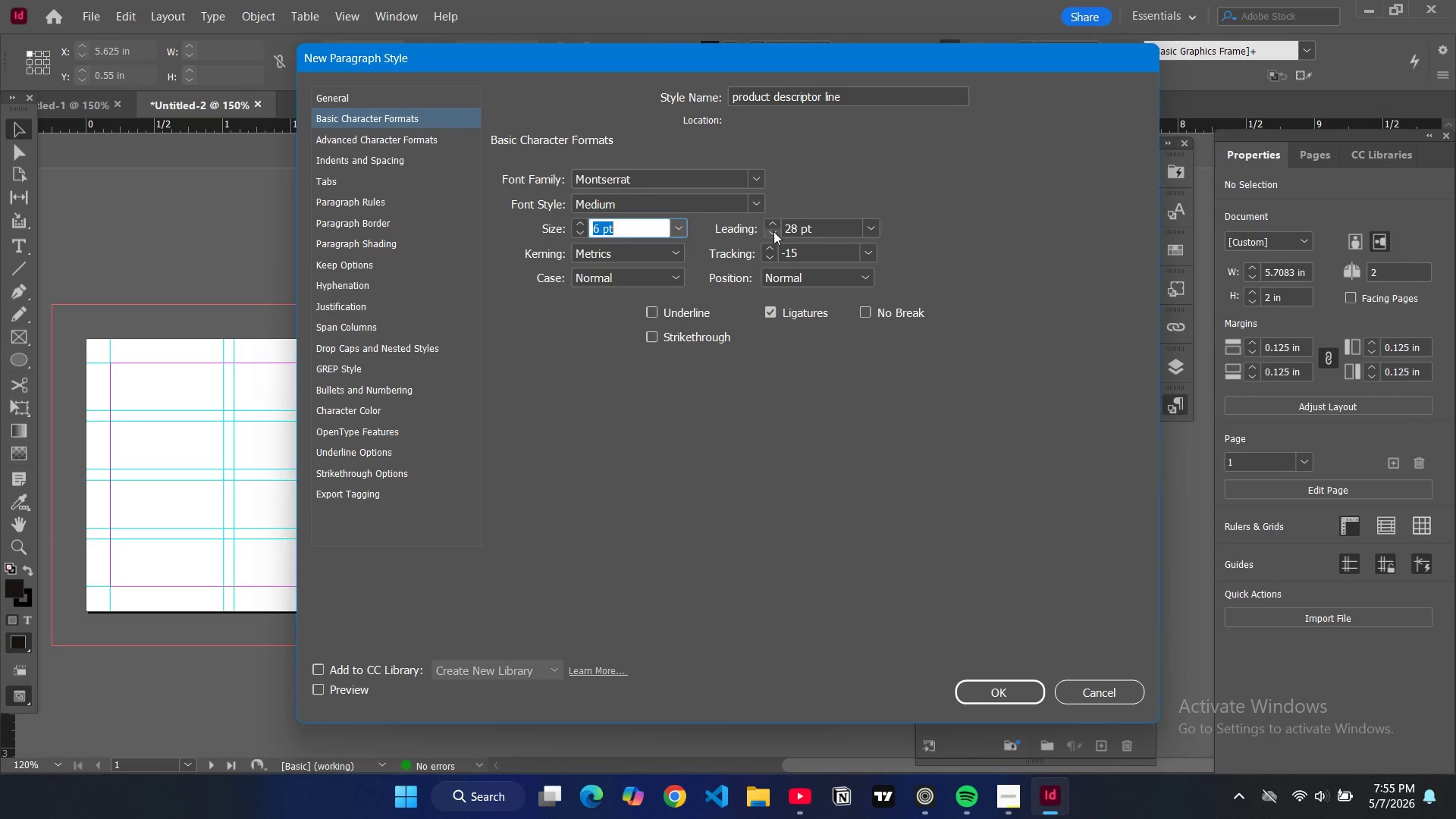 
triple_click([774, 231])
 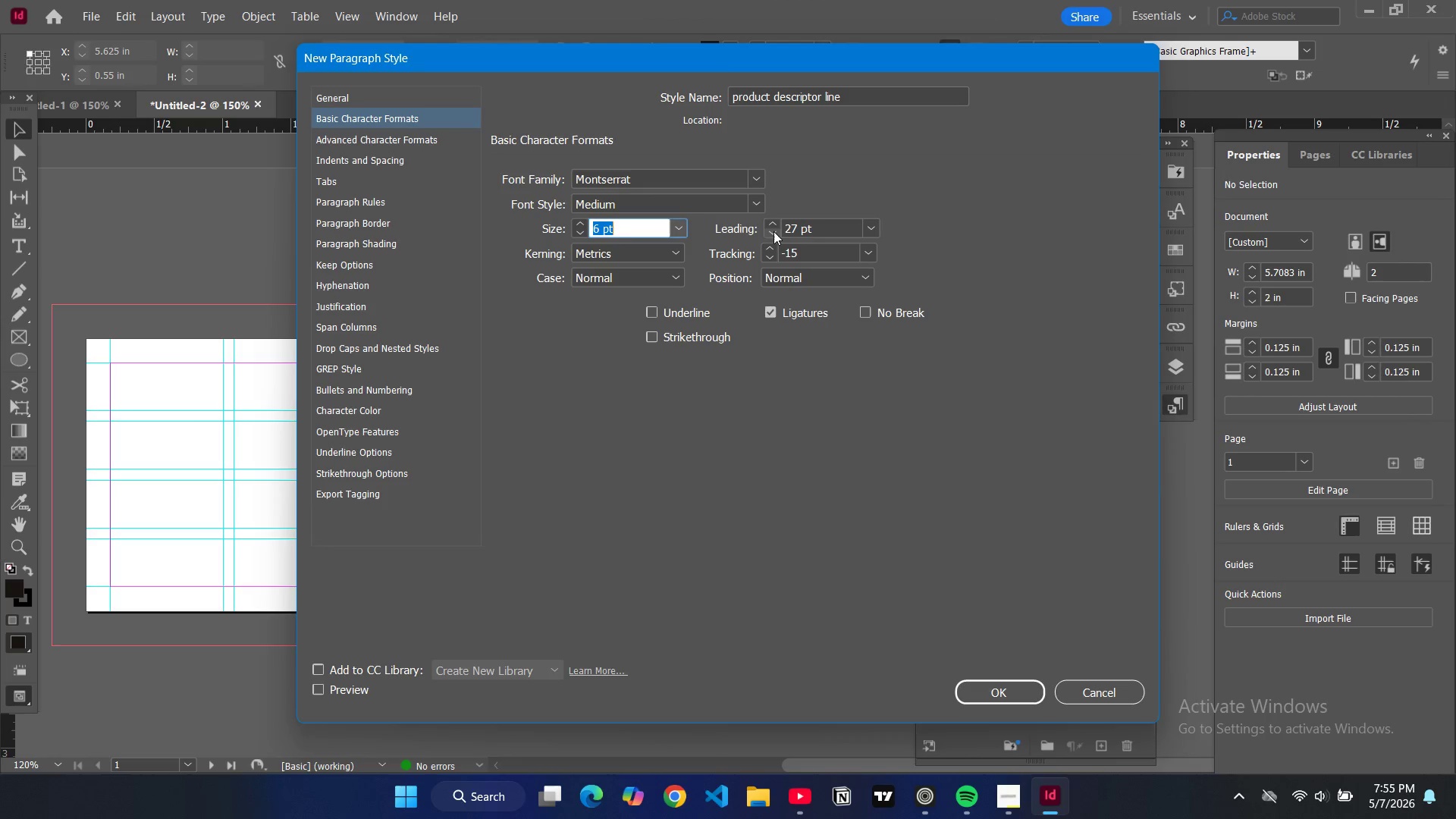 
triple_click([774, 231])
 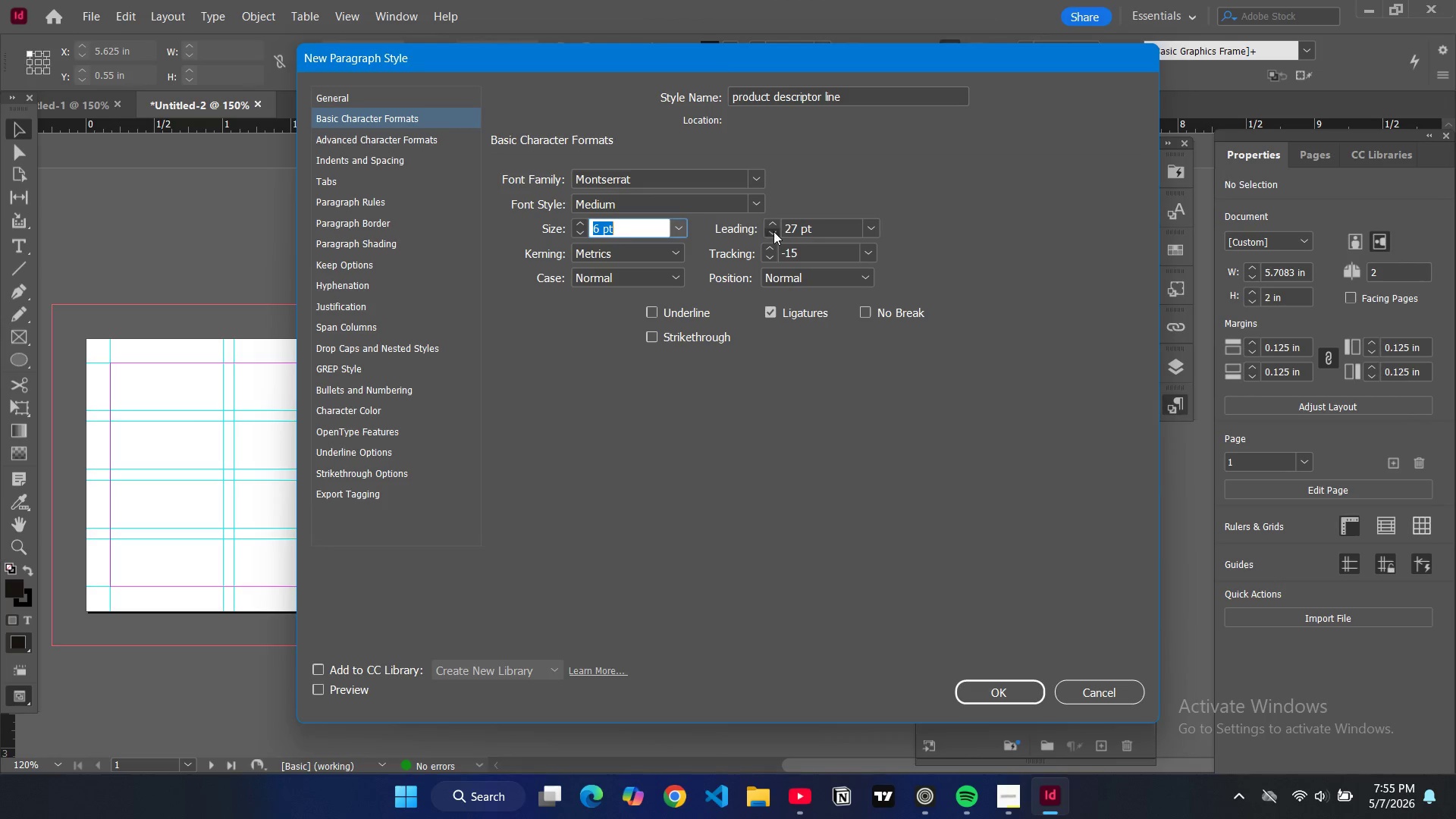 
triple_click([774, 231])
 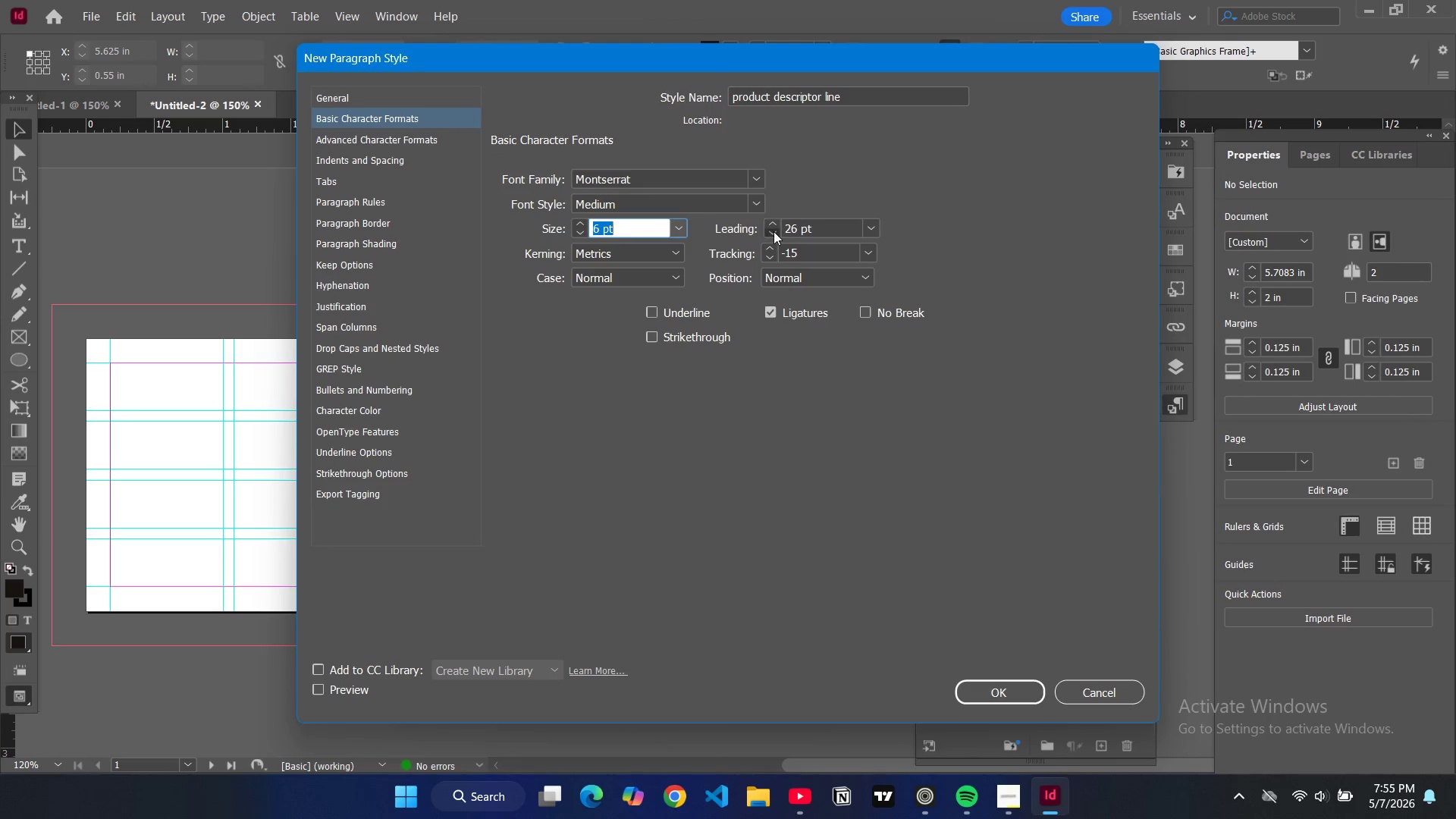 
triple_click([774, 231])
 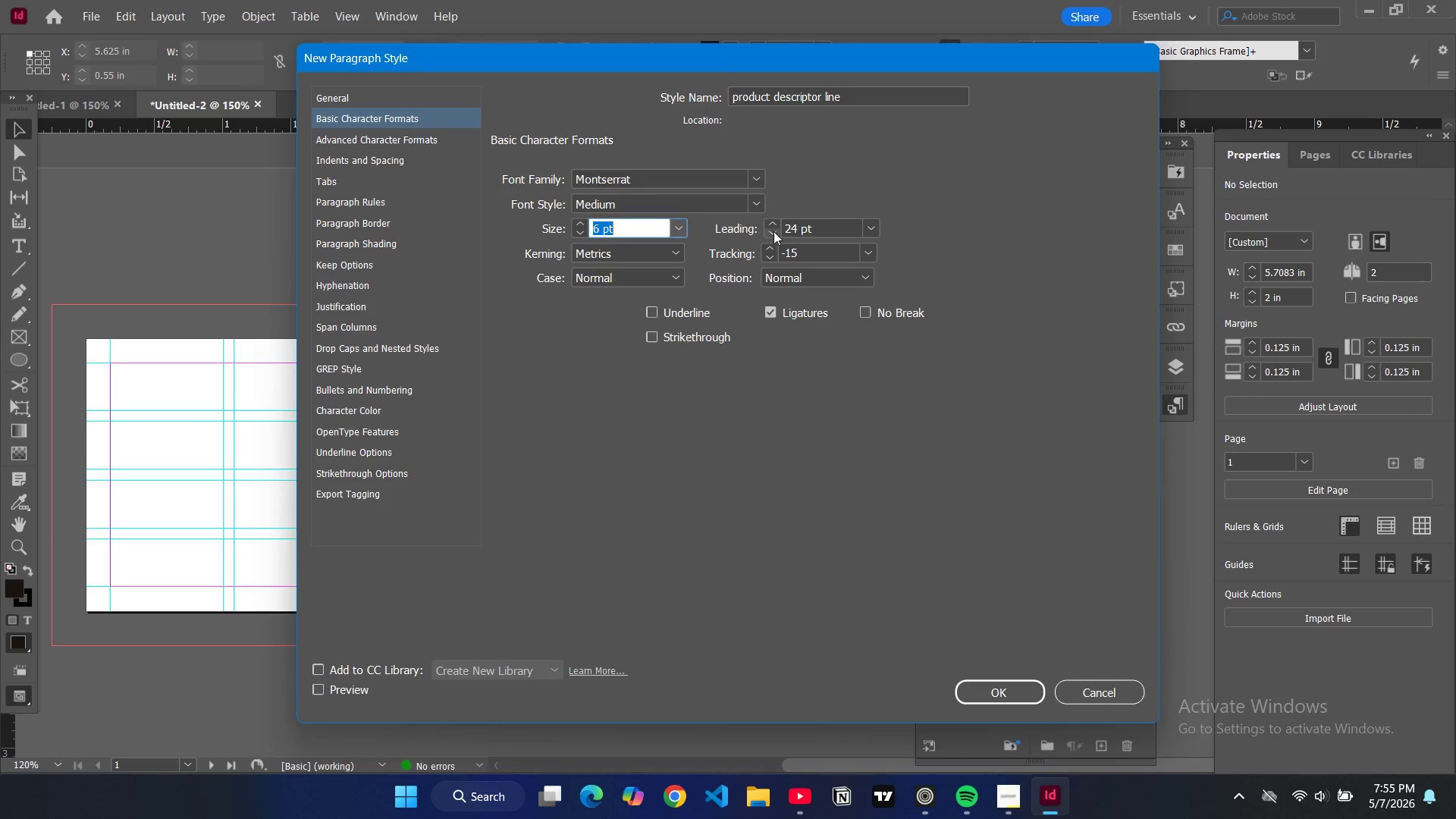 
triple_click([774, 231])
 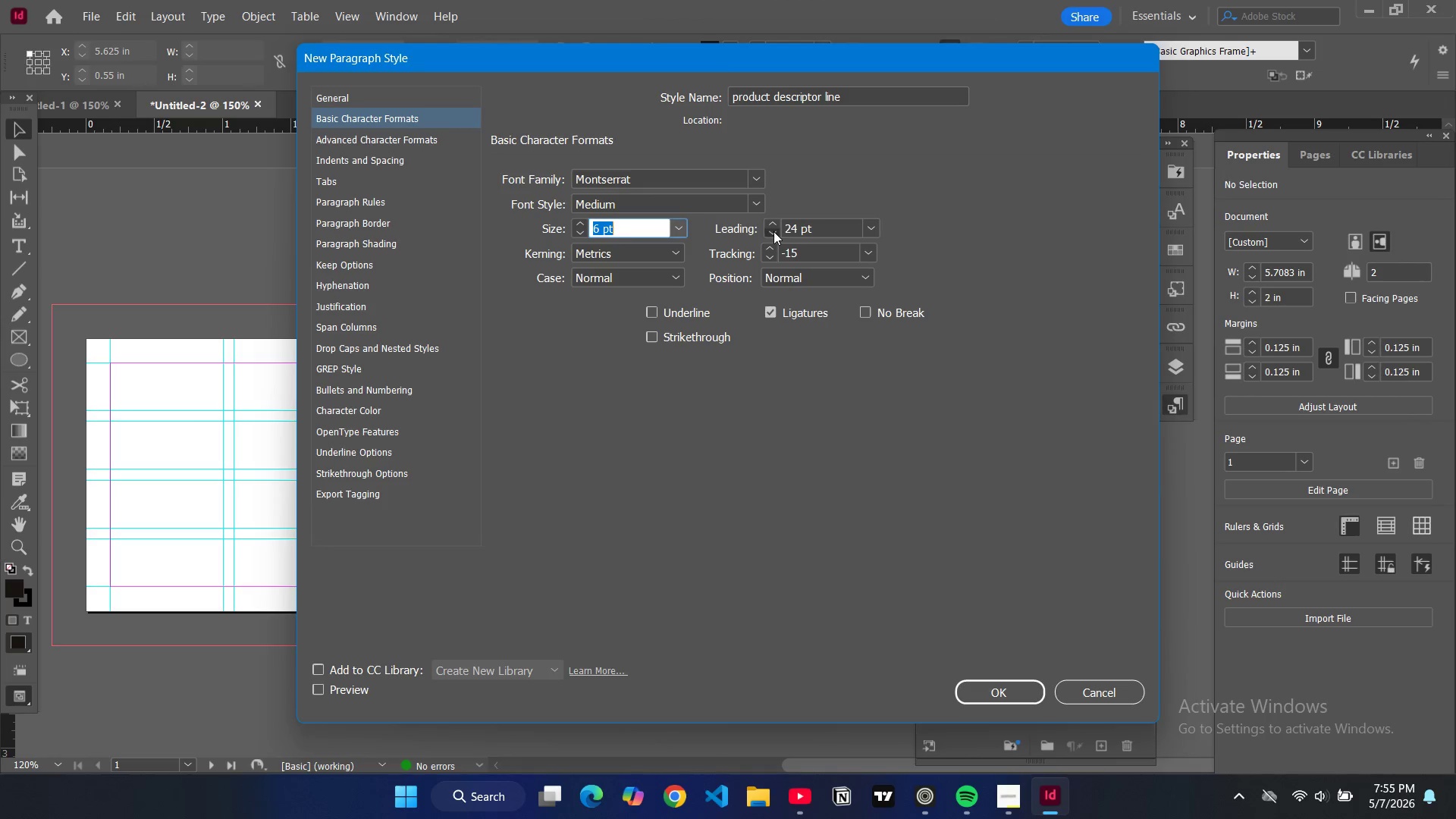 
triple_click([774, 231])
 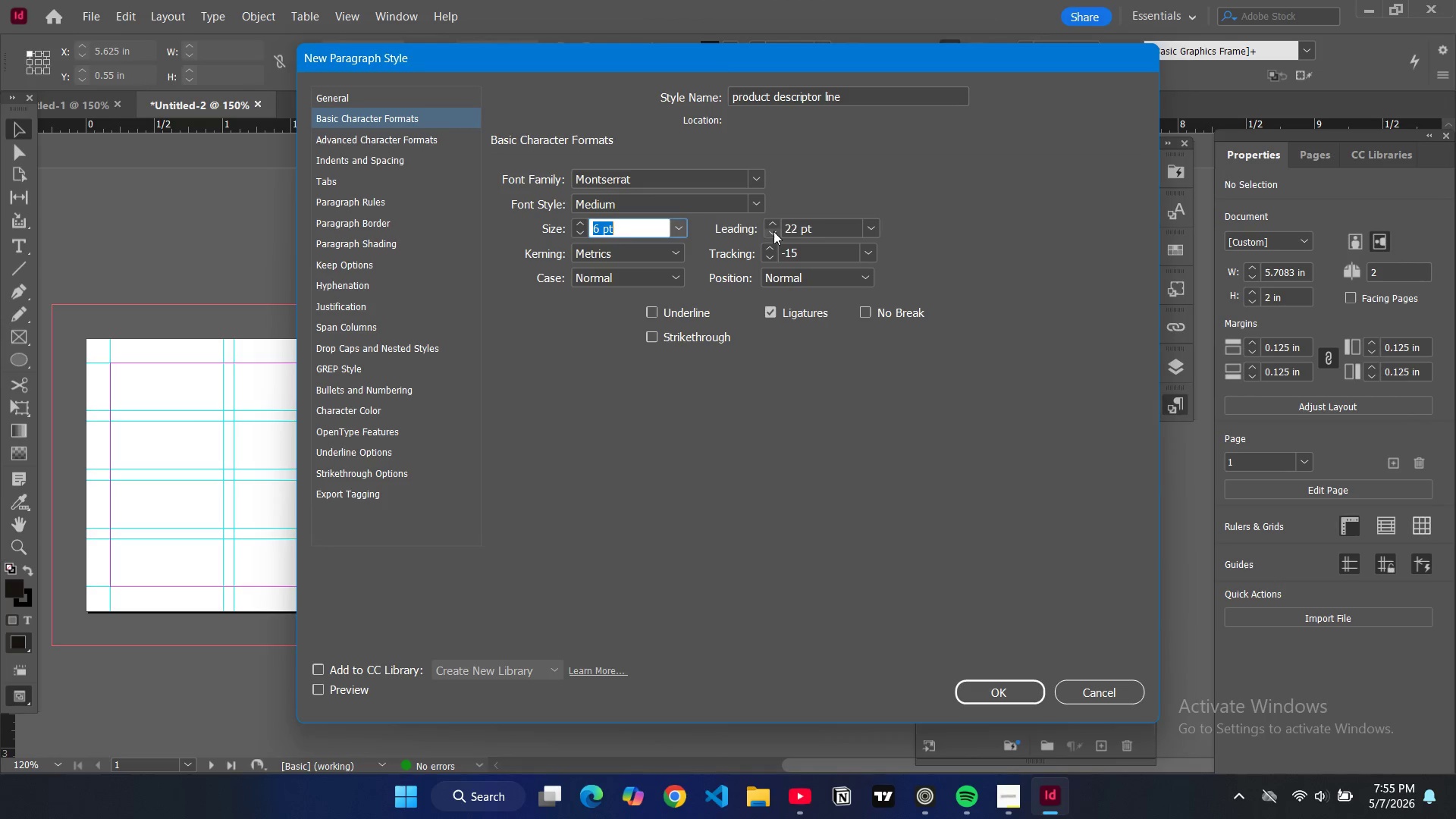 
triple_click([774, 231])
 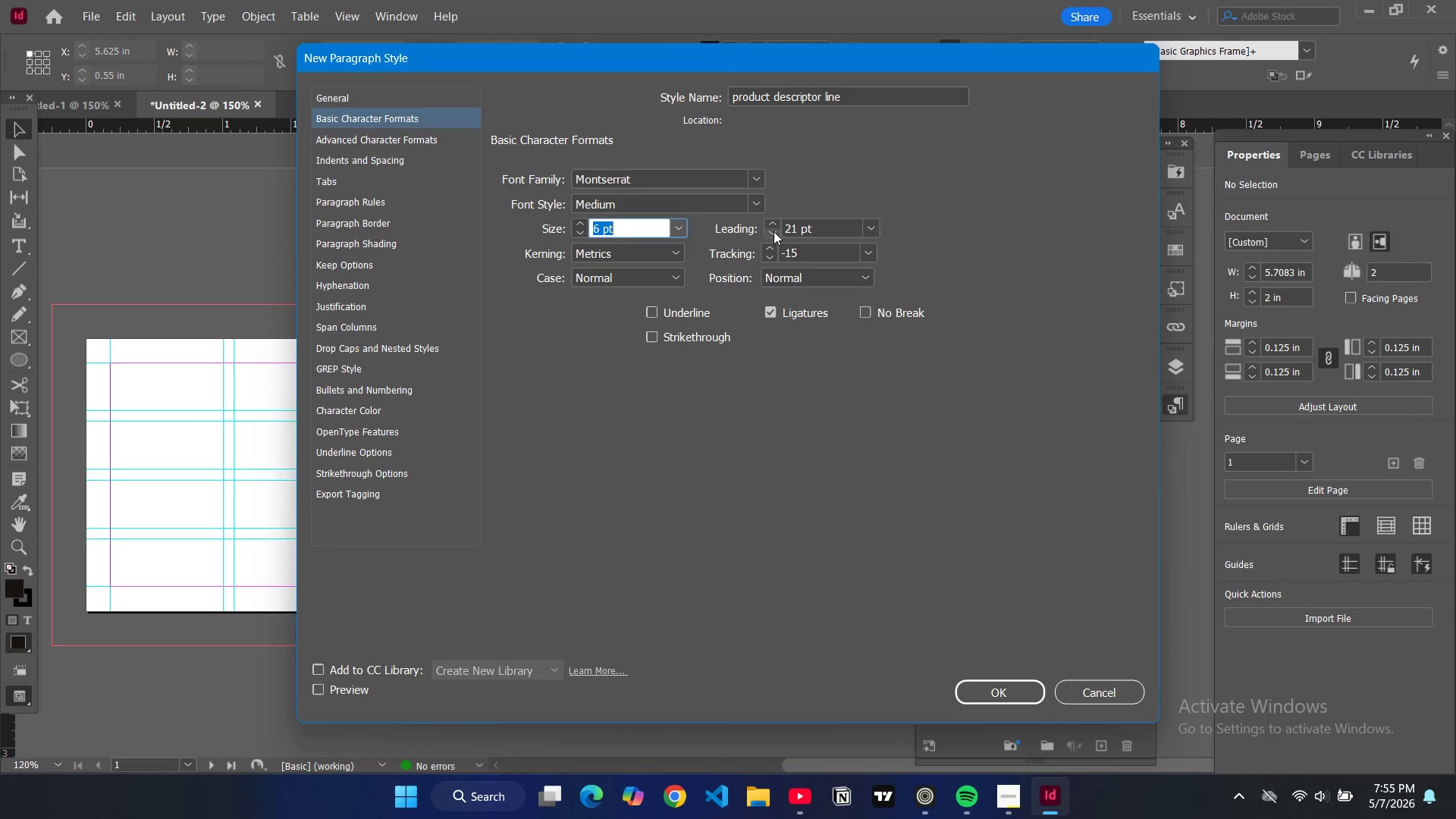 
triple_click([774, 231])
 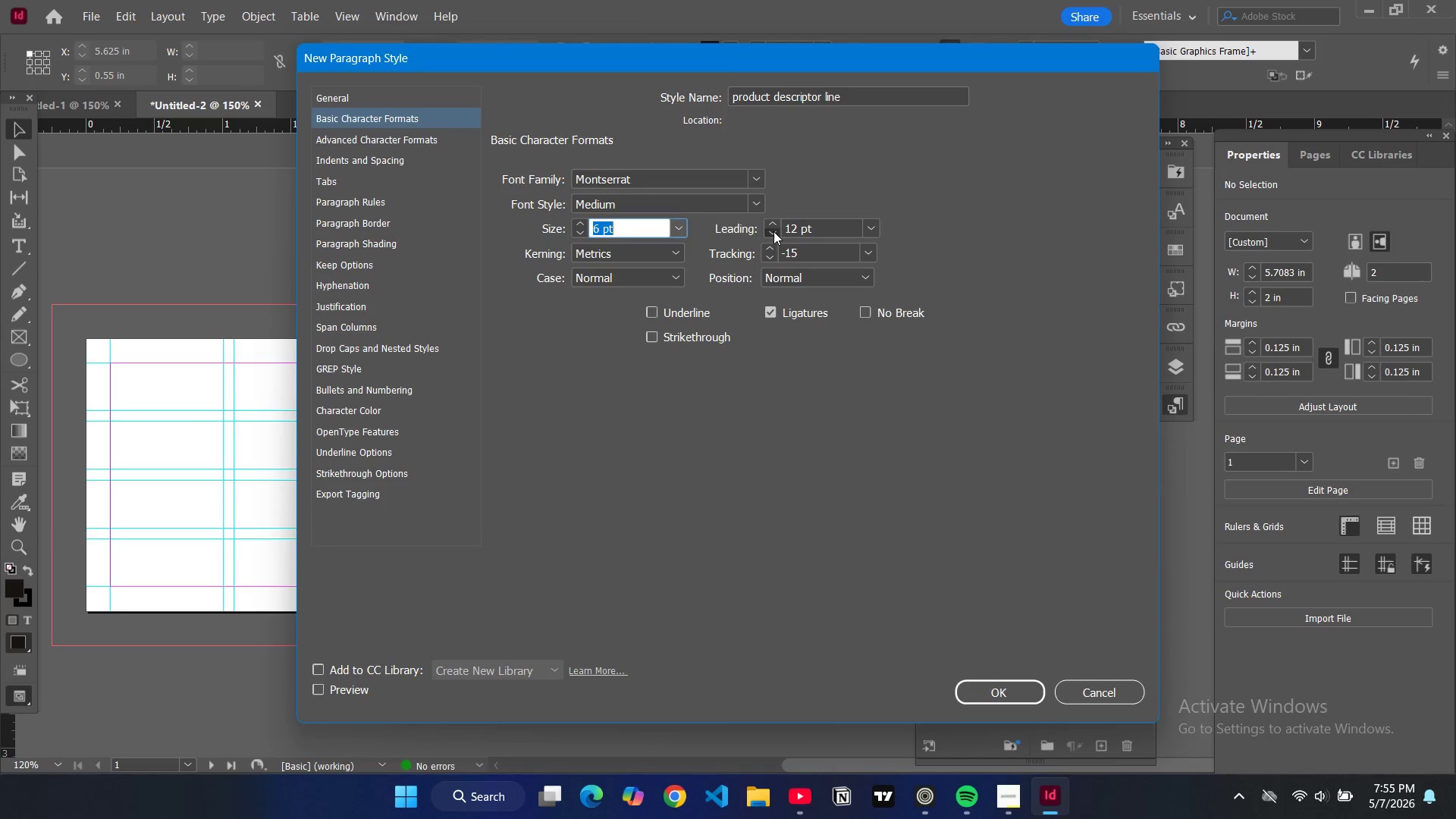 
triple_click([774, 231])
 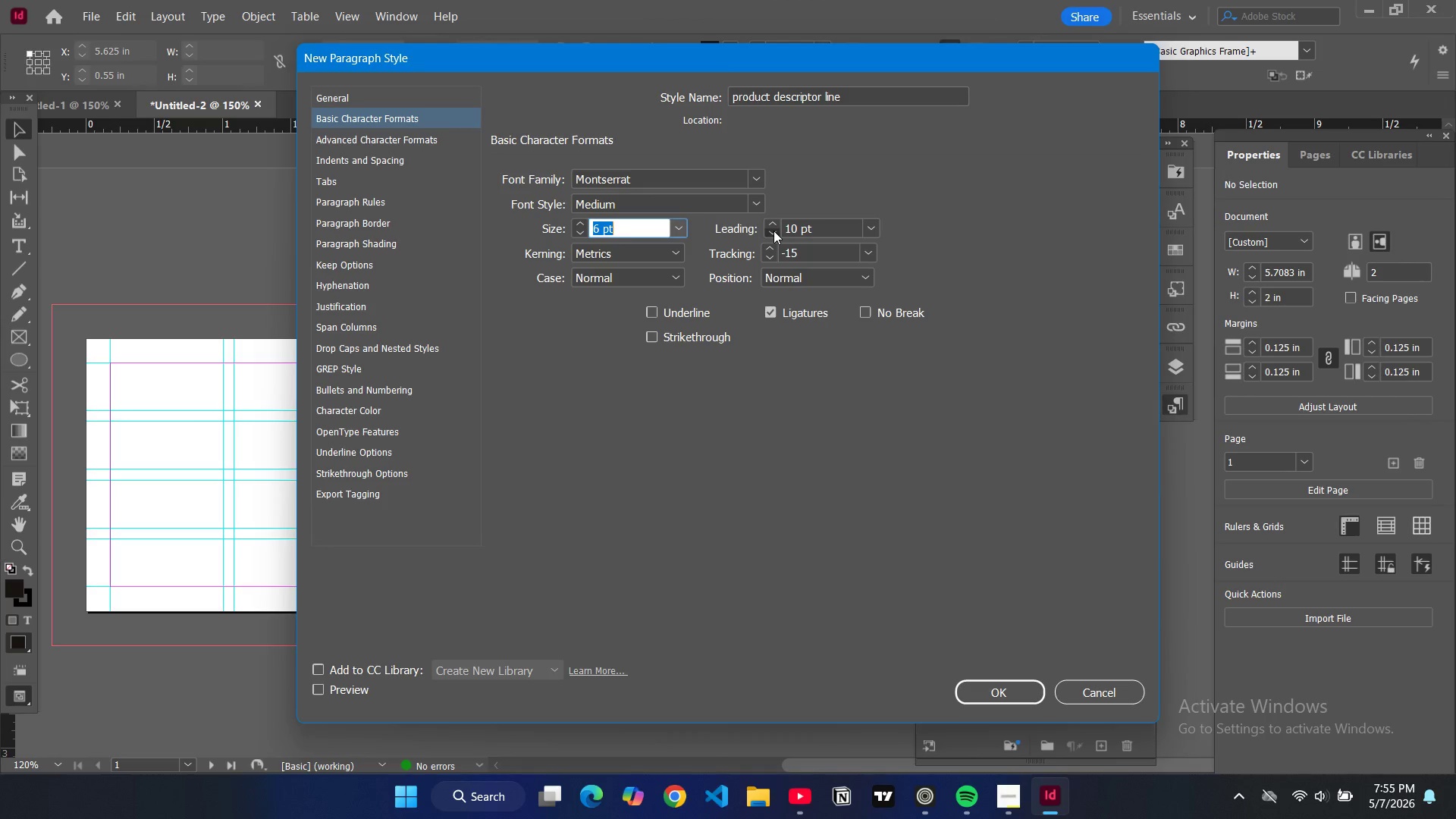 
double_click([774, 231])
 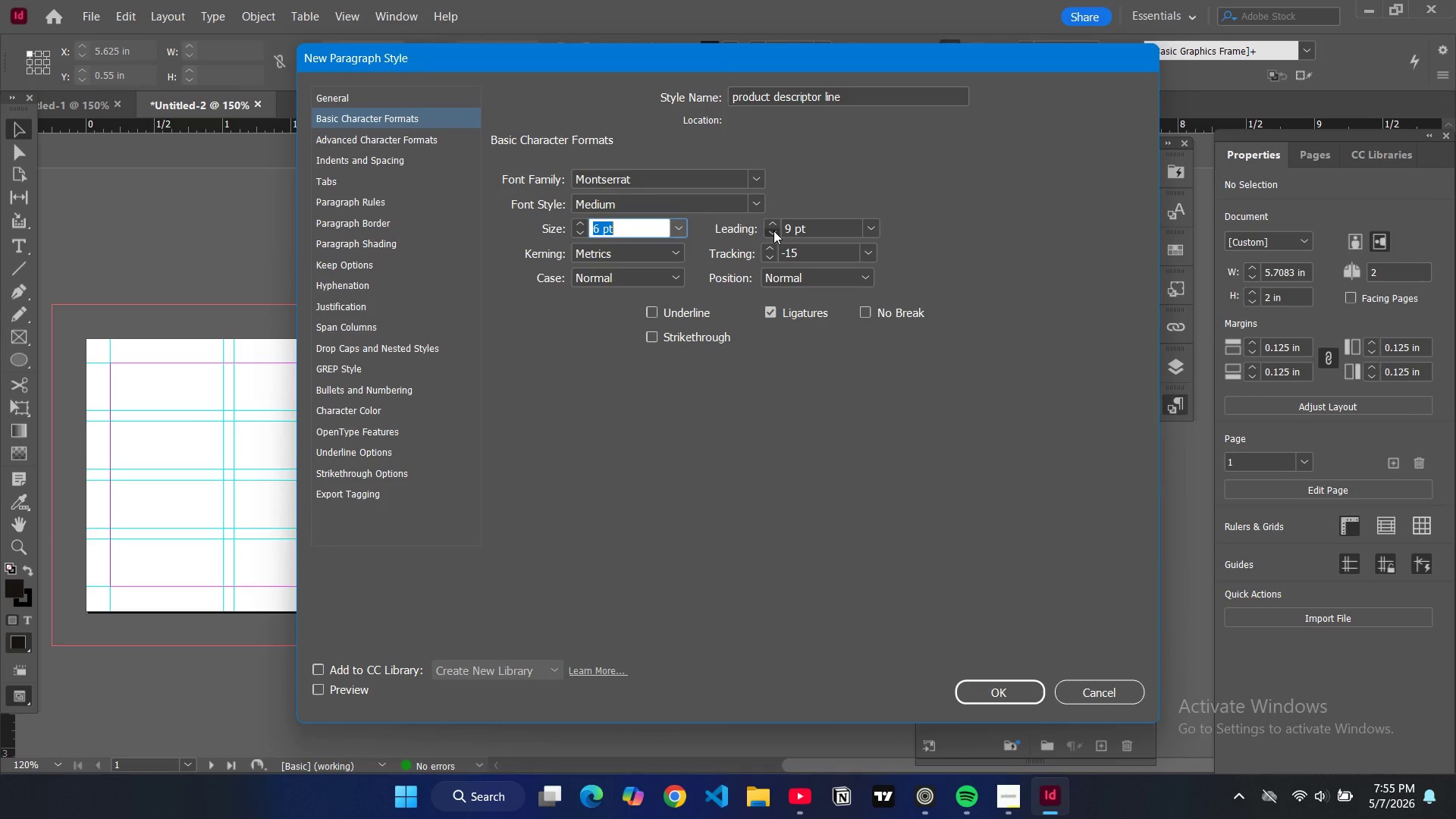 
left_click([774, 231])
 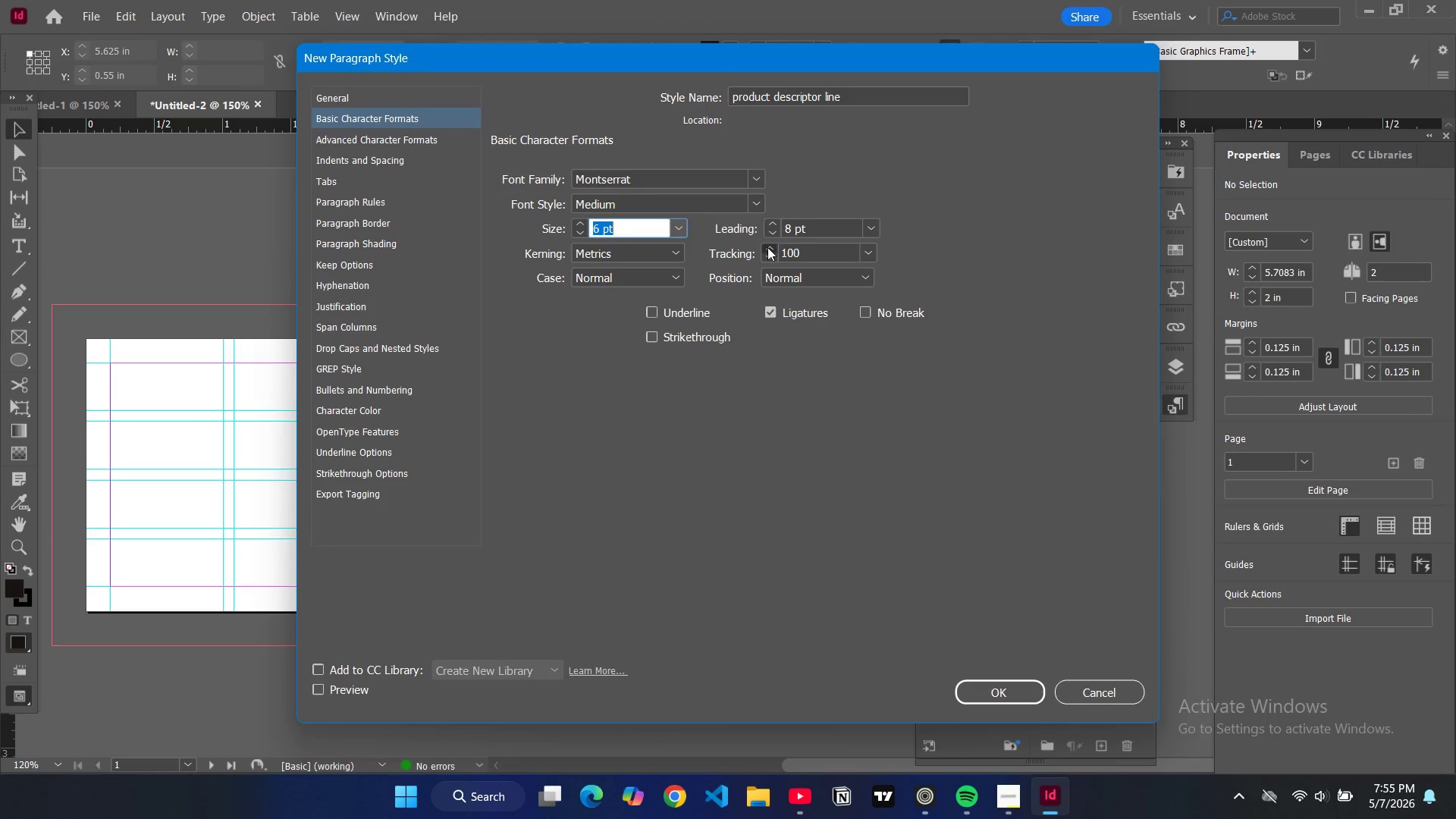 
wait(5.5)
 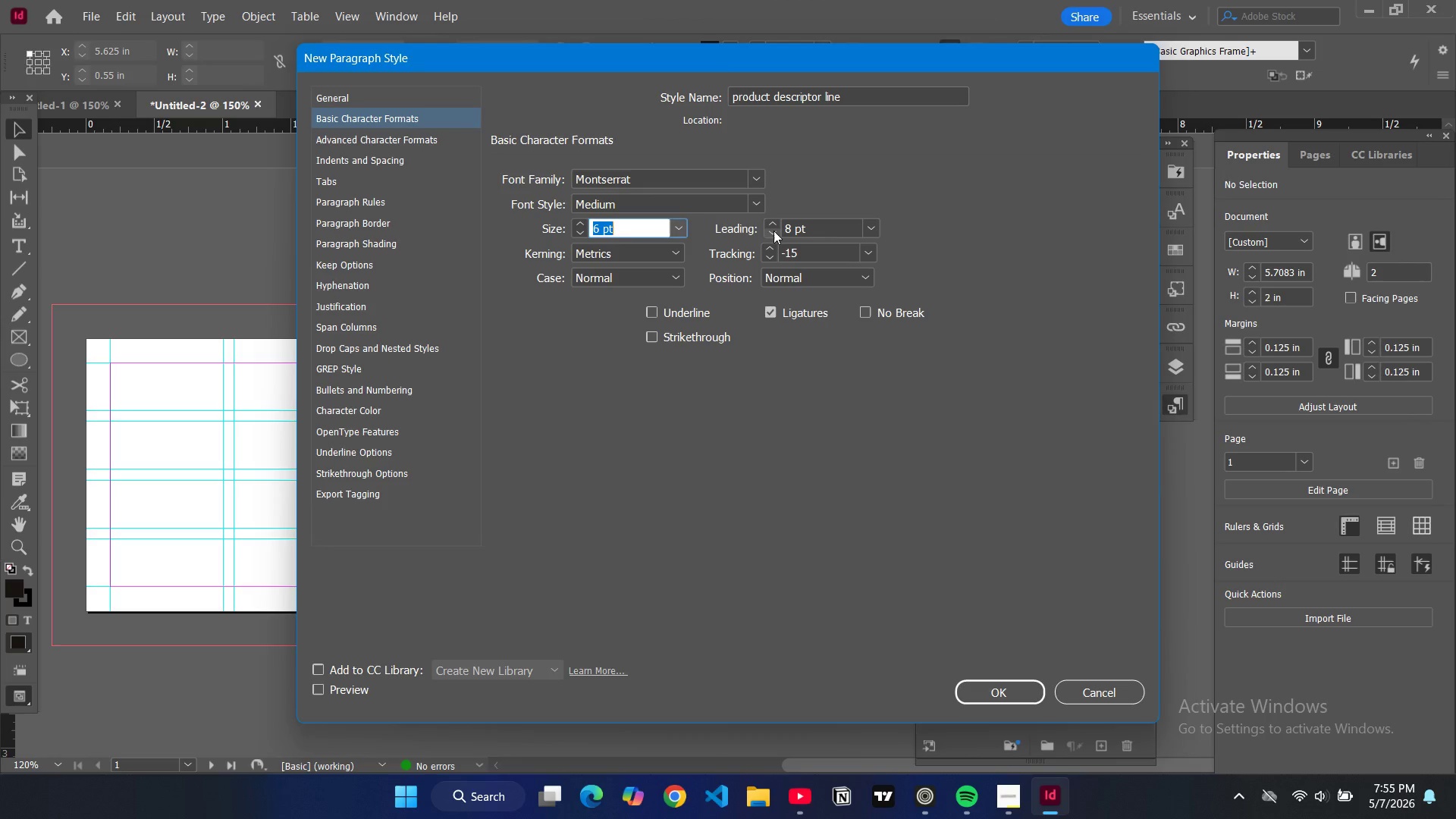 
double_click([774, 260])
 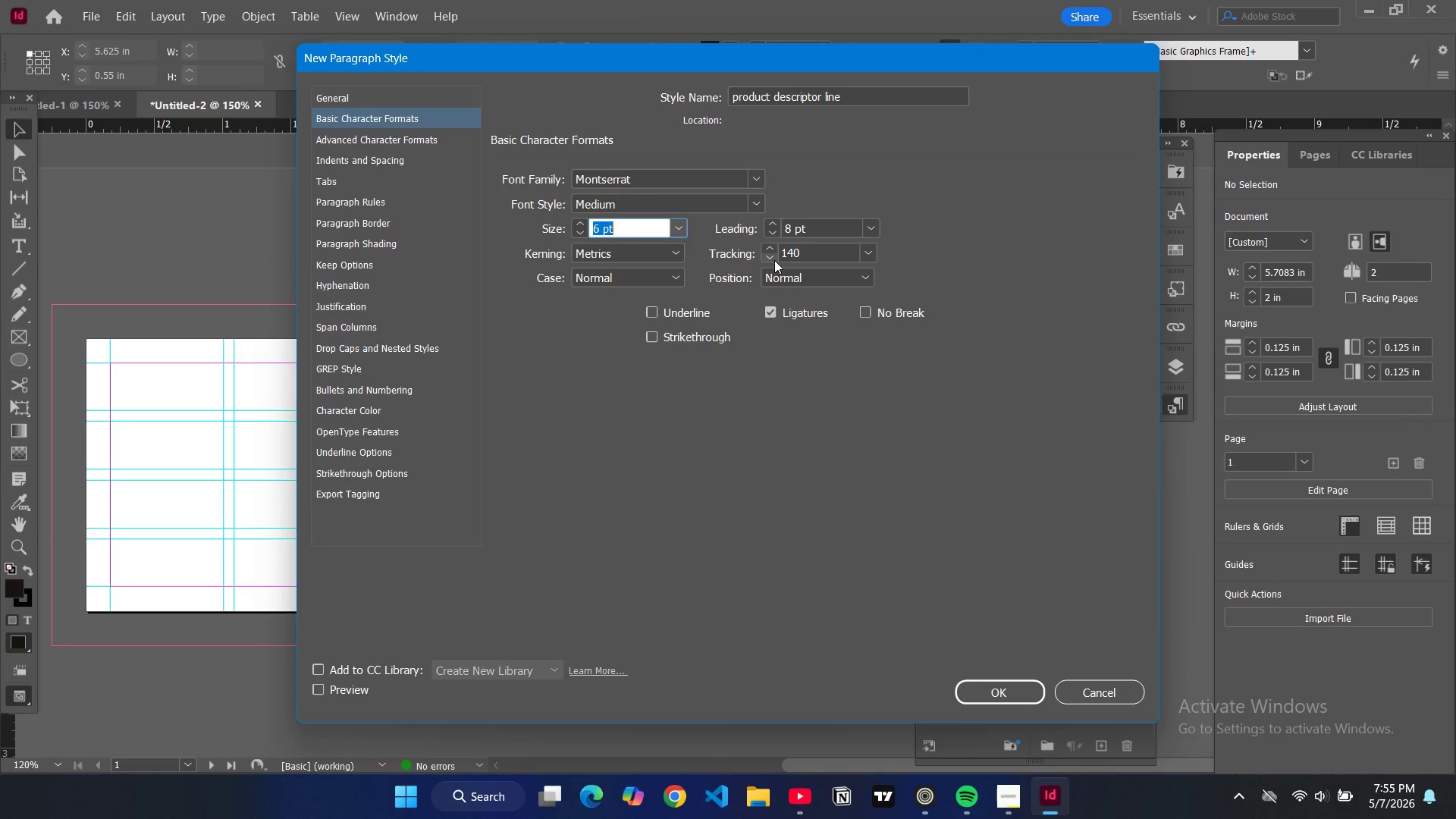 
triple_click([774, 260])
 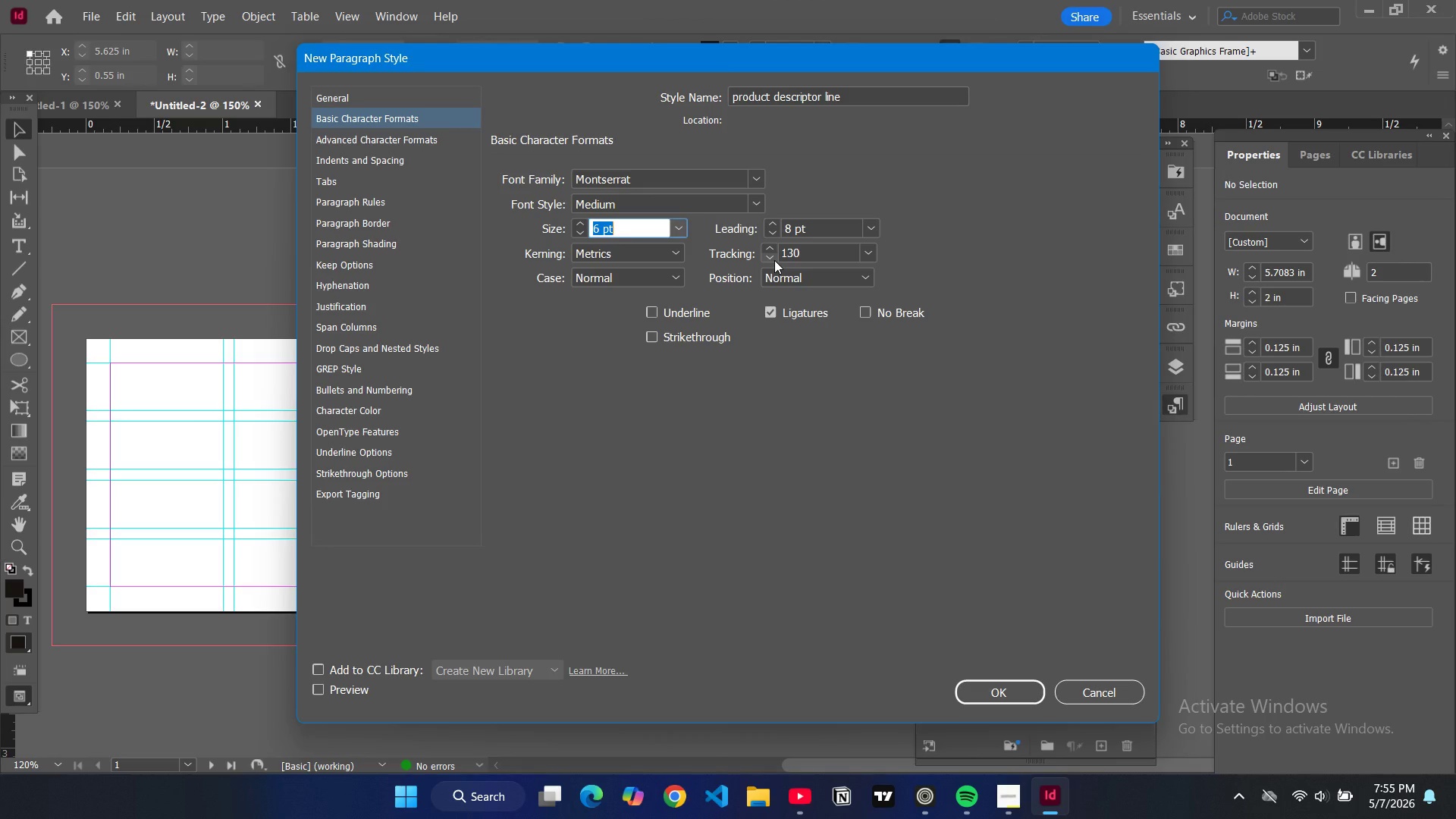 
left_click([774, 260])
 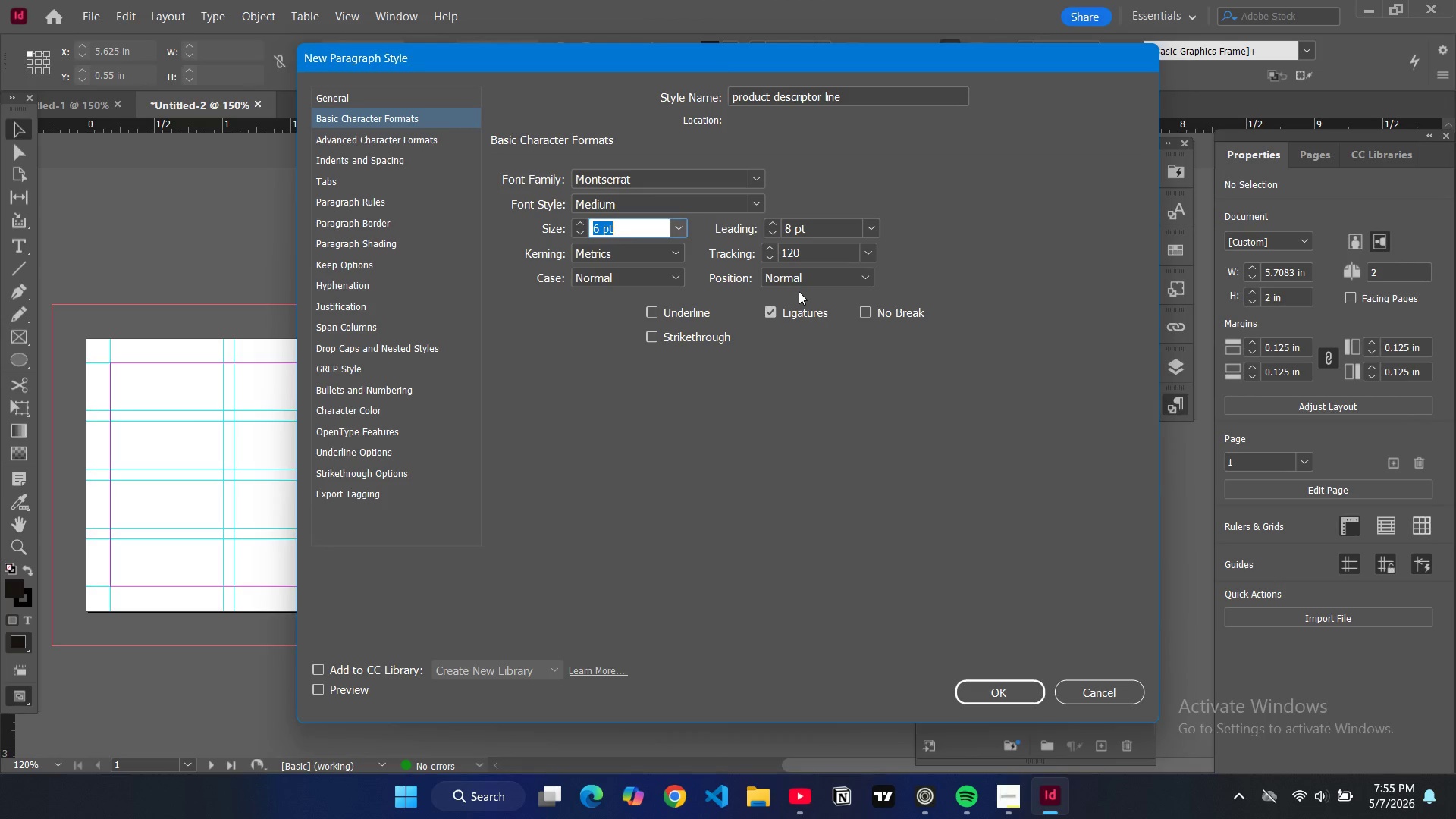 
left_click([677, 280])
 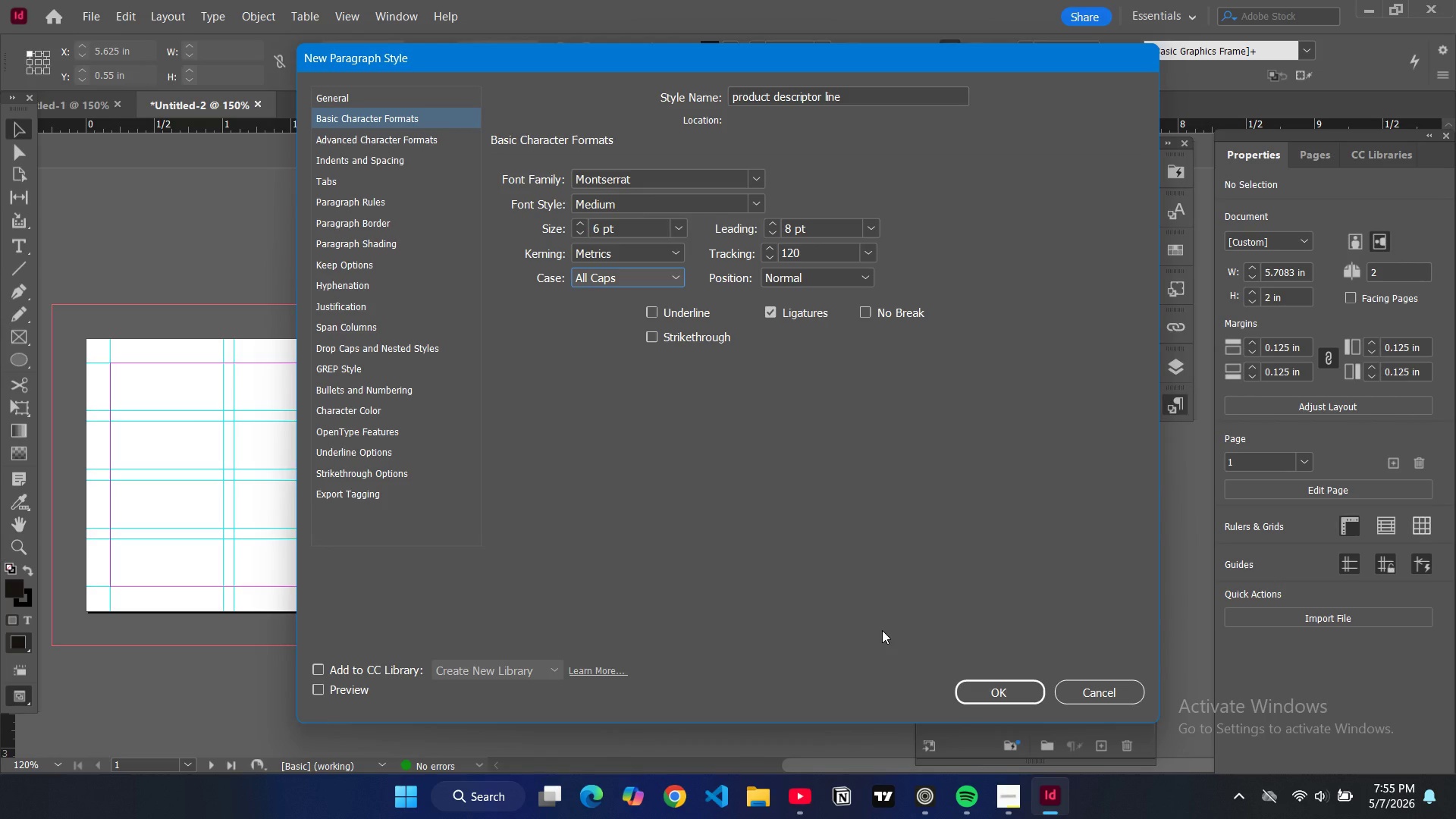 
wait(6.39)
 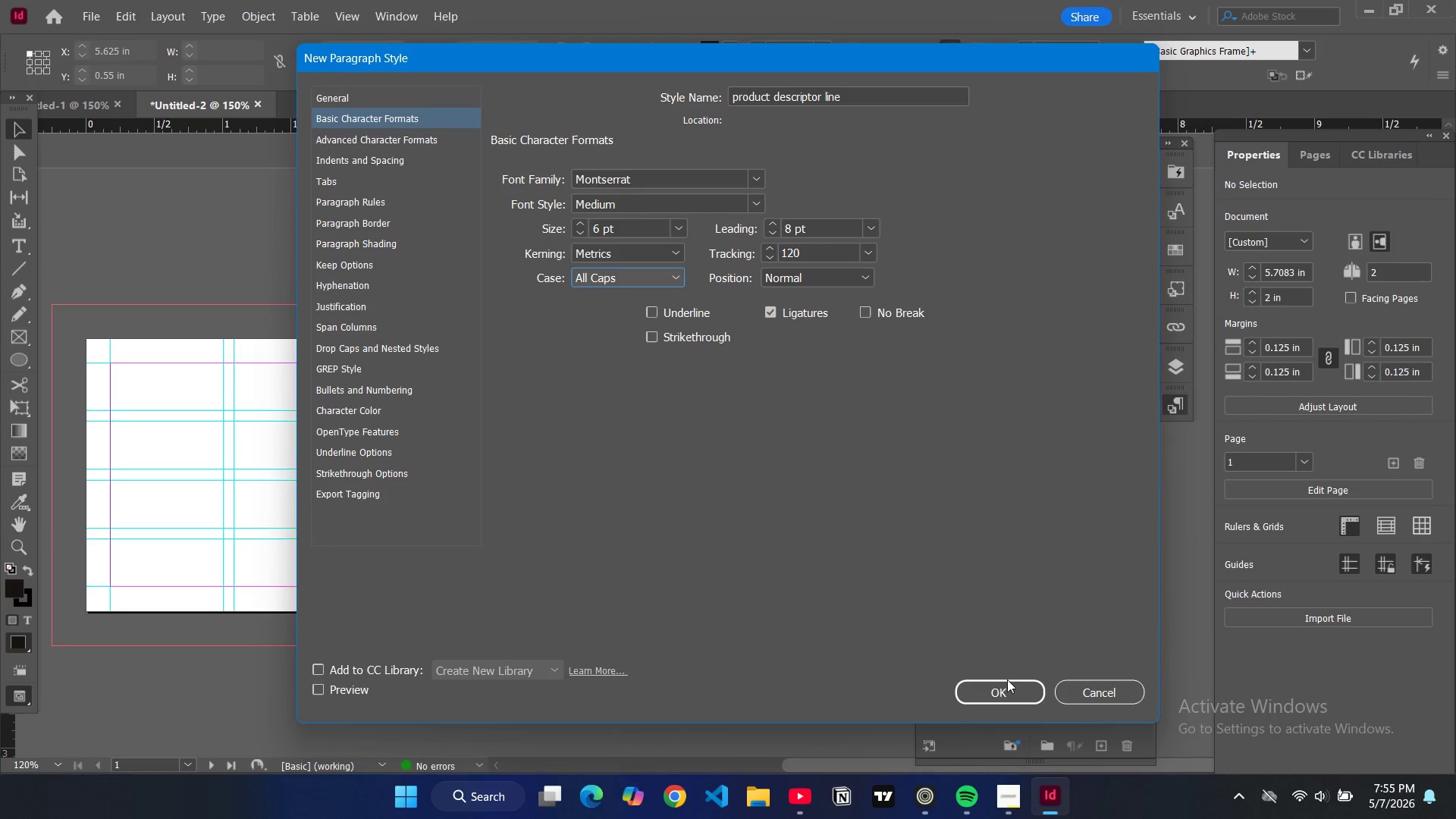 
left_click([355, 412])
 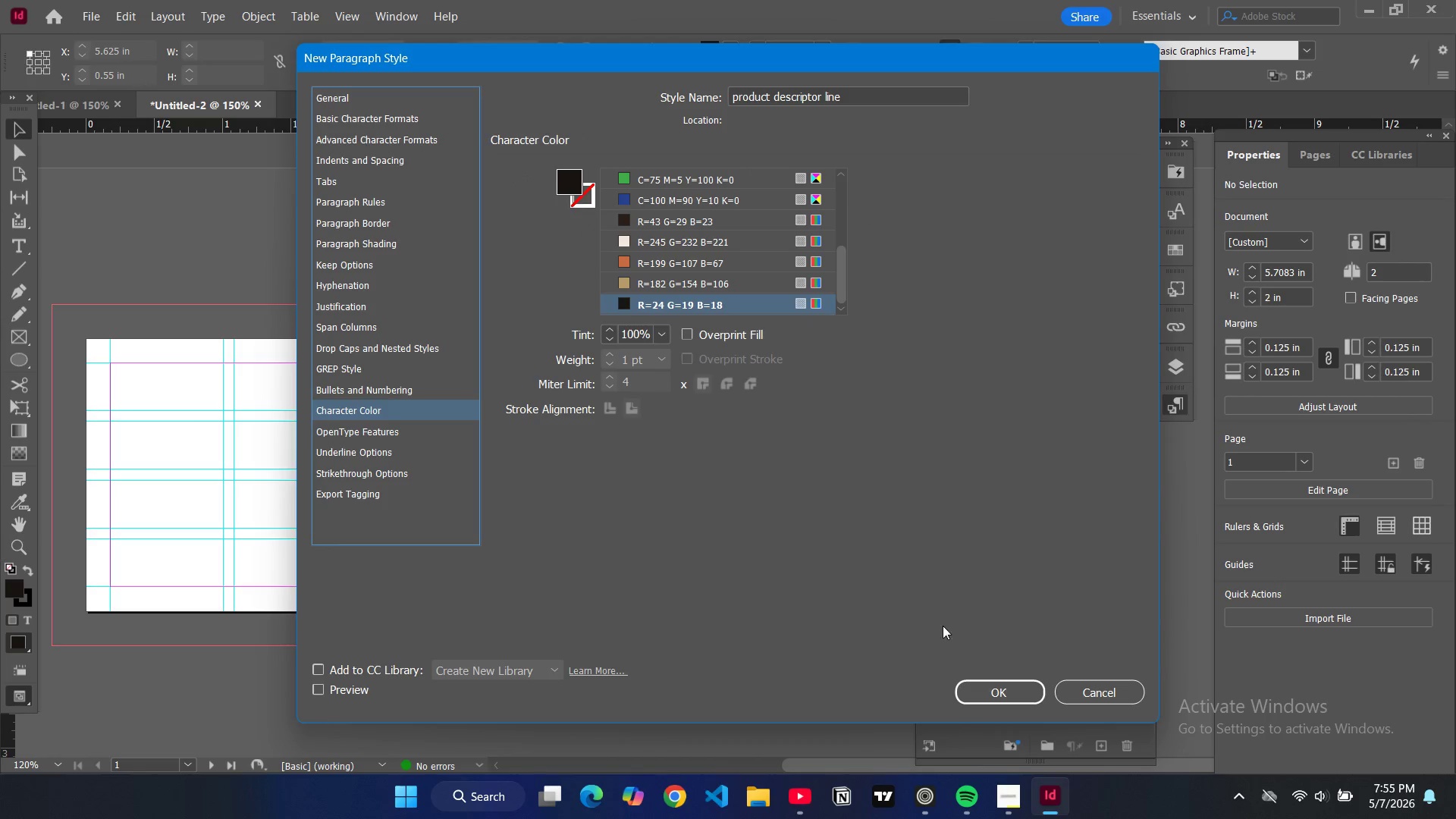 
left_click([1002, 686])
 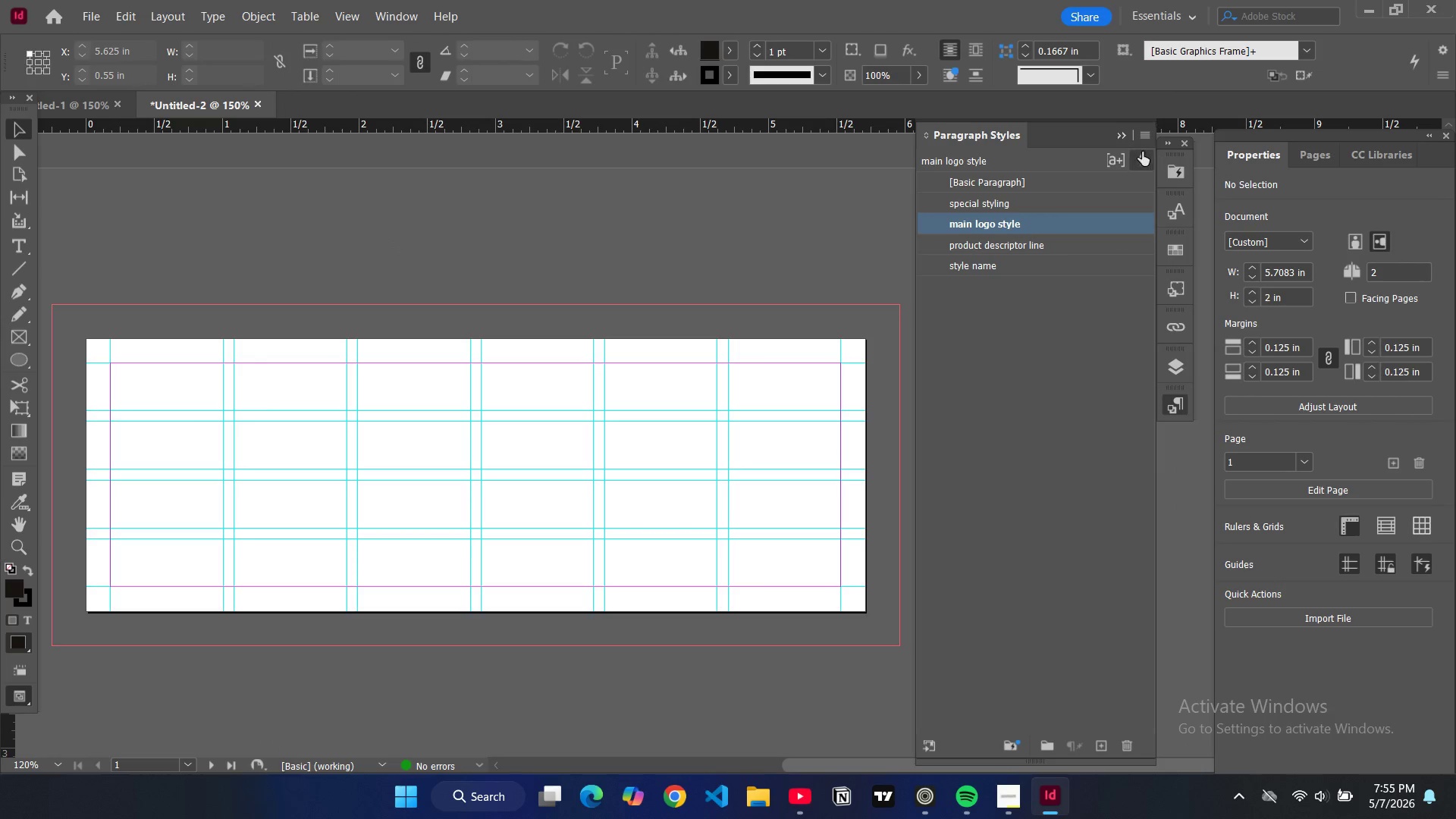 
left_click([1142, 136])
 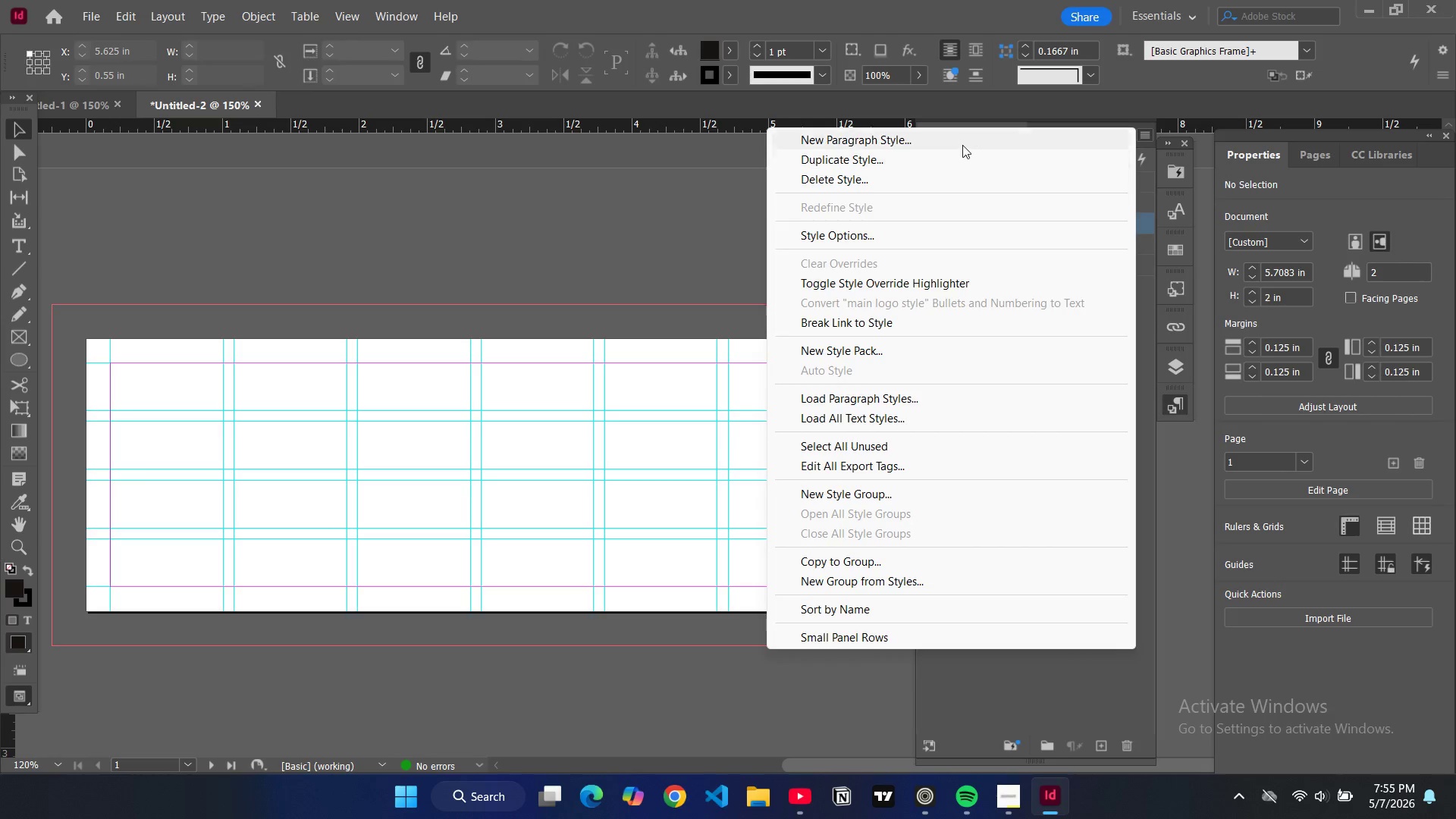 
left_click([962, 143])
 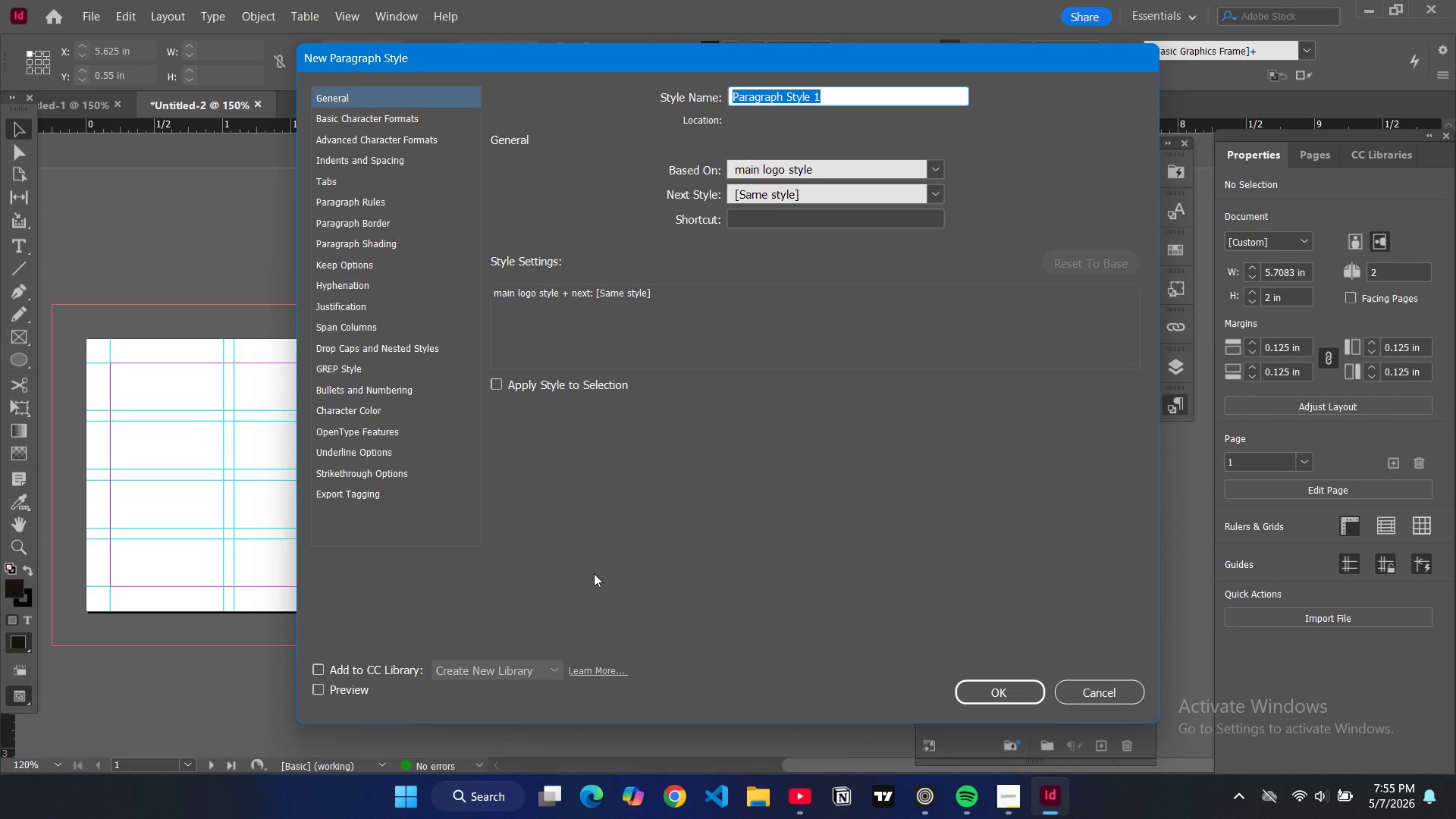 
type(contact information sty;e)
key(Backspace)
key(Backspace)
type(le)
 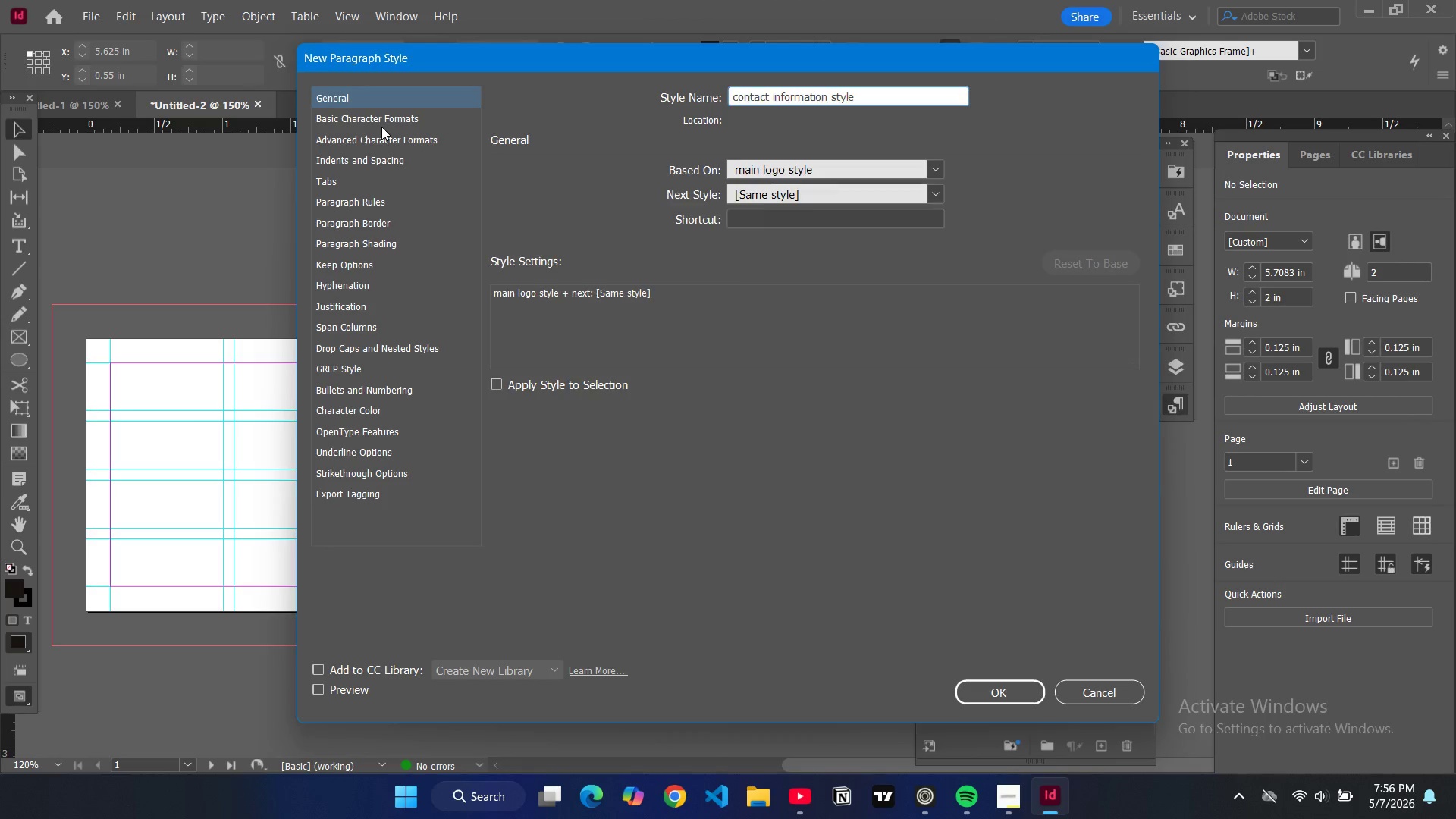 
wait(21.64)
 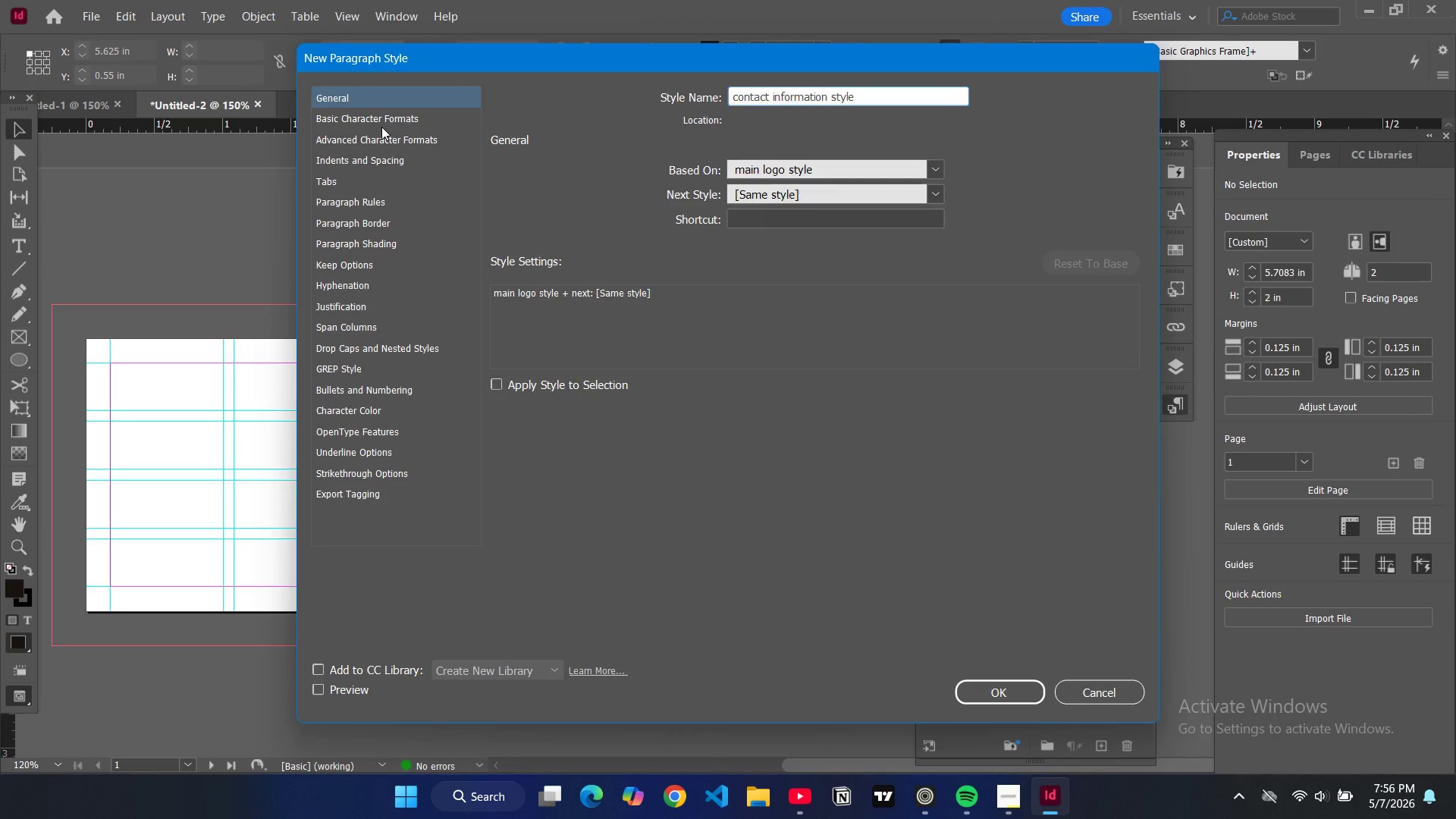 
key(Control+ControlLeft)
 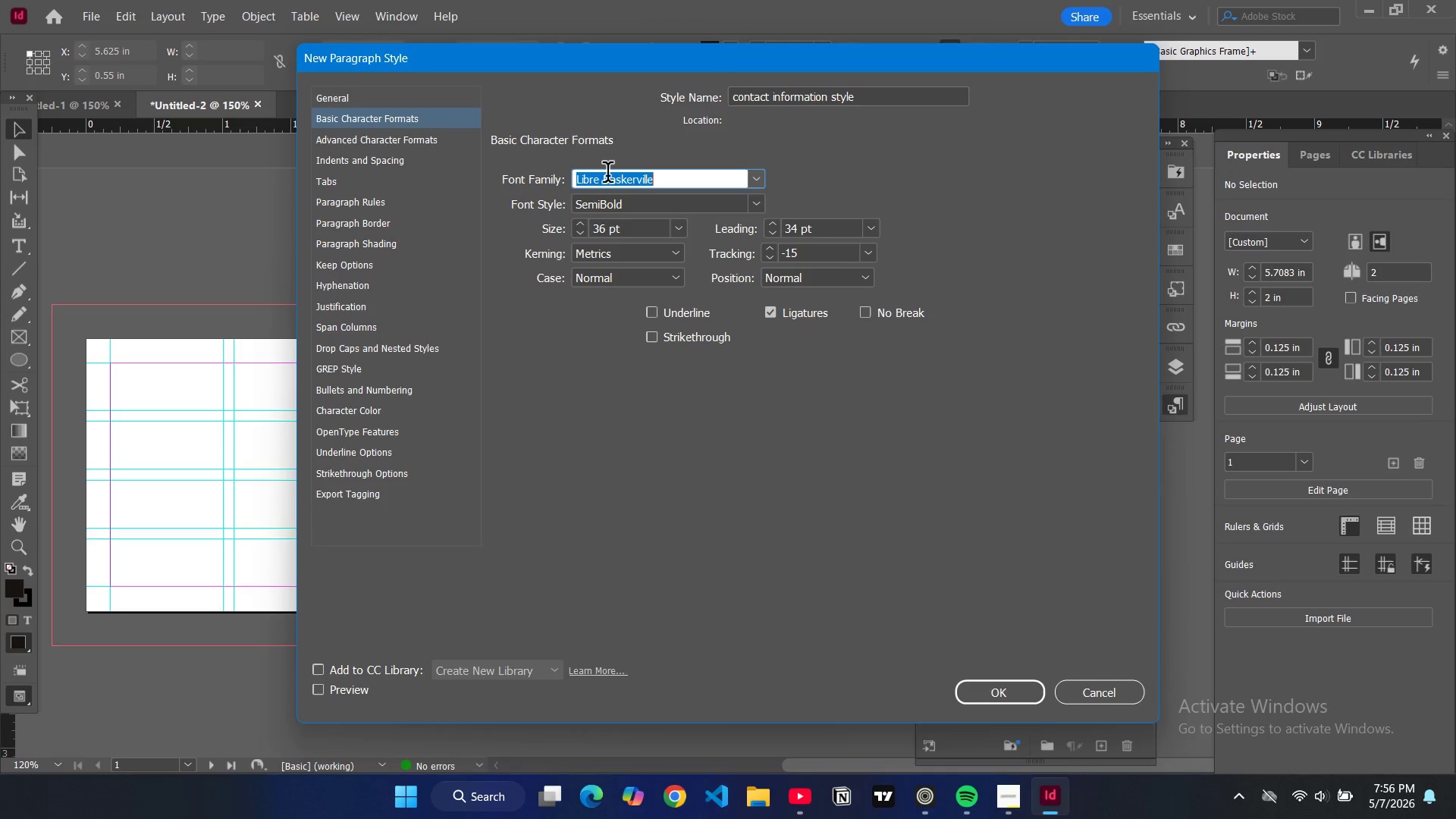 
key(Control+A)
 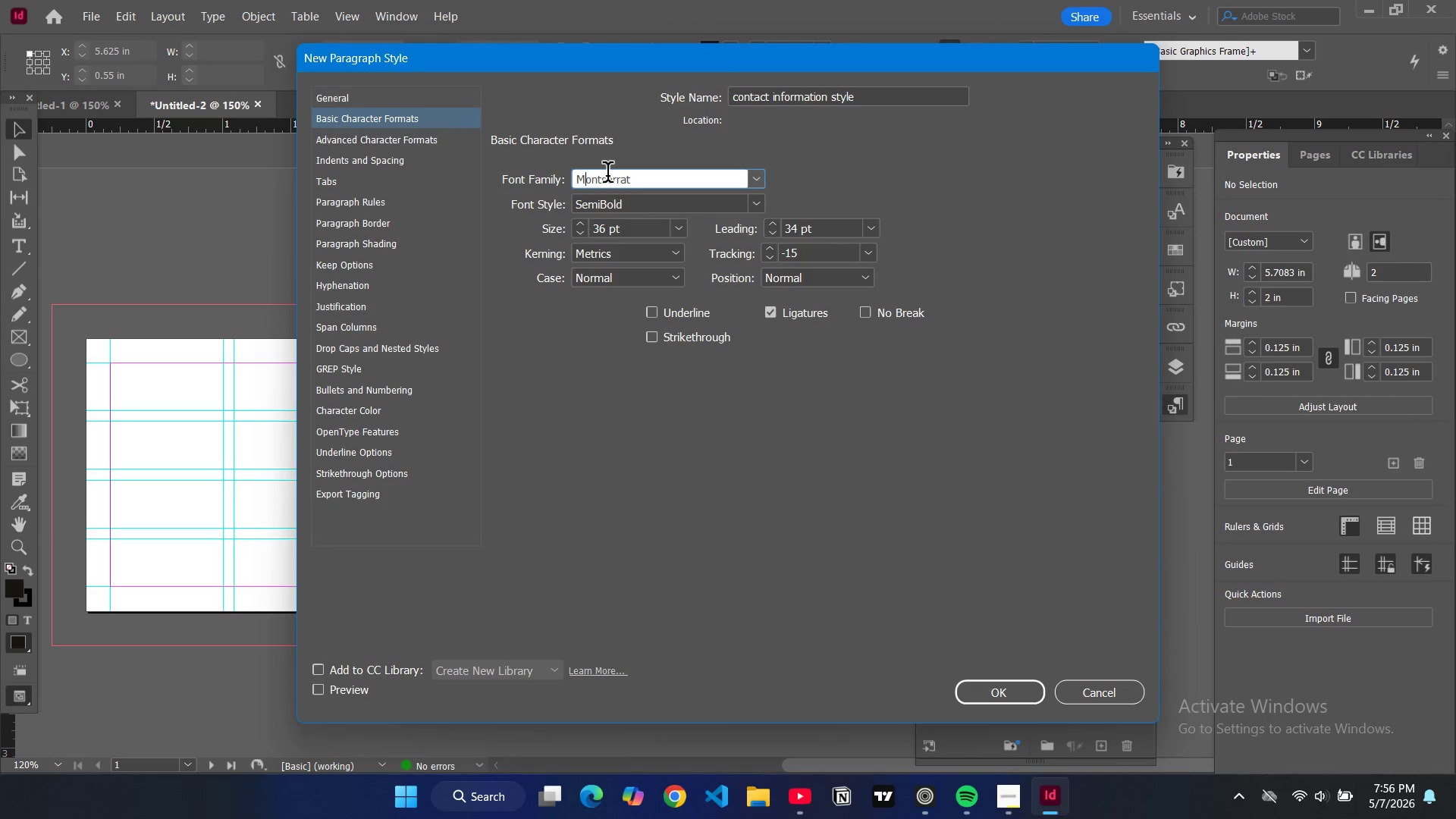 
type(mo)
 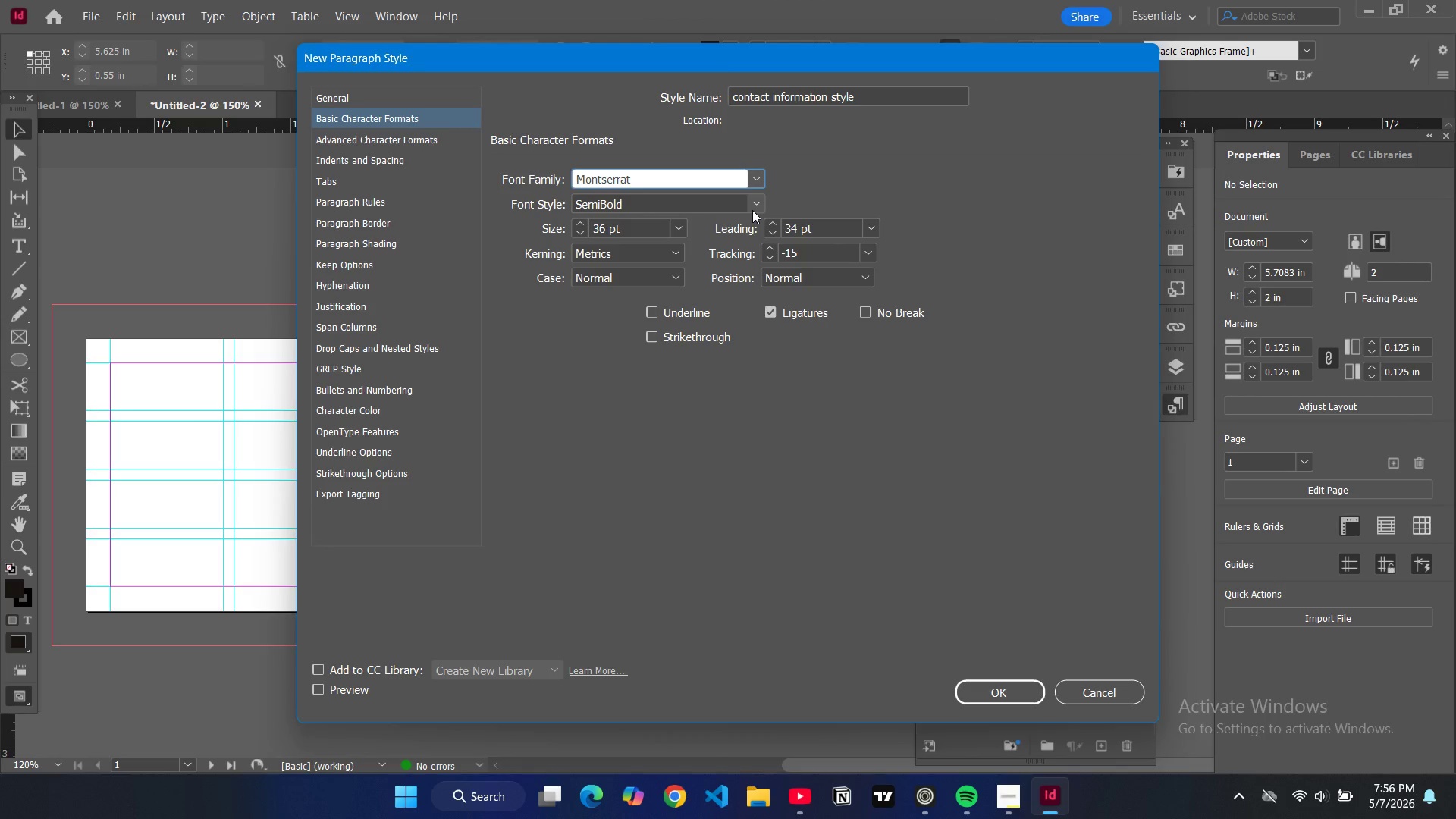 
left_click([752, 210])
 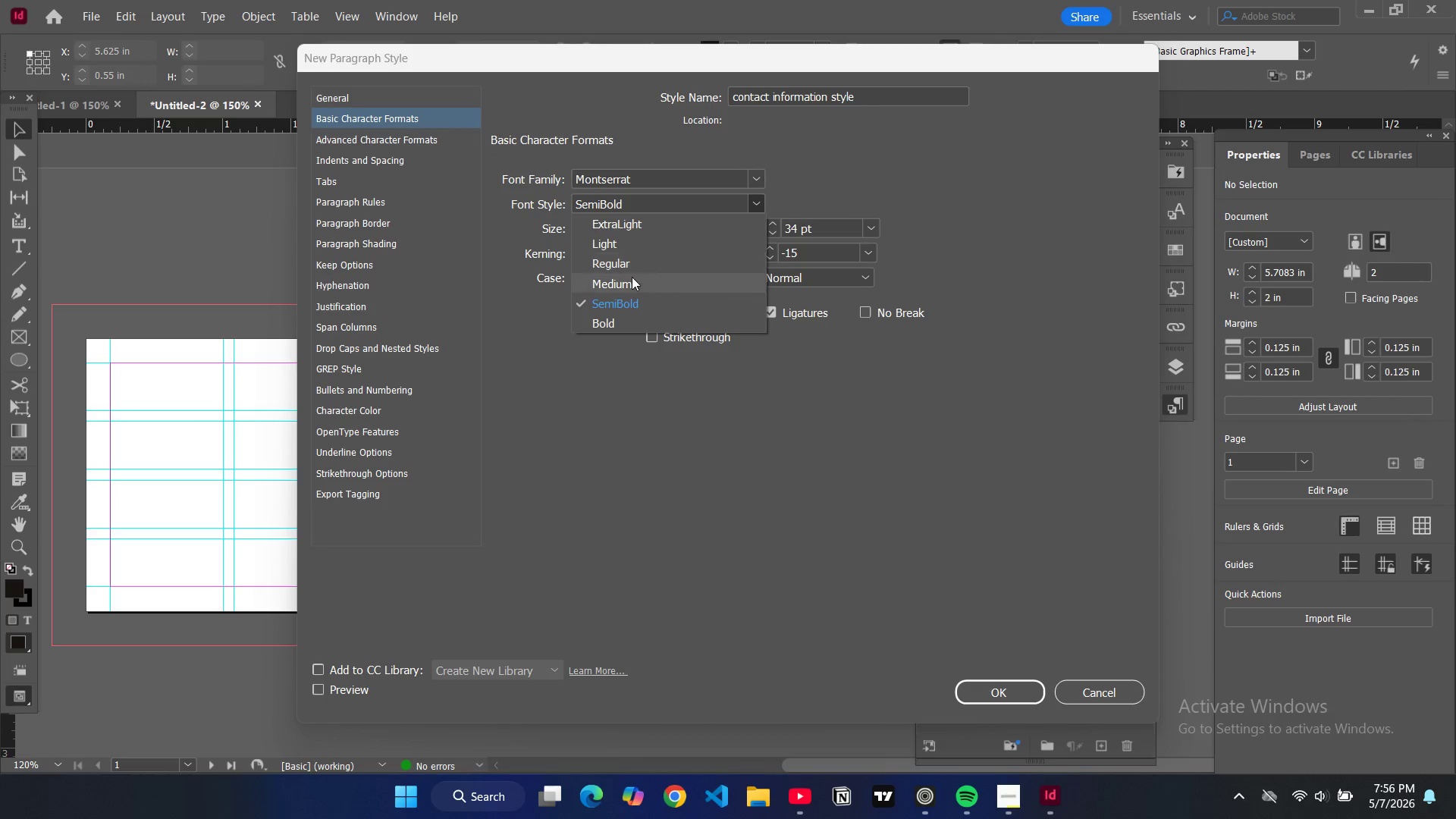 
left_click([632, 277])
 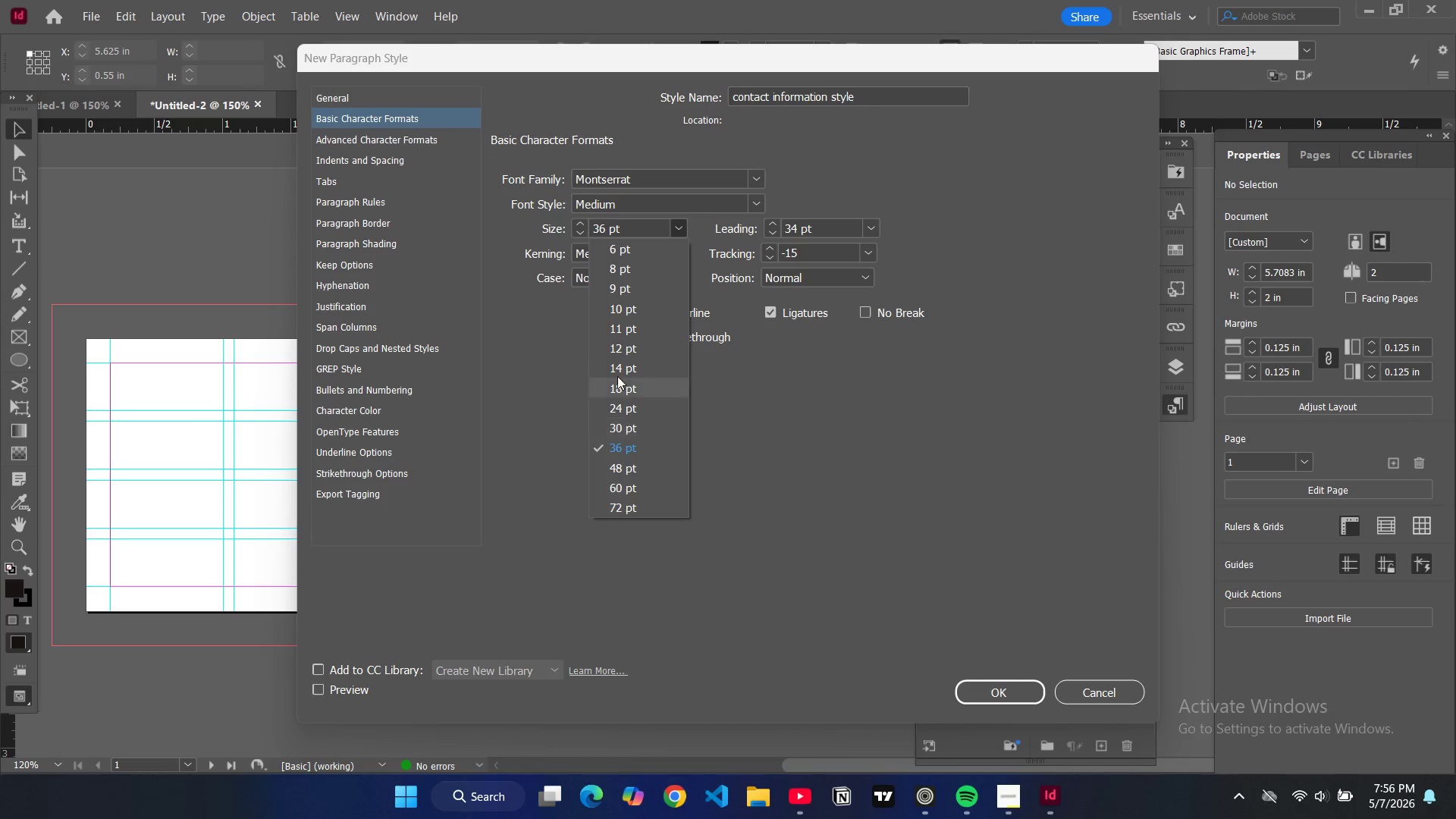 
left_click([619, 293])
 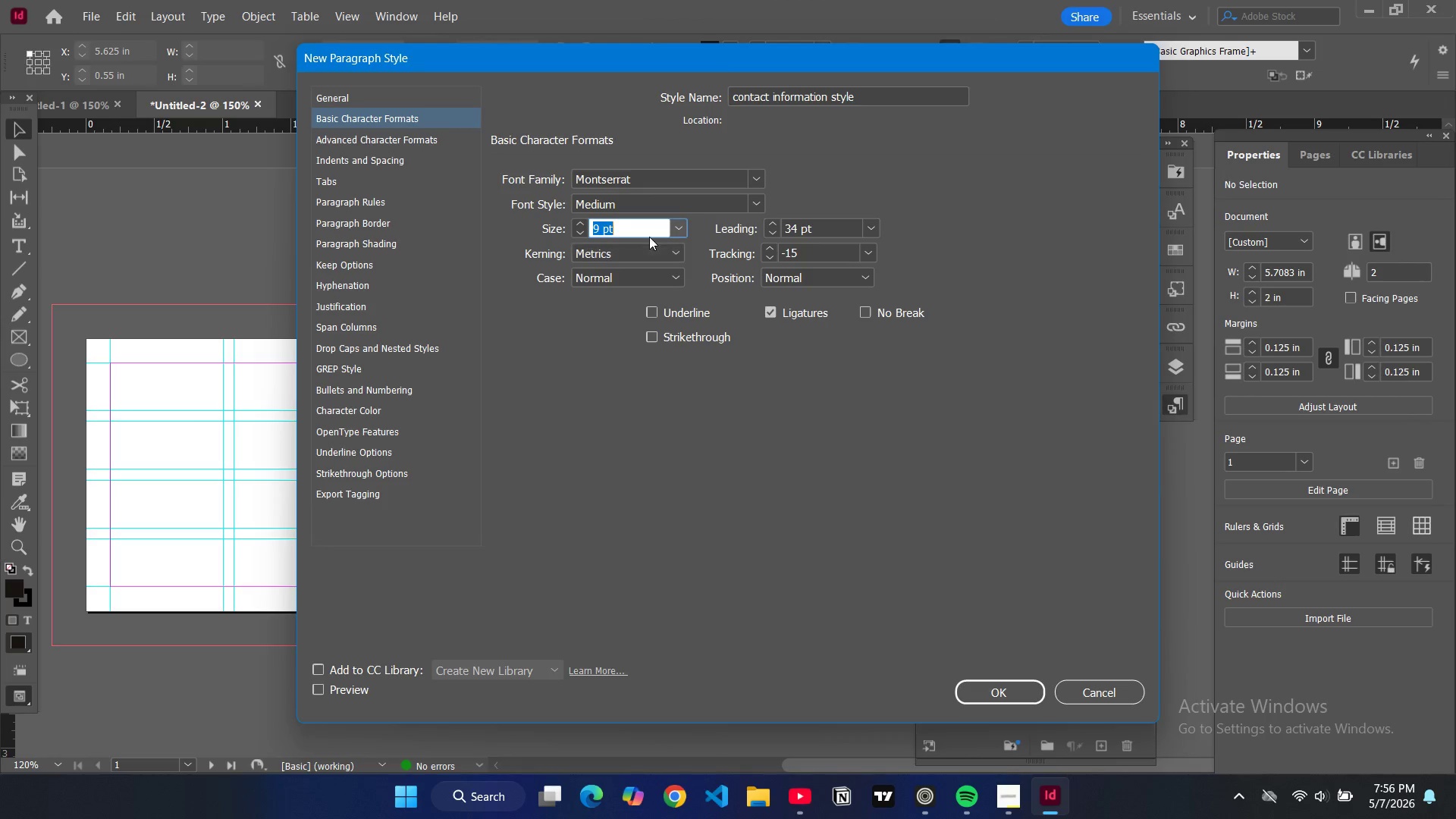 
left_click([673, 227])
 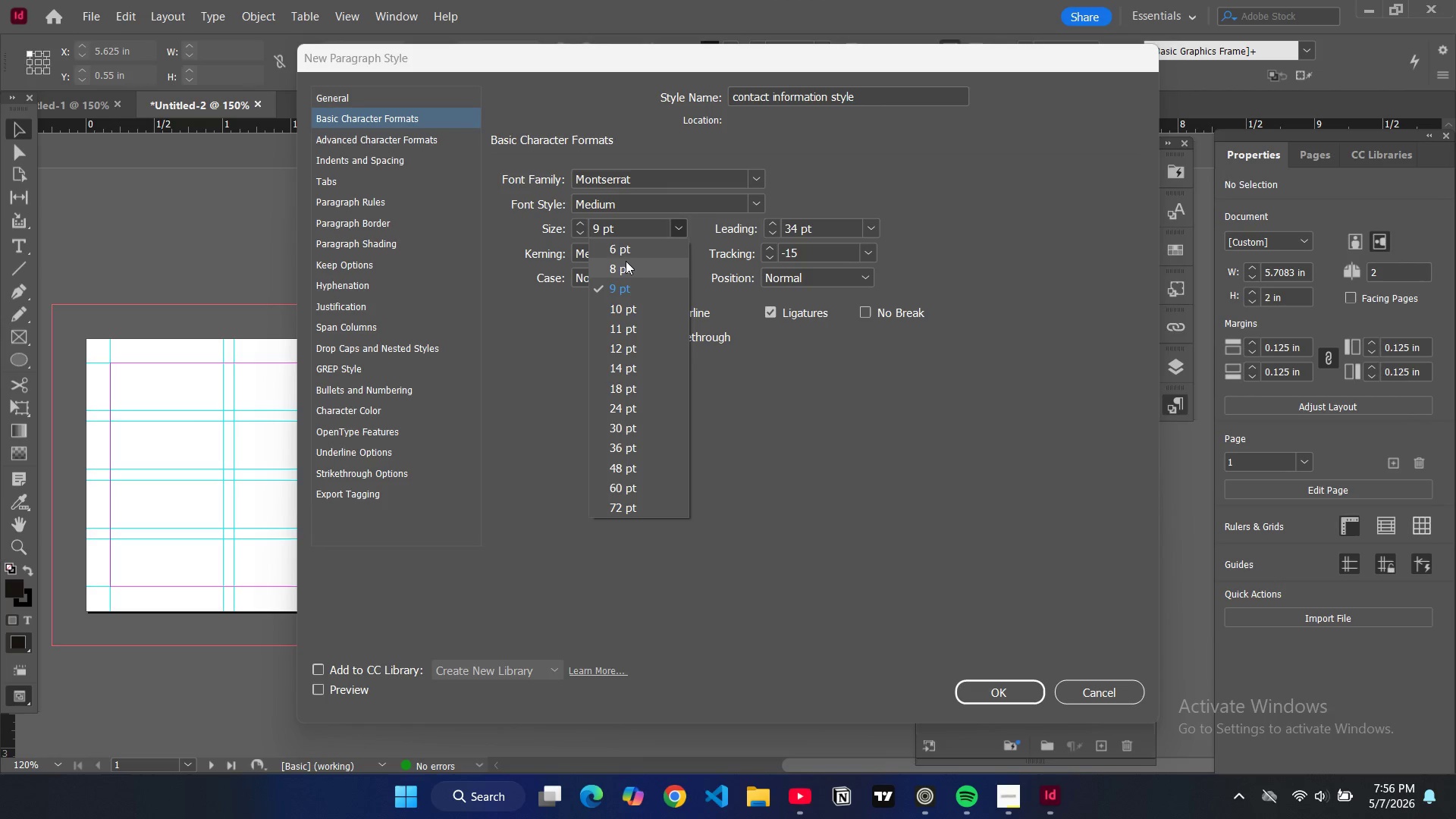 
left_click([626, 261])
 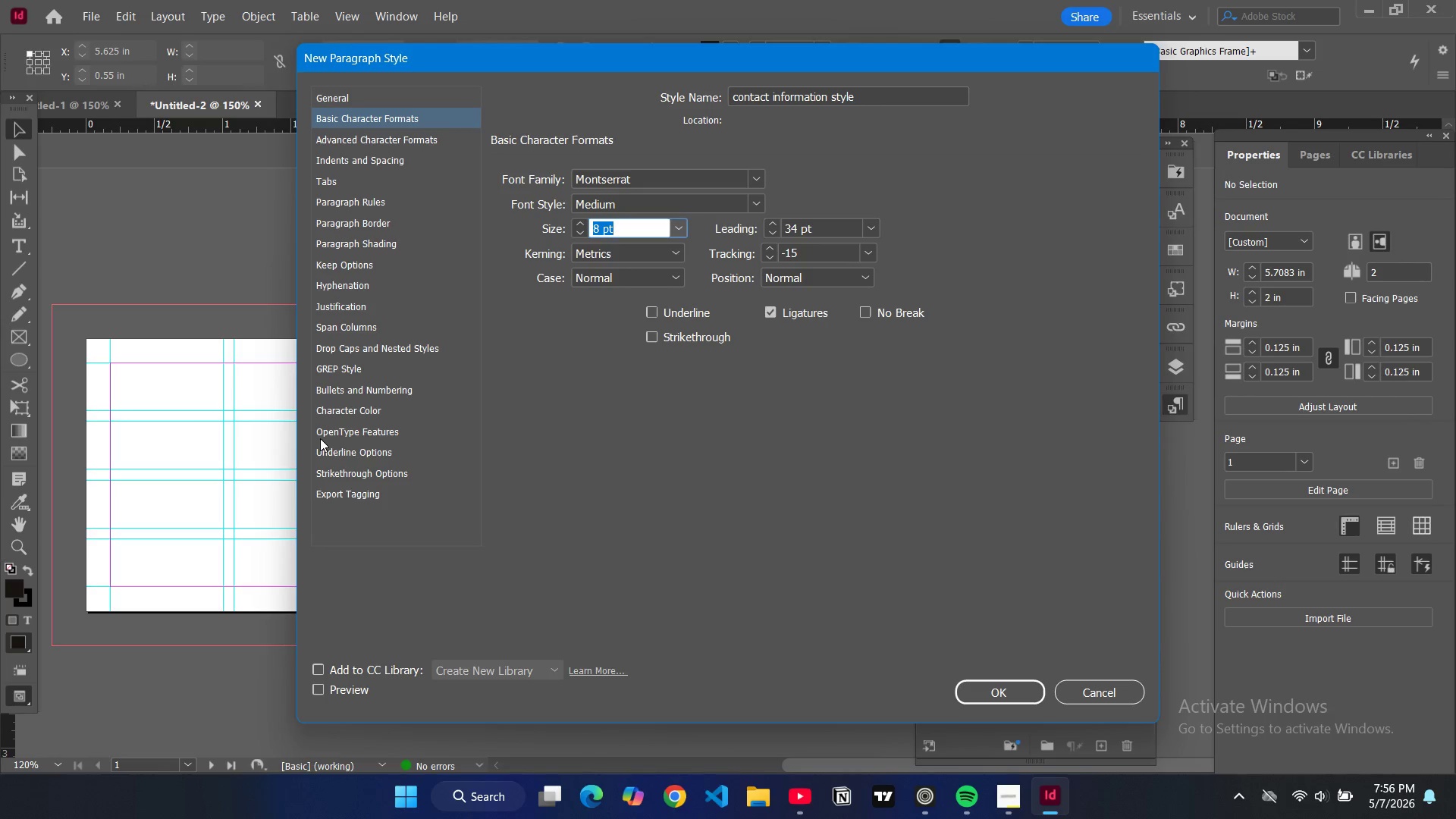 
left_click([354, 411])
 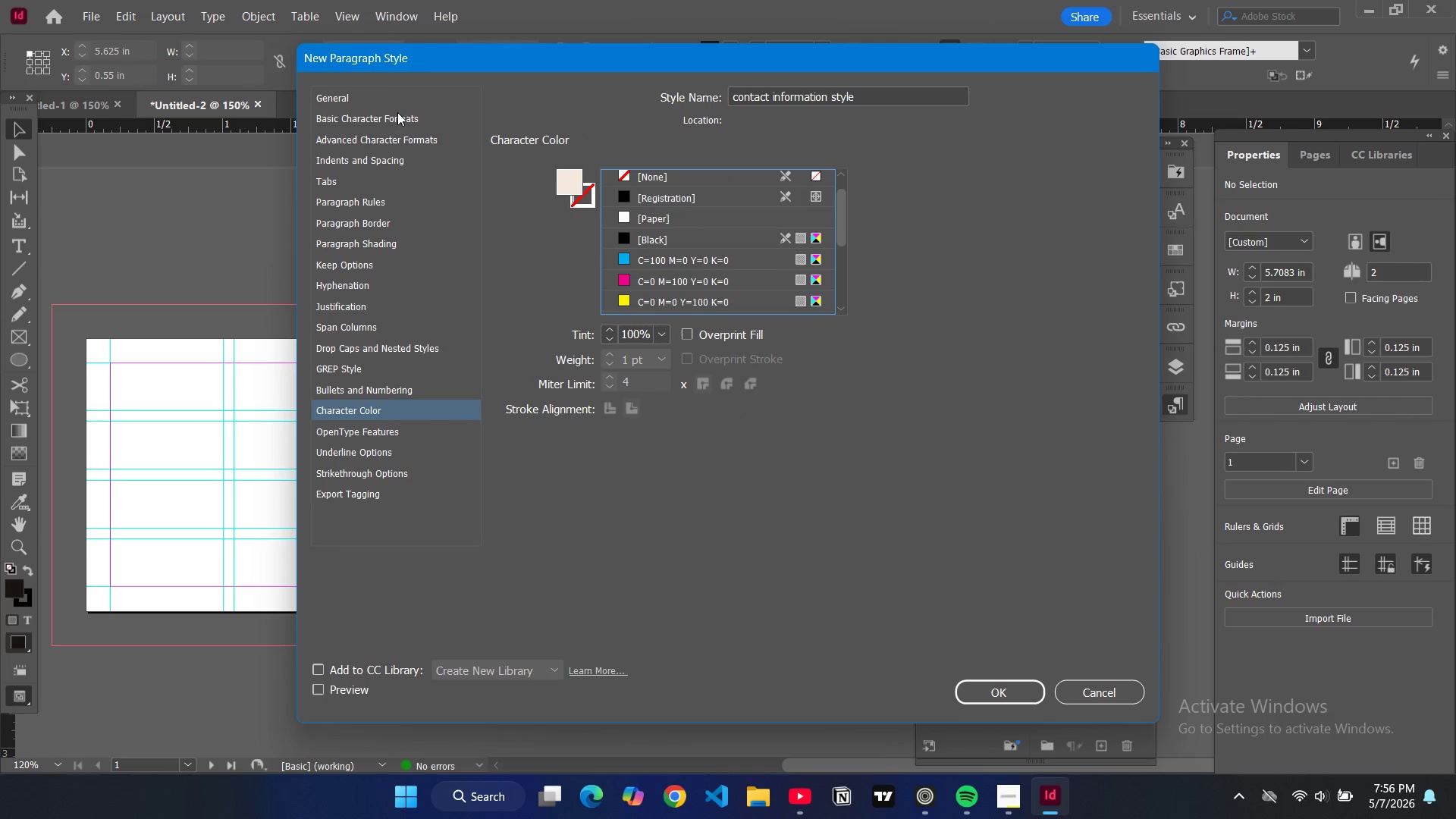 
left_click([381, 118])
 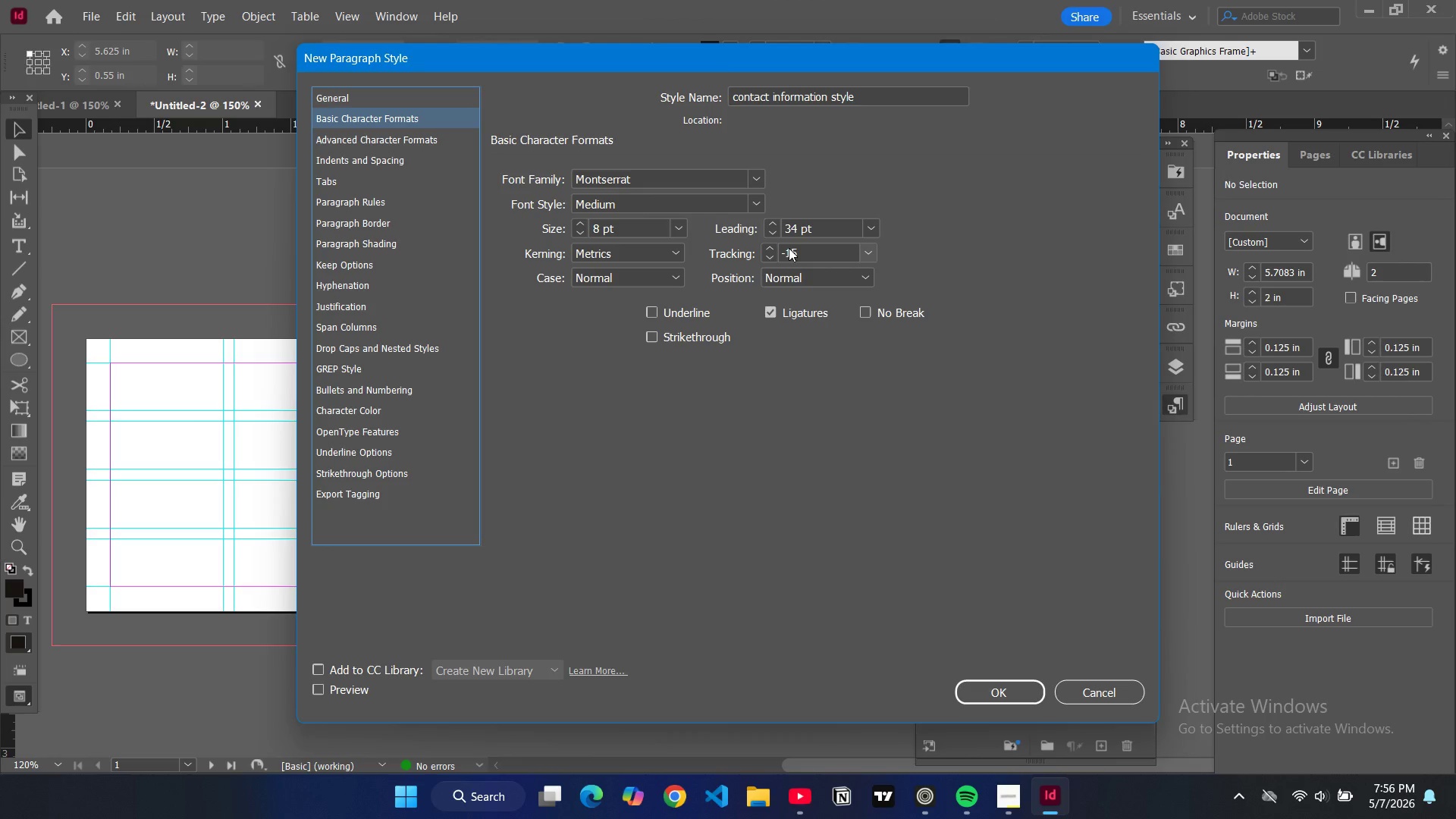 
double_click([766, 248])
 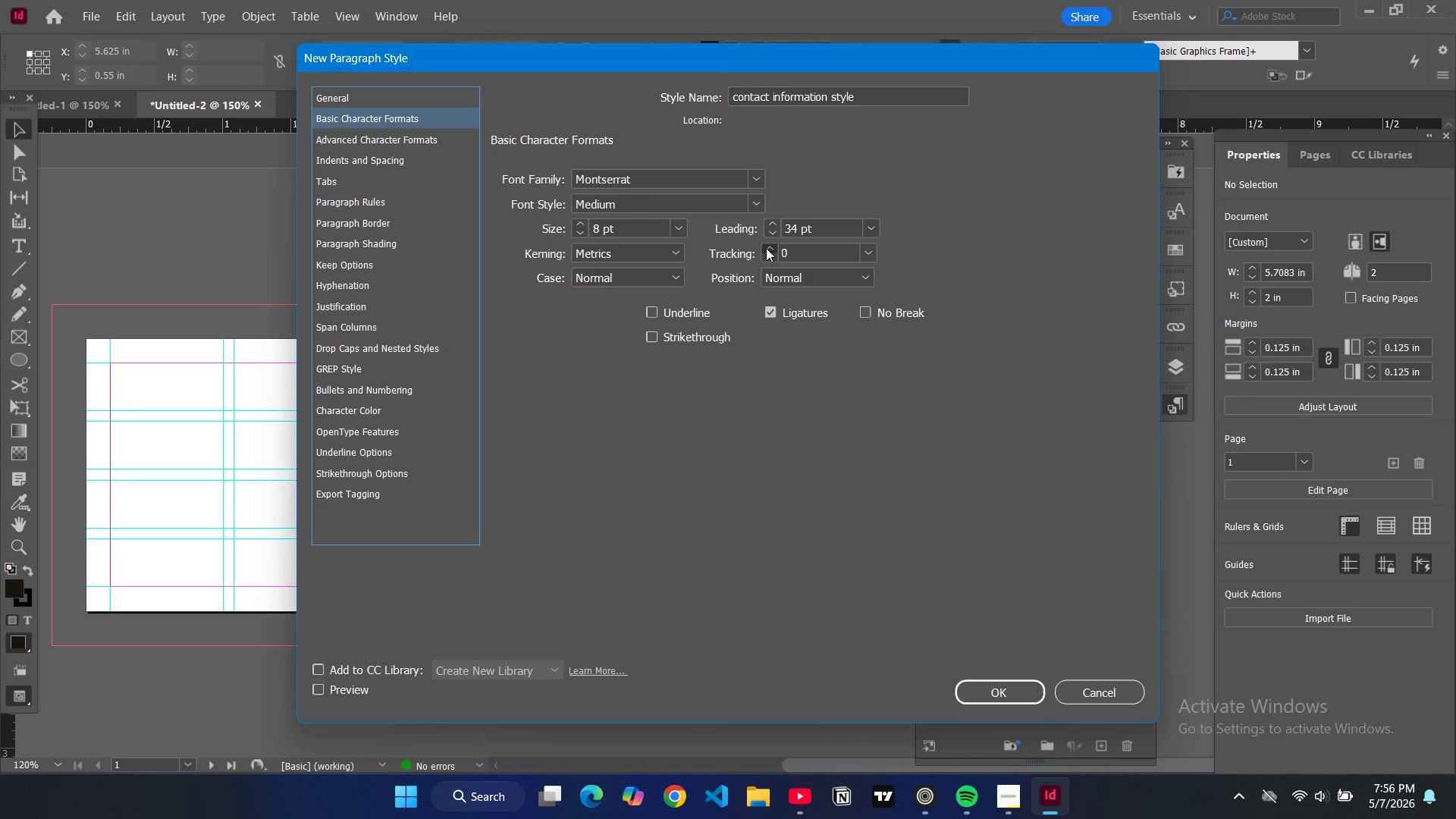 
triple_click([766, 248])
 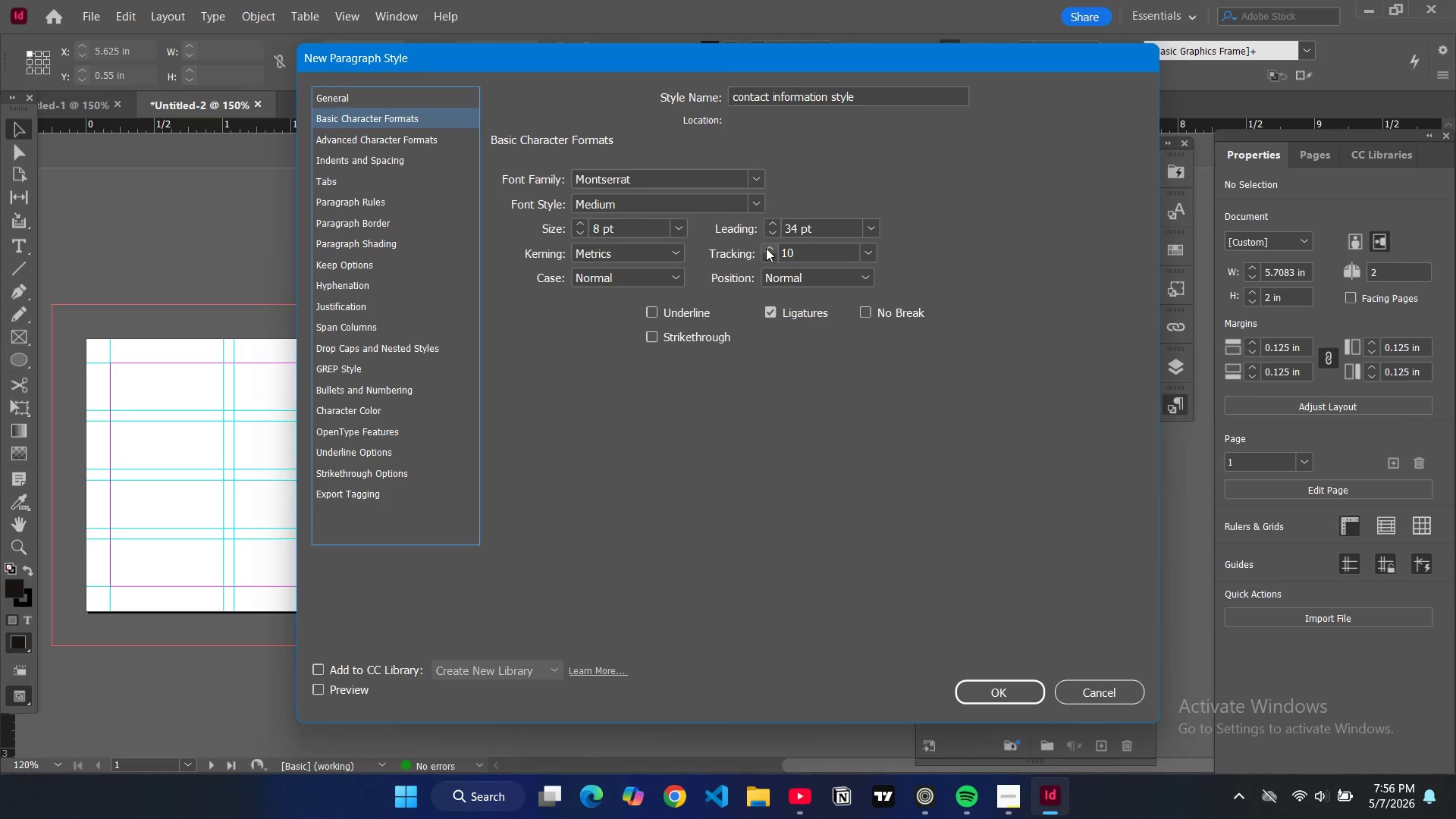 
triple_click([766, 248])
 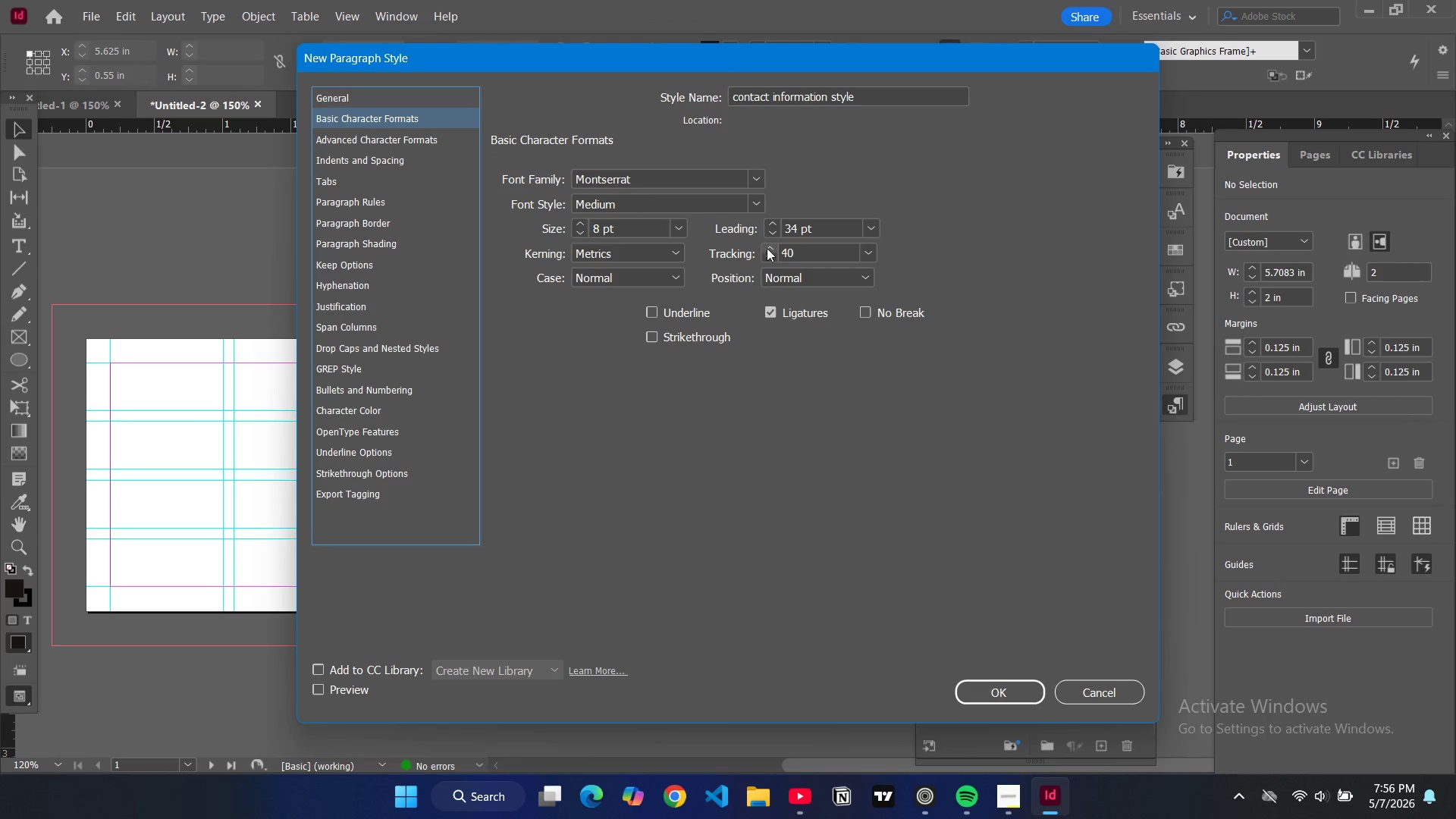 
triple_click([767, 248])
 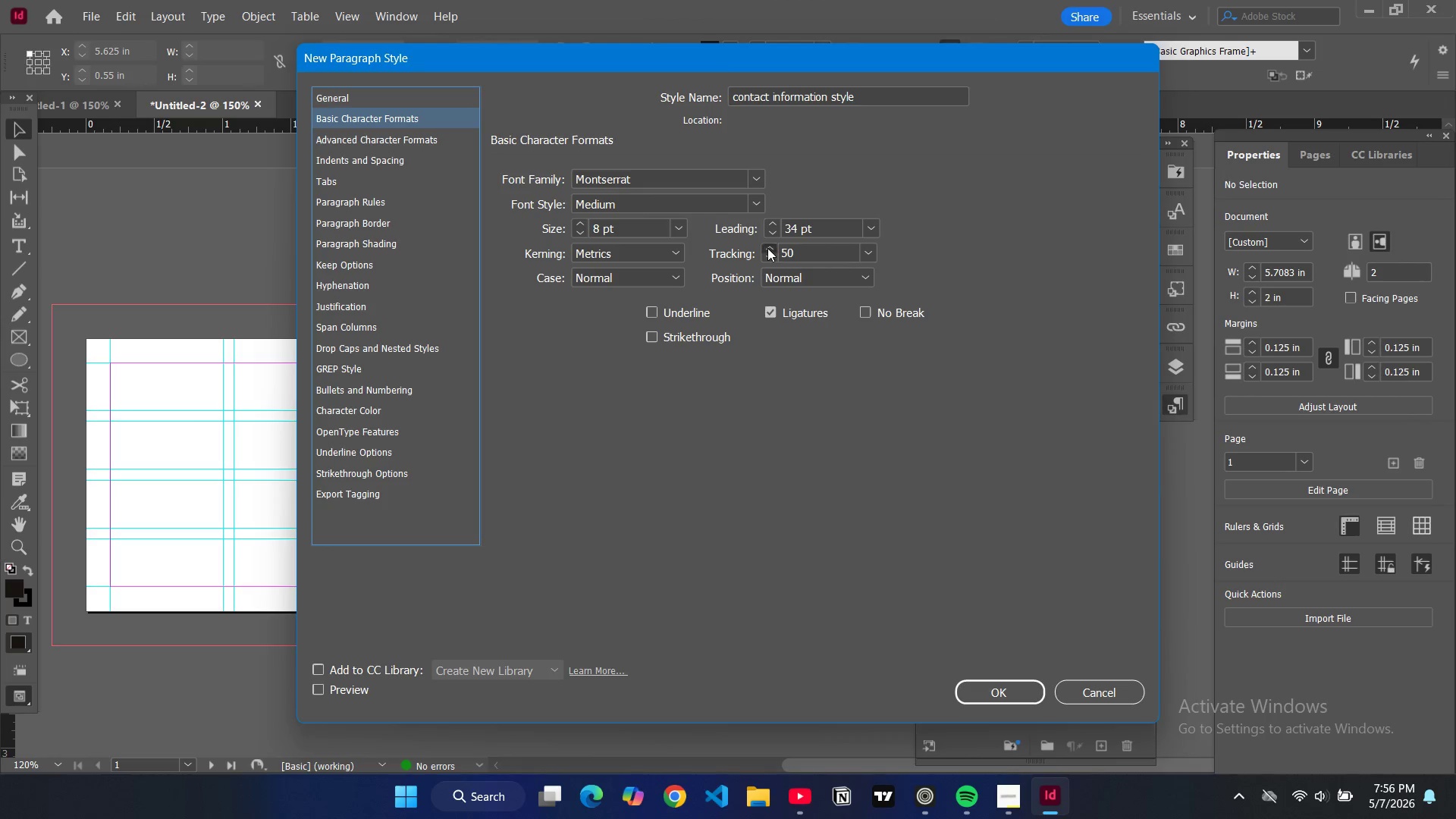 
triple_click([767, 248])
 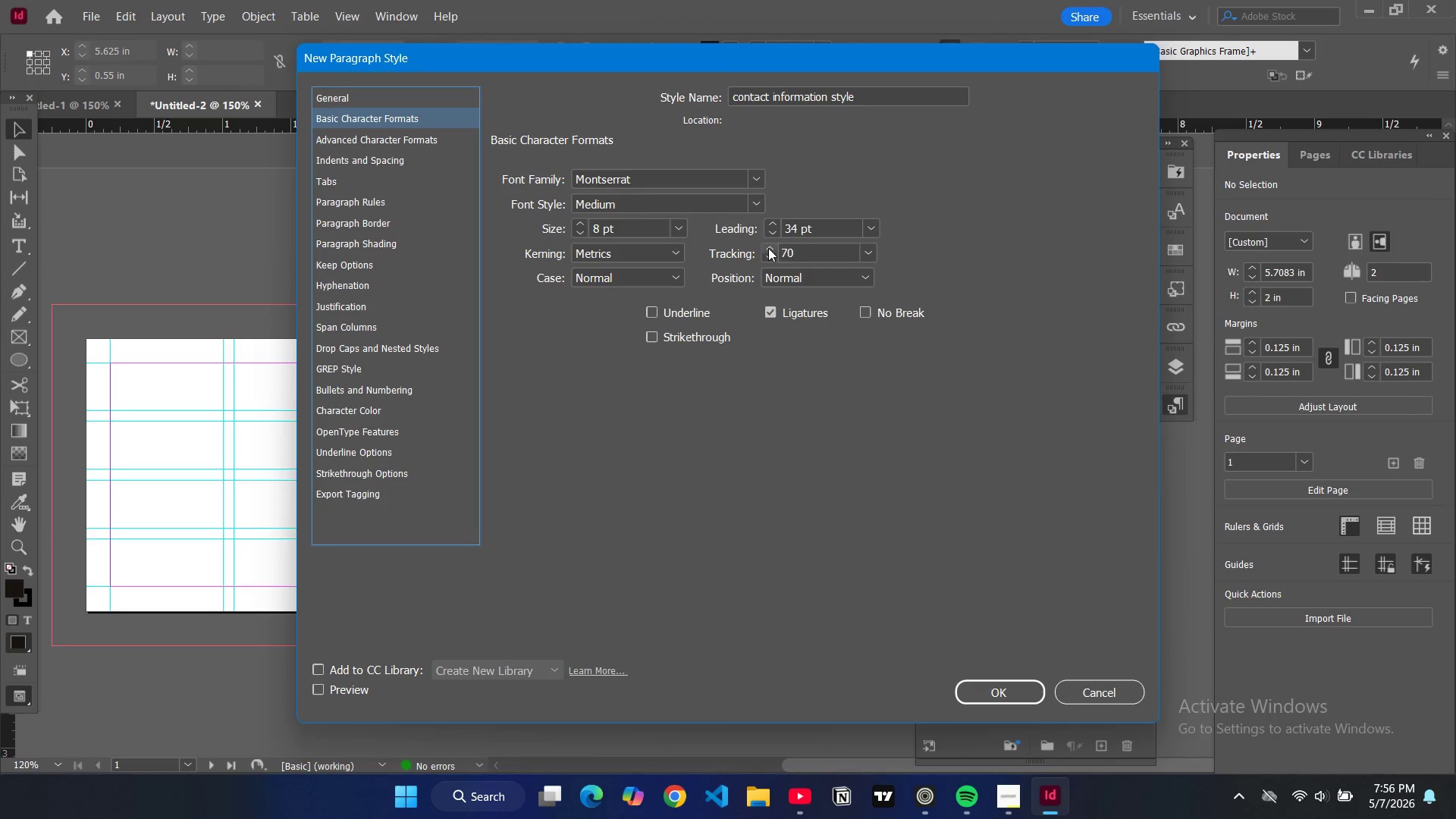 
triple_click([768, 248])
 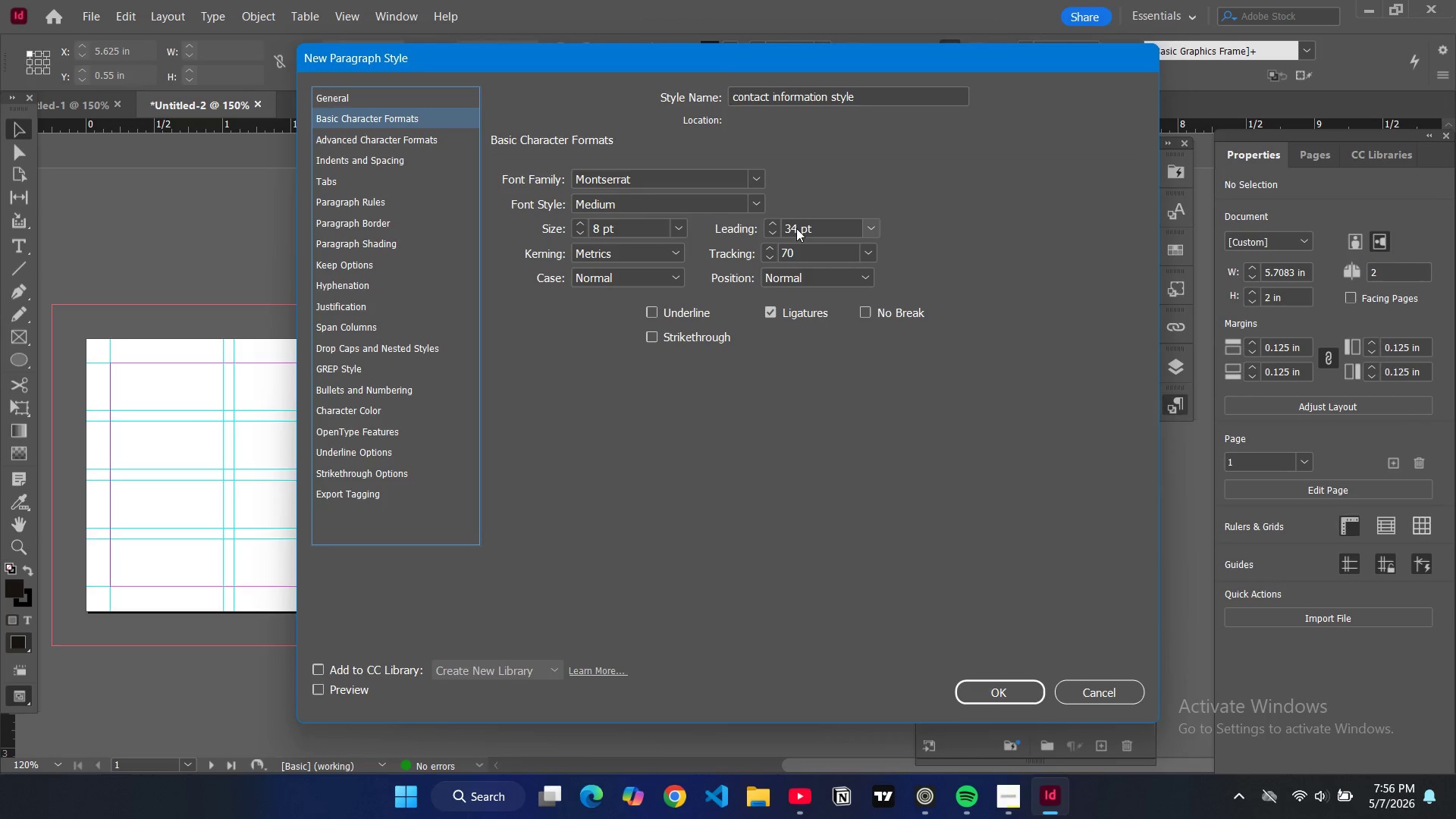 
double_click([776, 231])
 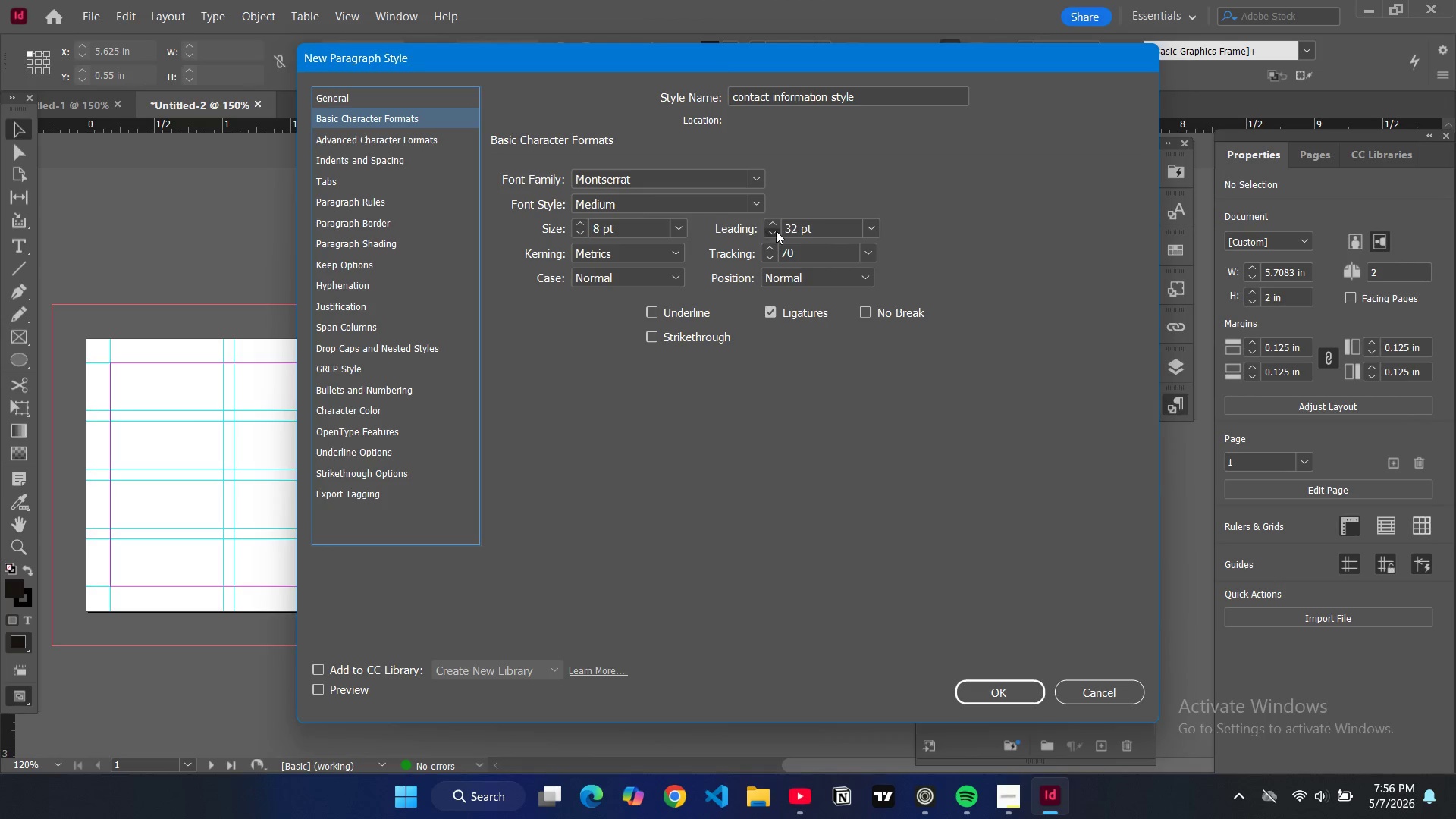 
triple_click([776, 231])
 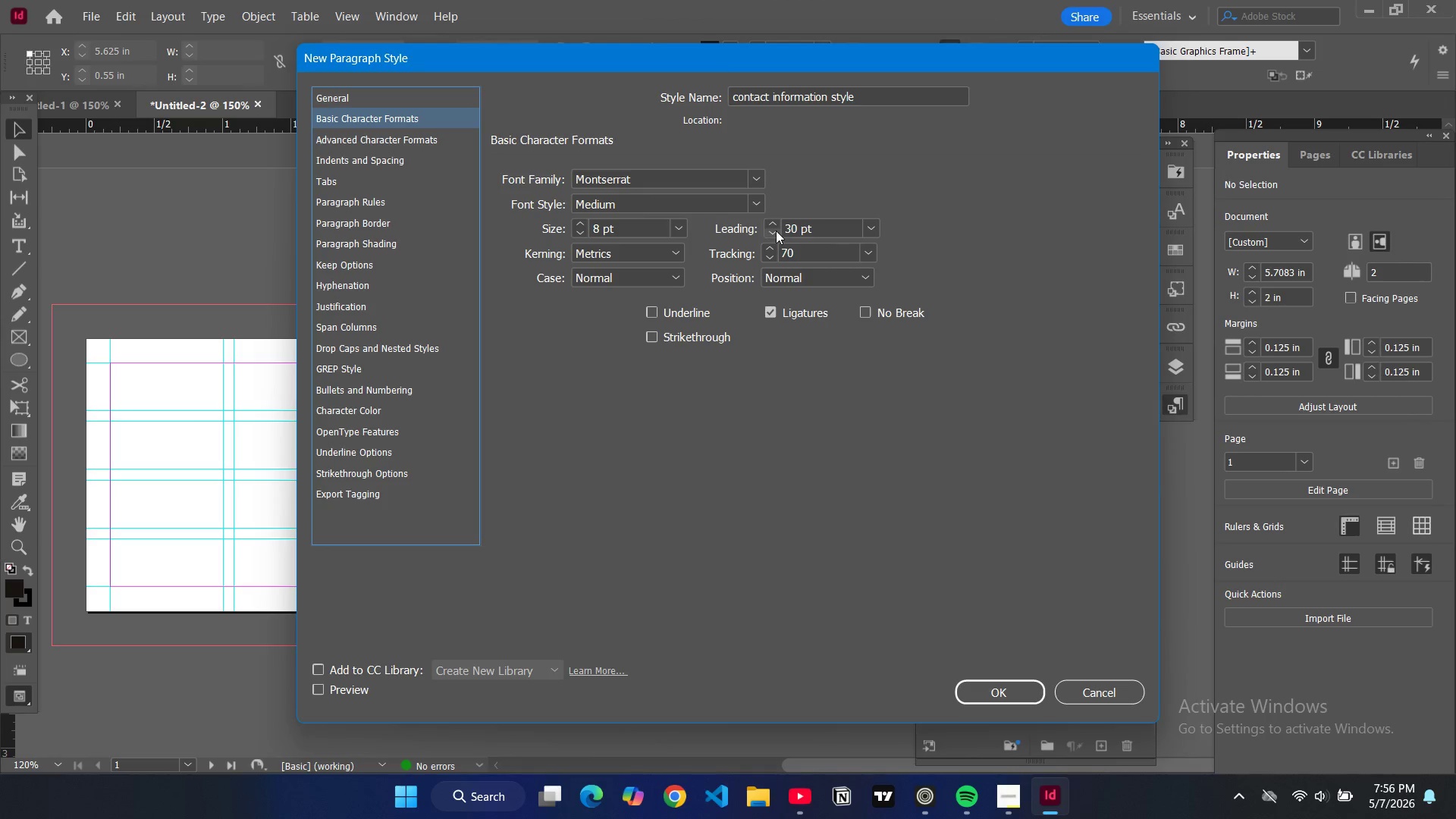 
triple_click([776, 231])
 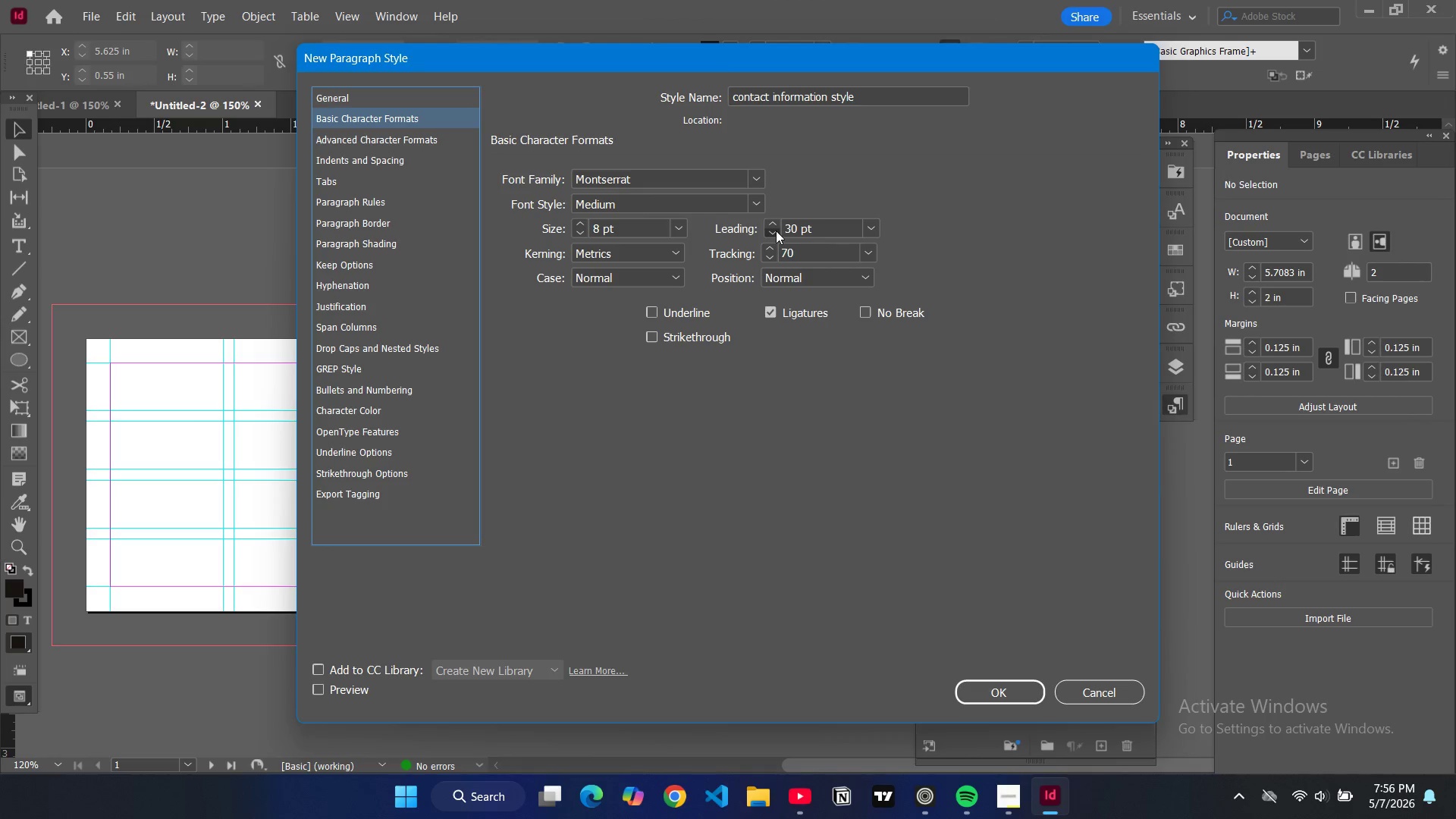 
triple_click([776, 231])
 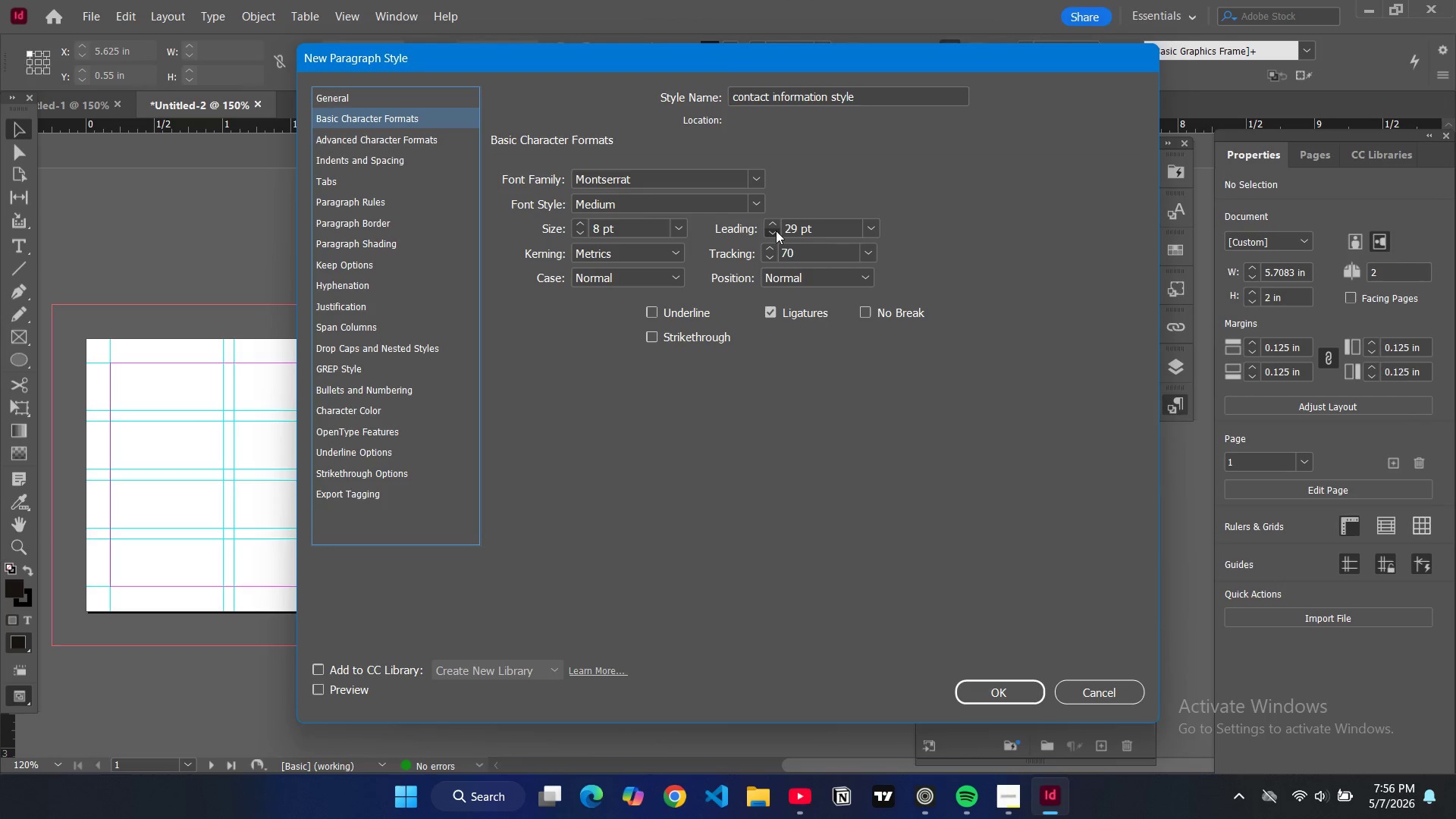 
triple_click([776, 231])
 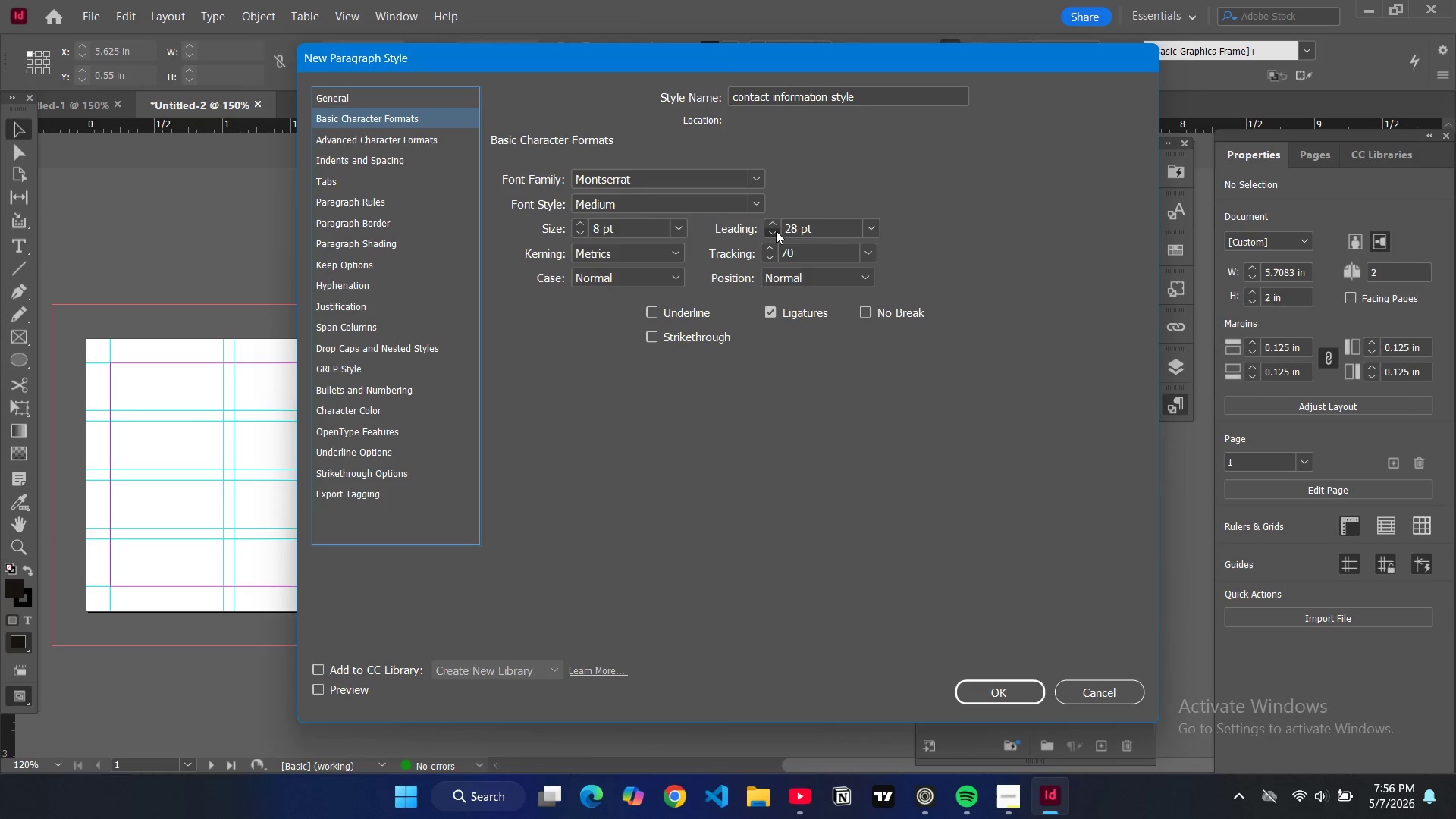 
triple_click([776, 231])
 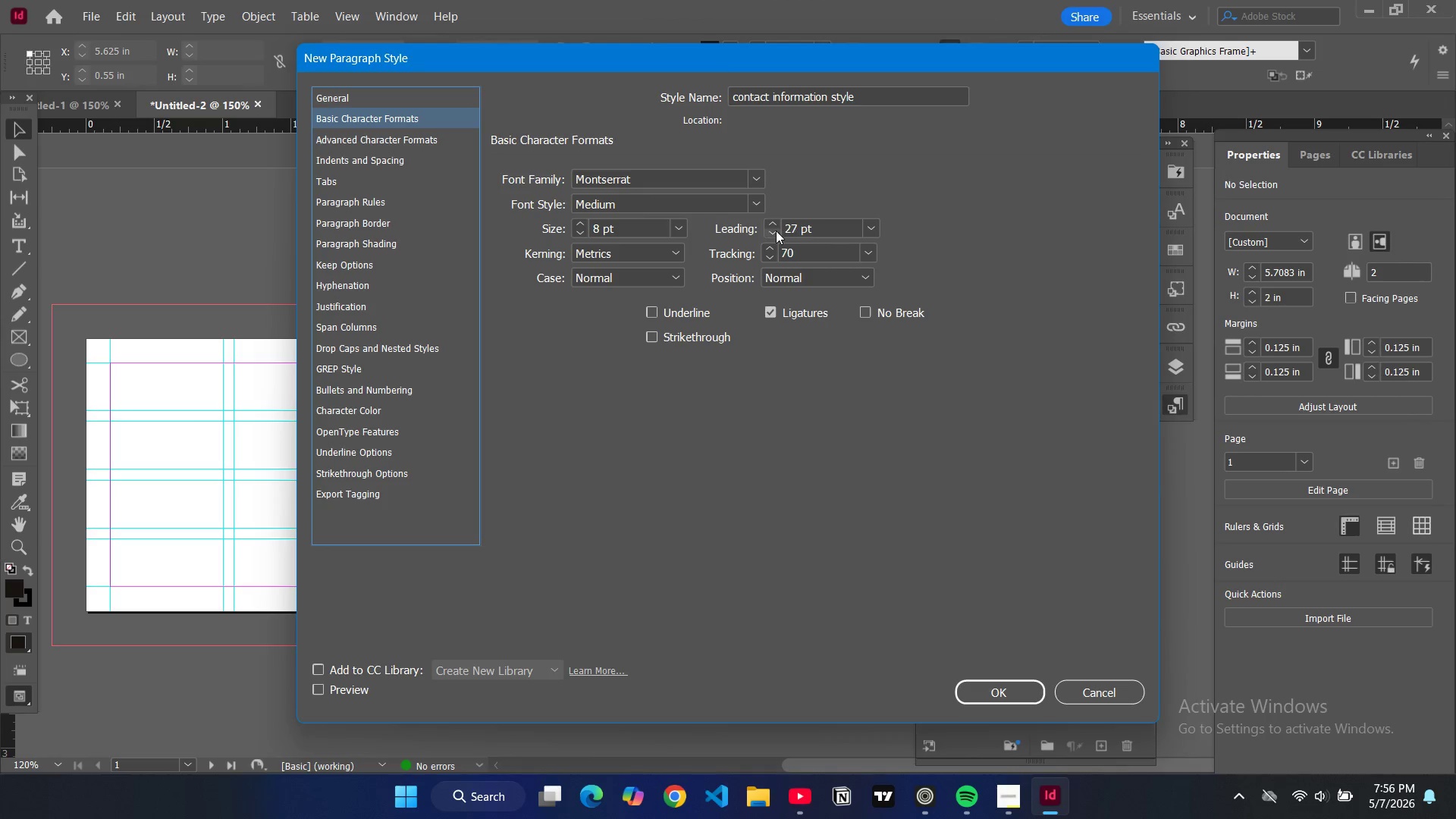 
triple_click([776, 231])
 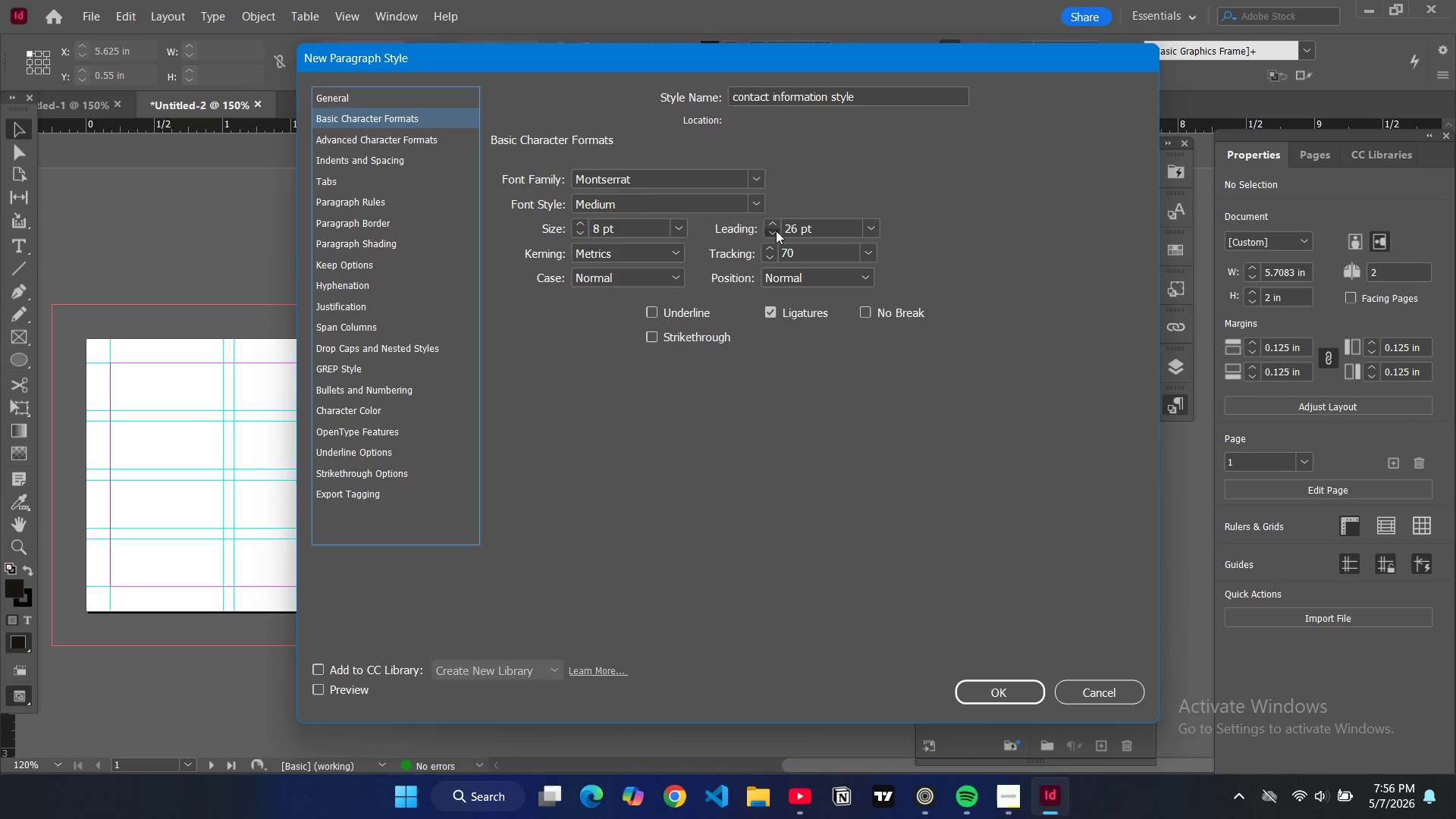 
triple_click([776, 231])
 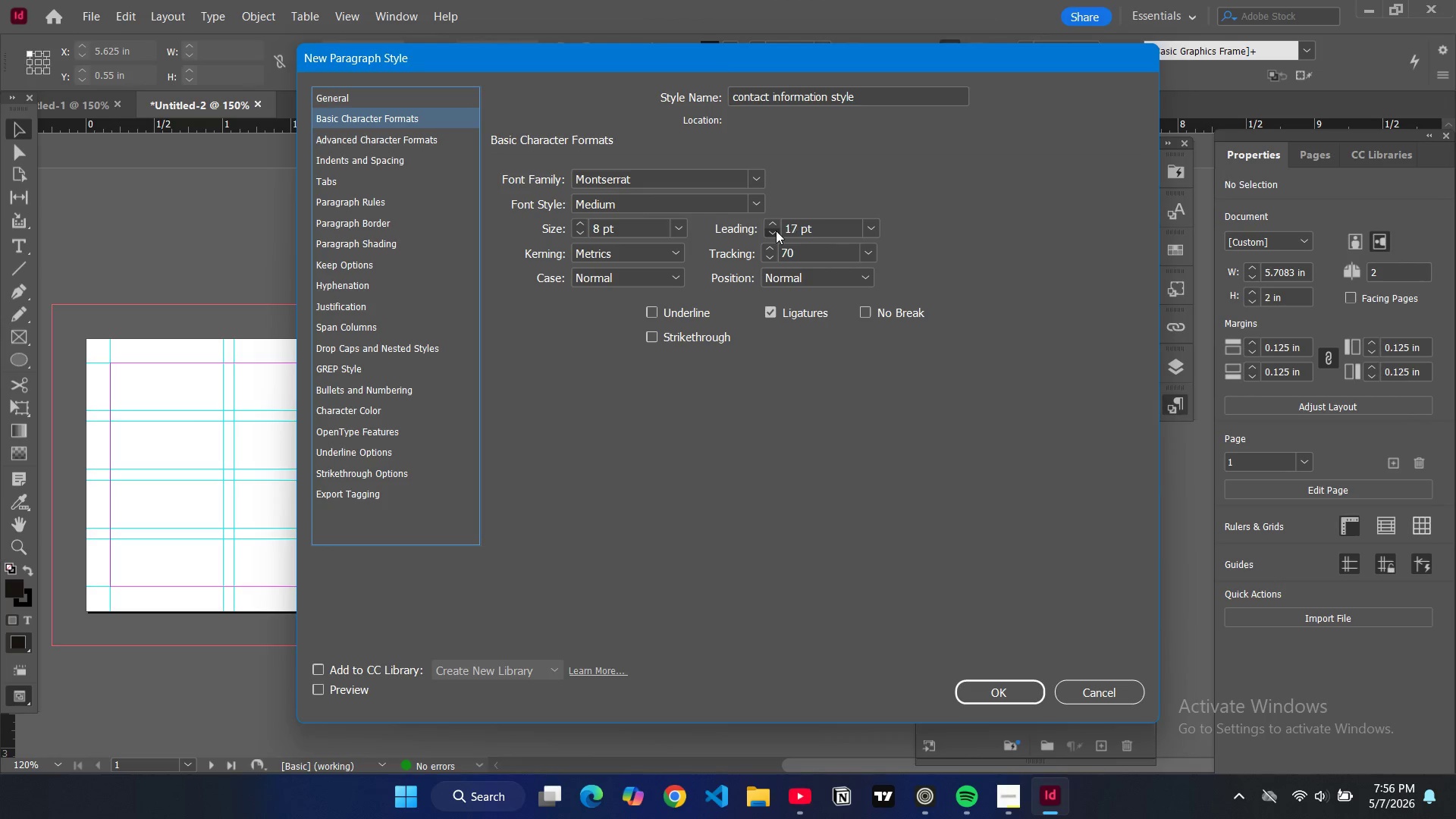 
triple_click([776, 231])
 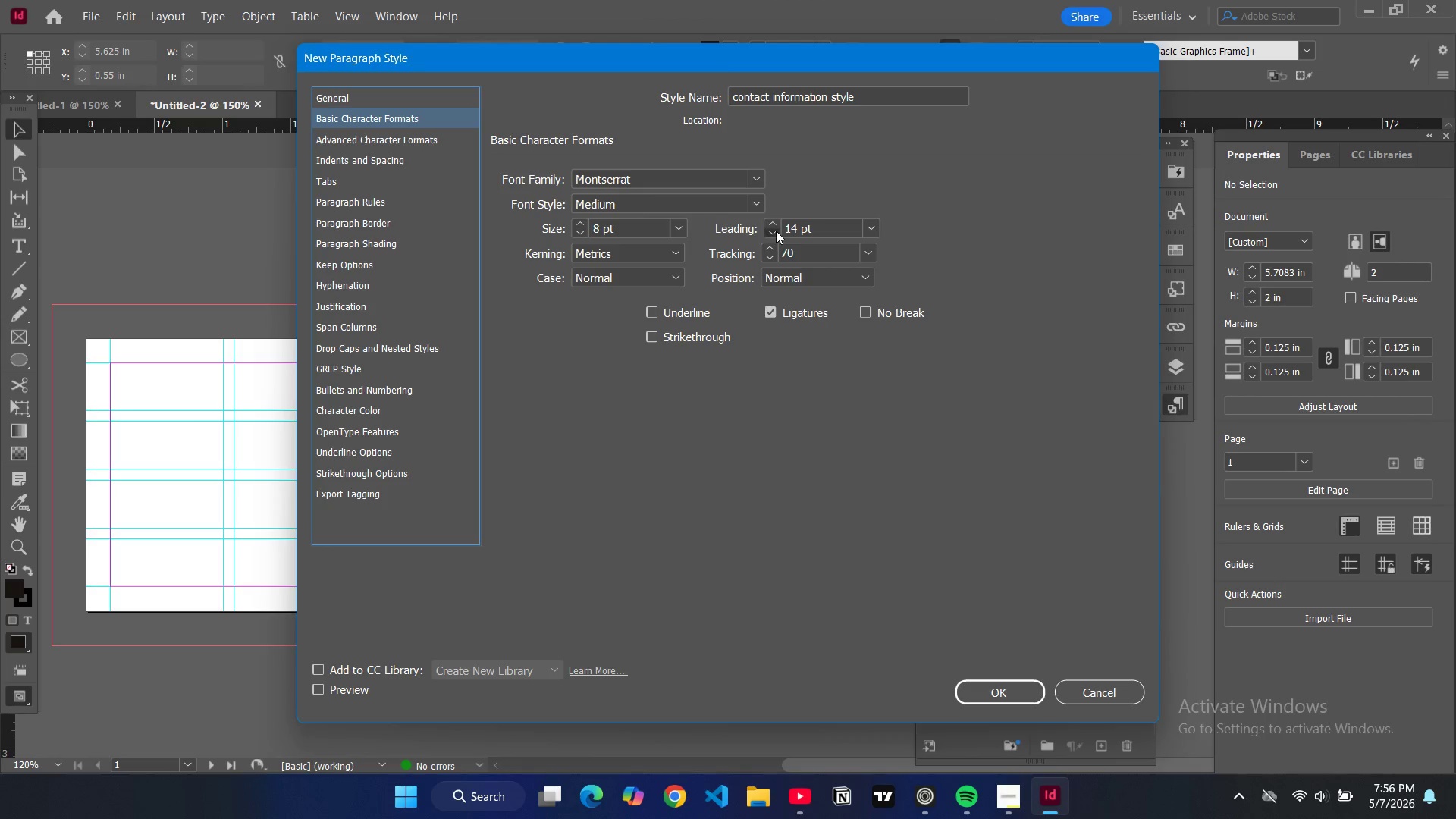 
double_click([776, 231])
 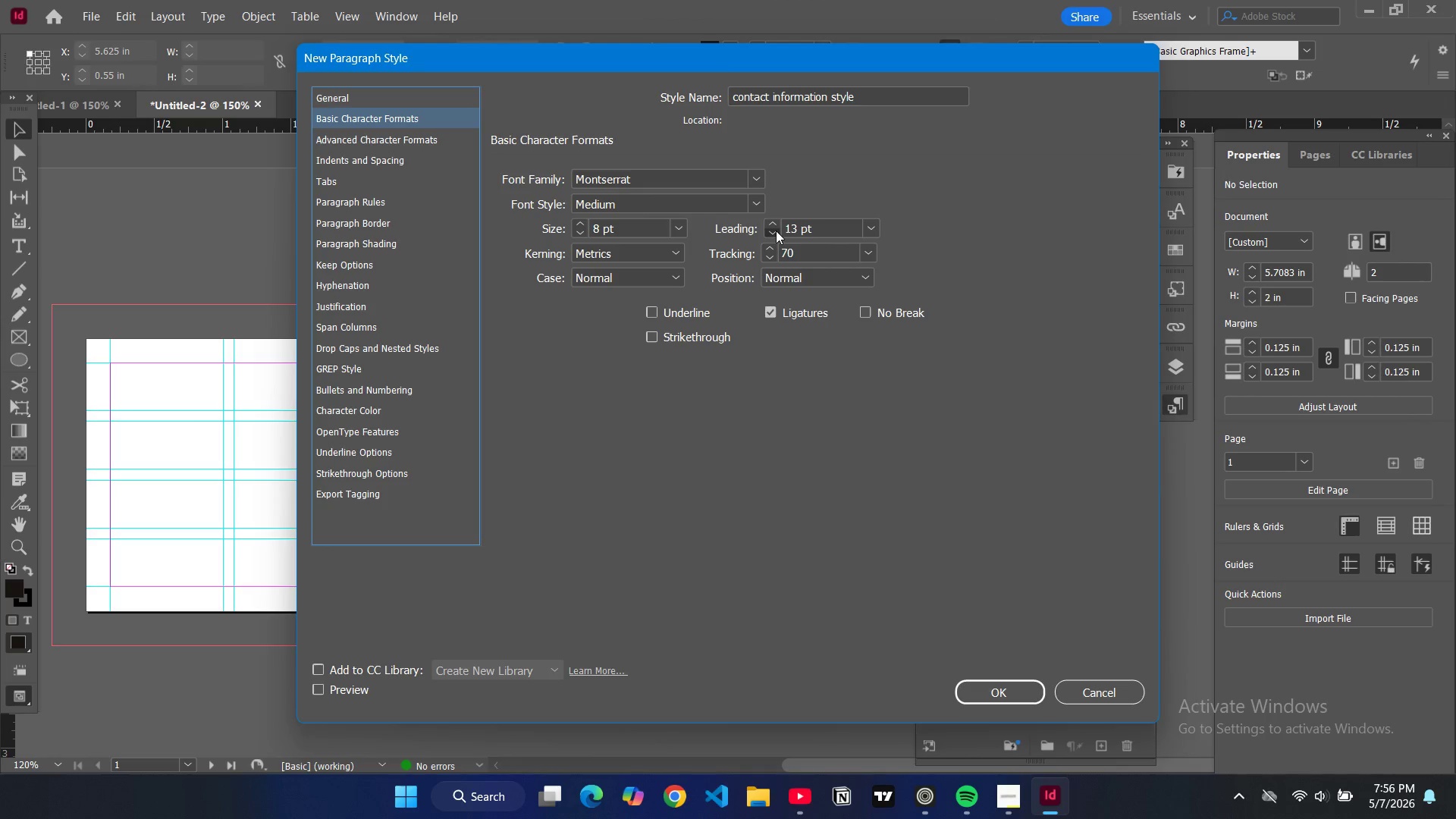 
triple_click([776, 231])
 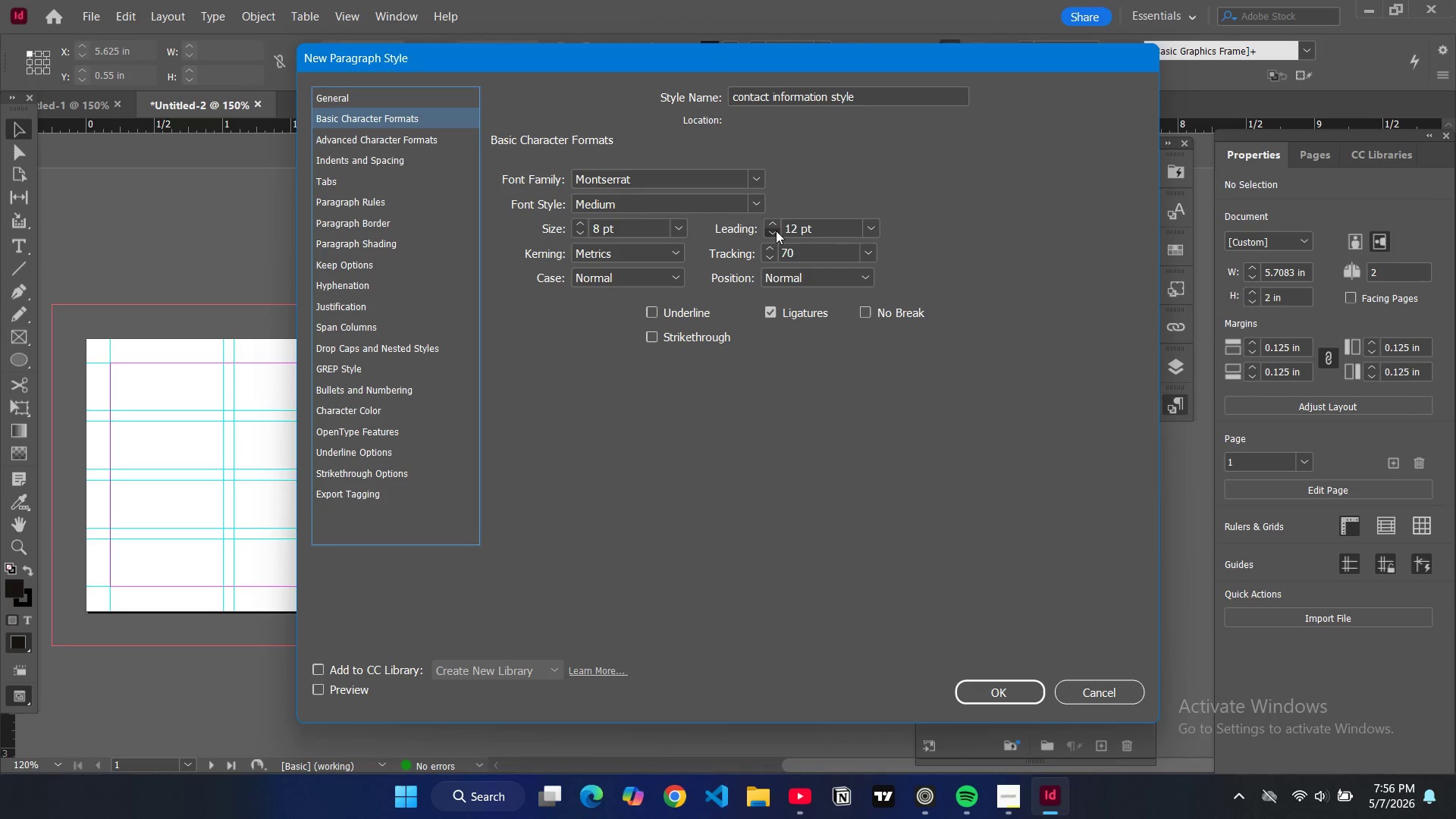 
triple_click([776, 231])
 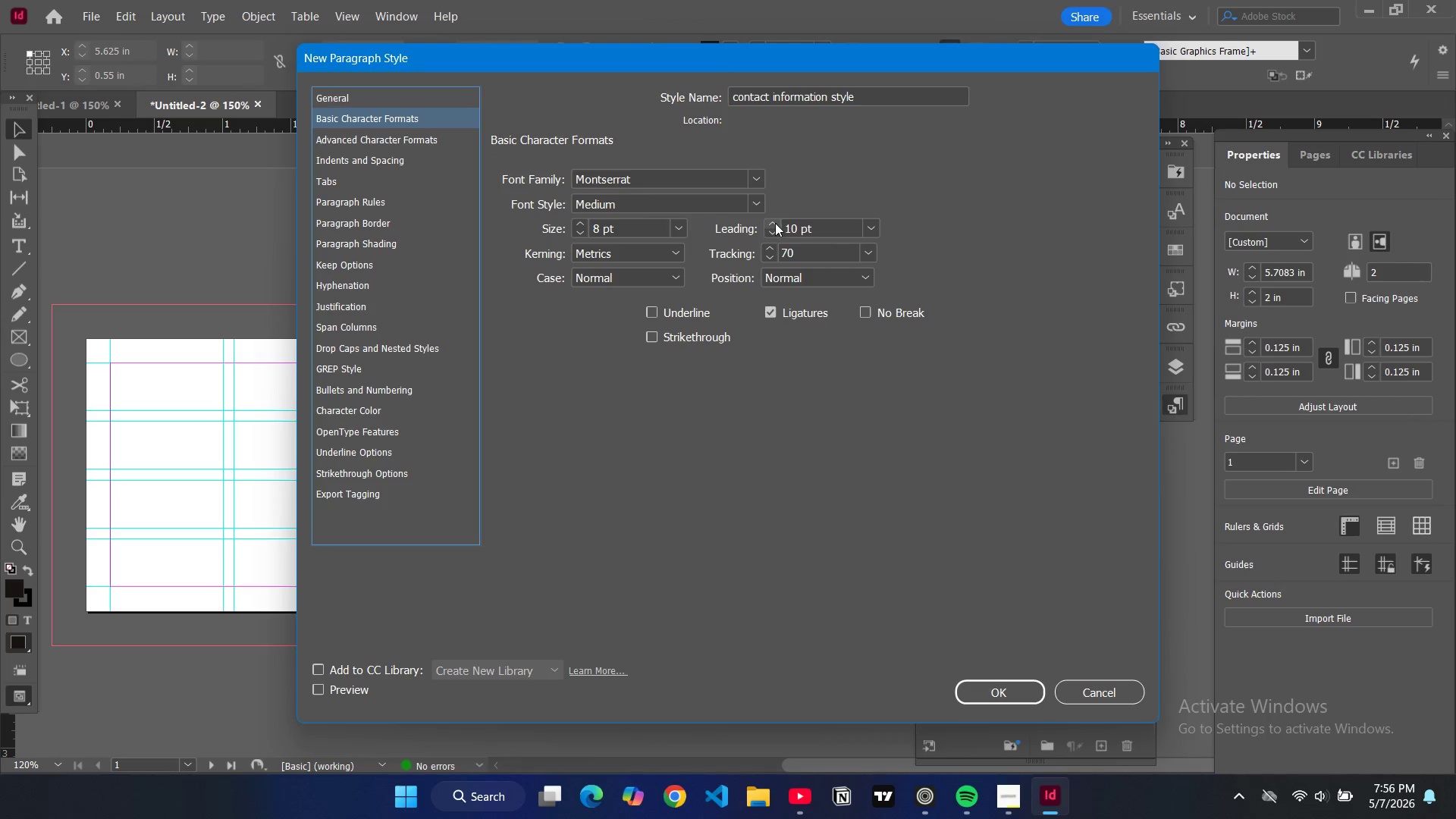 
left_click([775, 223])
 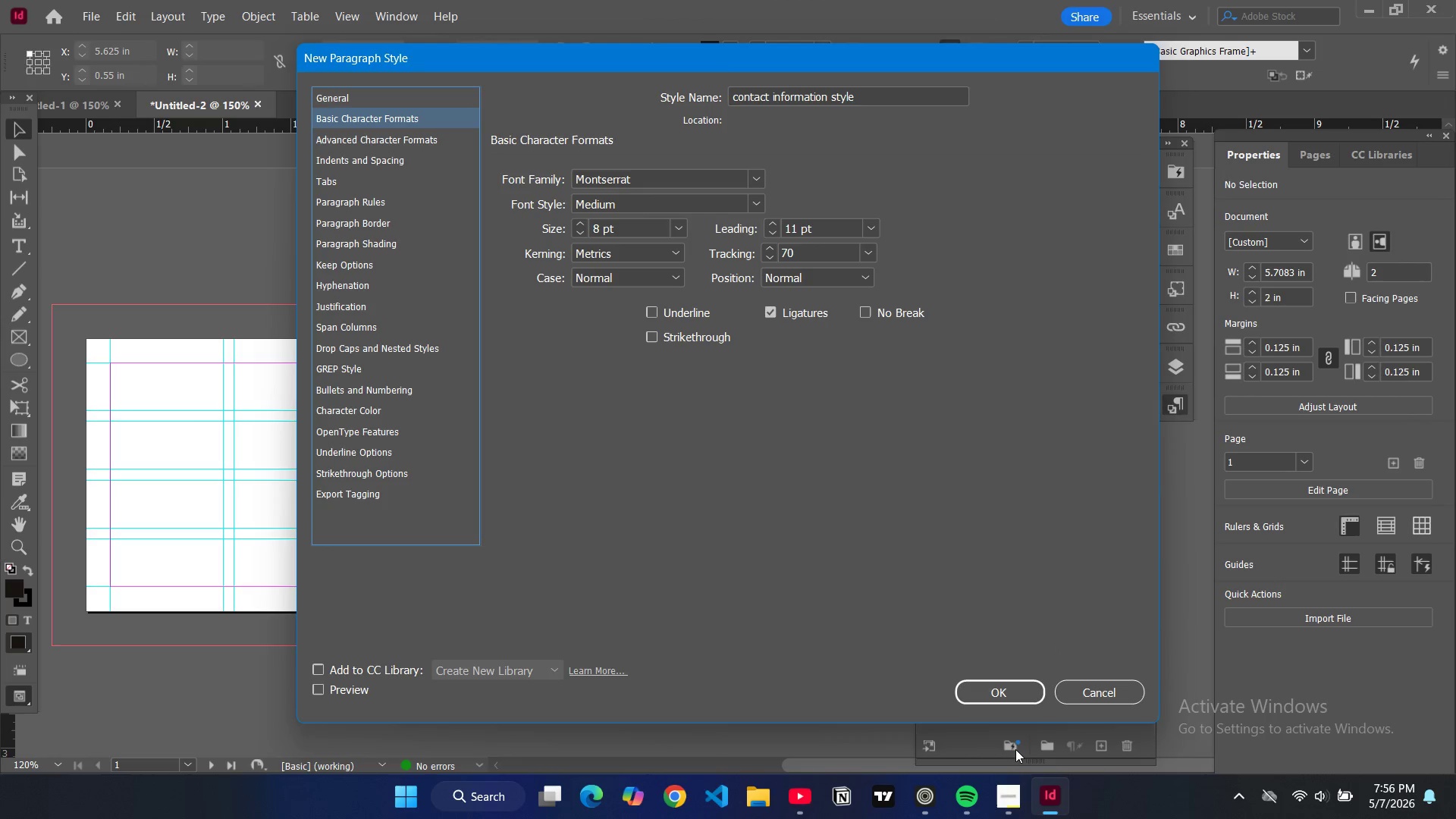 
wait(6.23)
 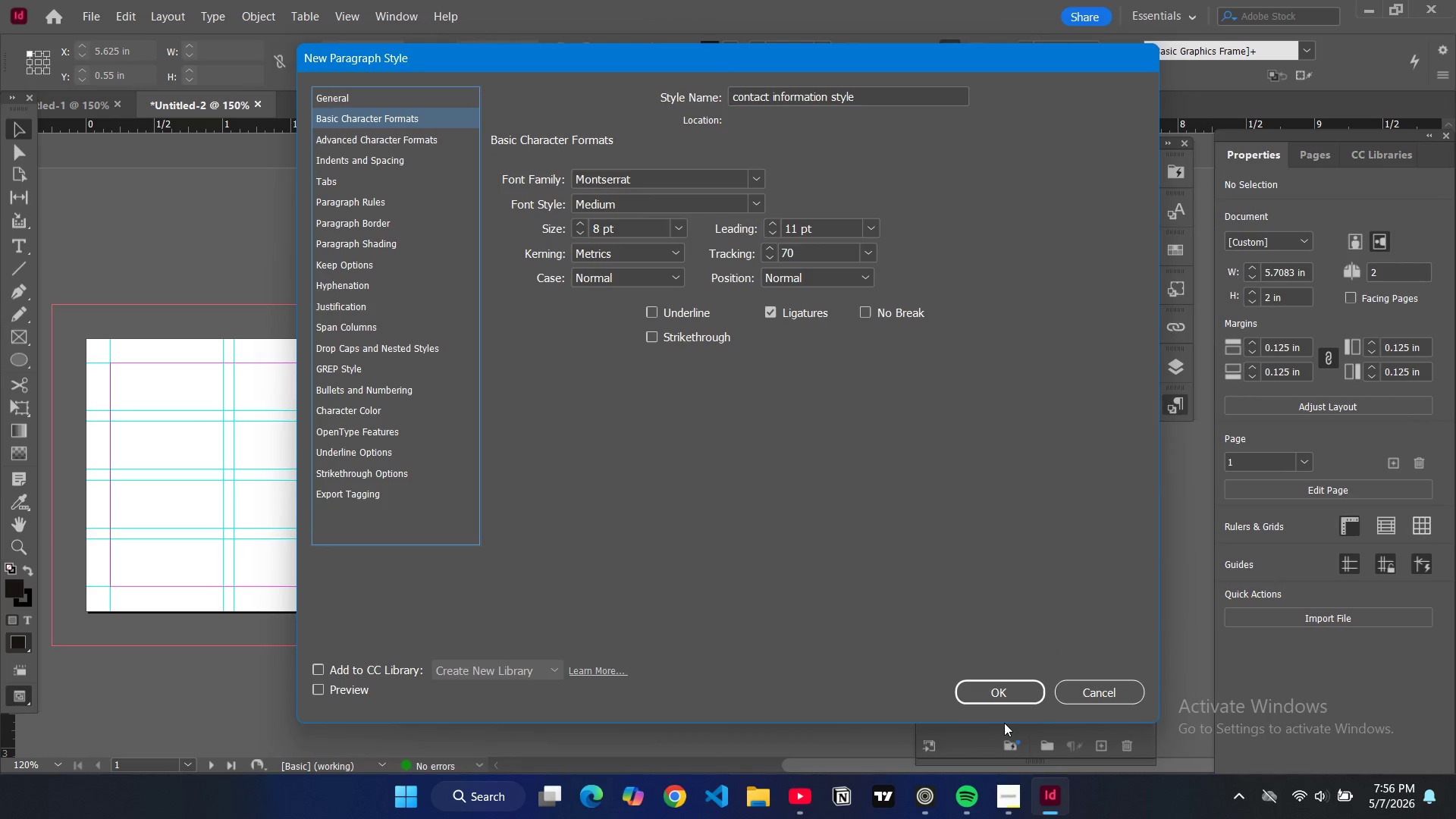 
left_click([998, 686])
 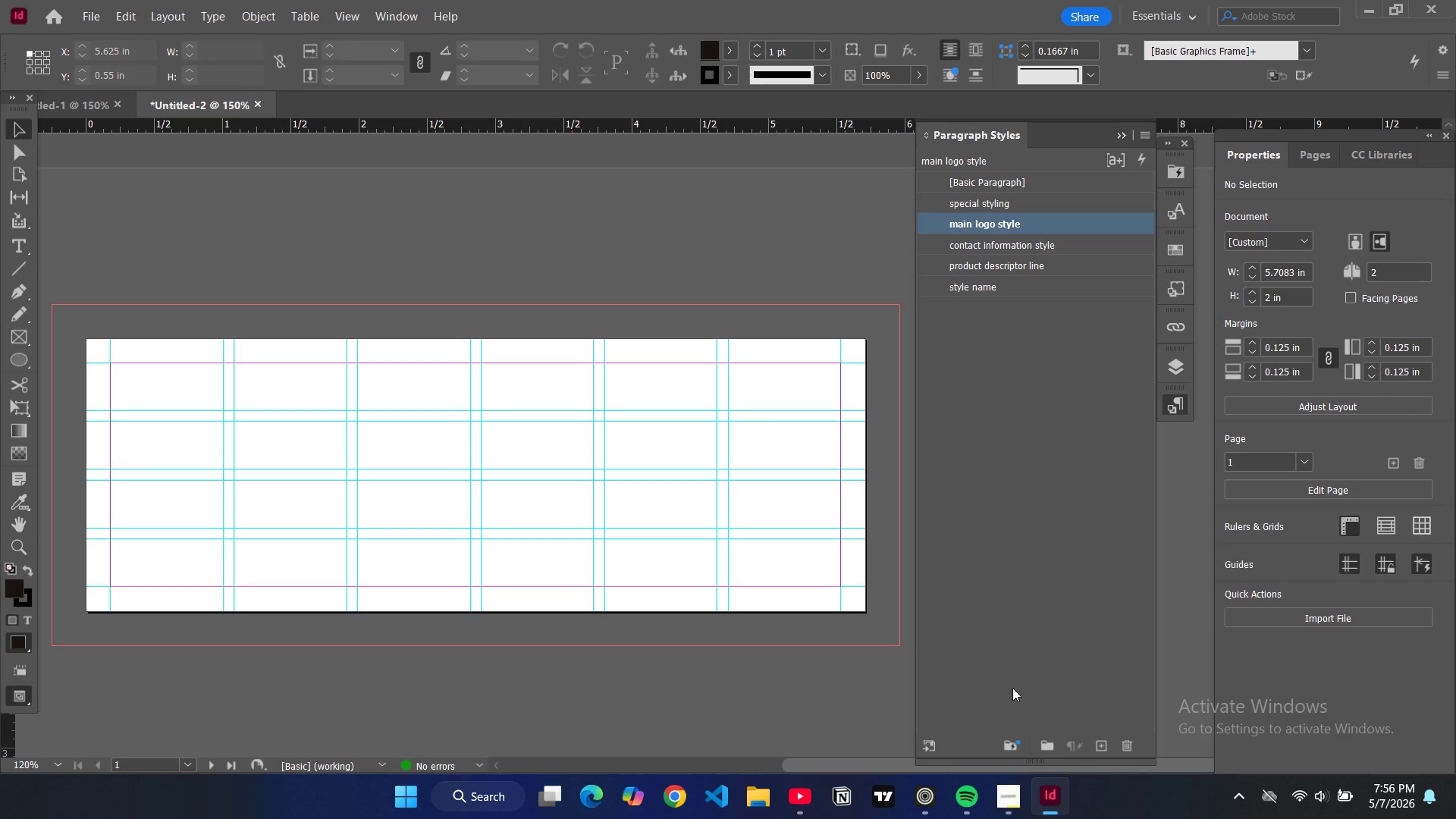 
wait(11.36)
 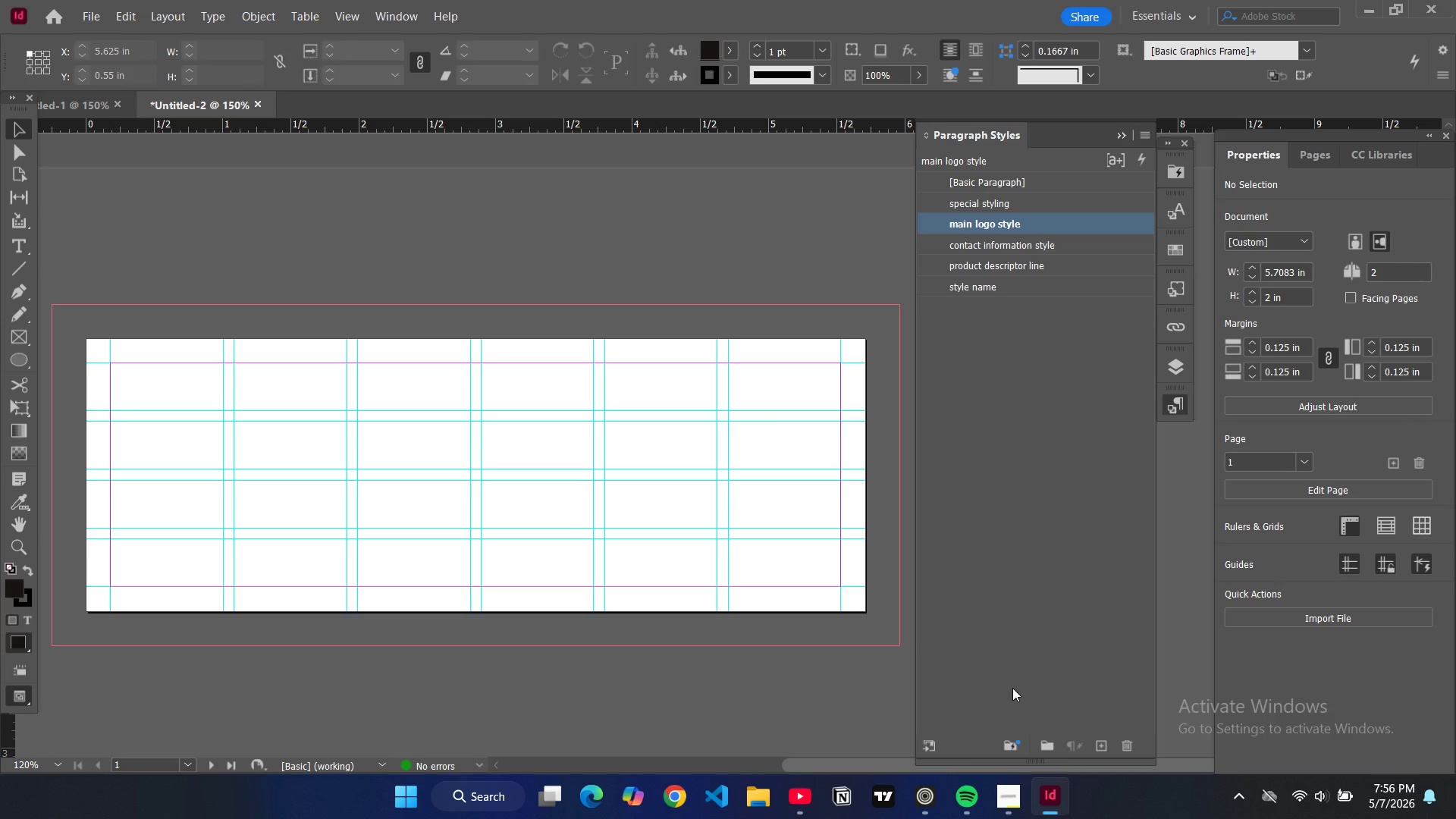 
type(lpoy)
key(Backspace)
key(Backspace)
key(Backspace)
type(oyalty f)
key(Backspace)
type(header)
 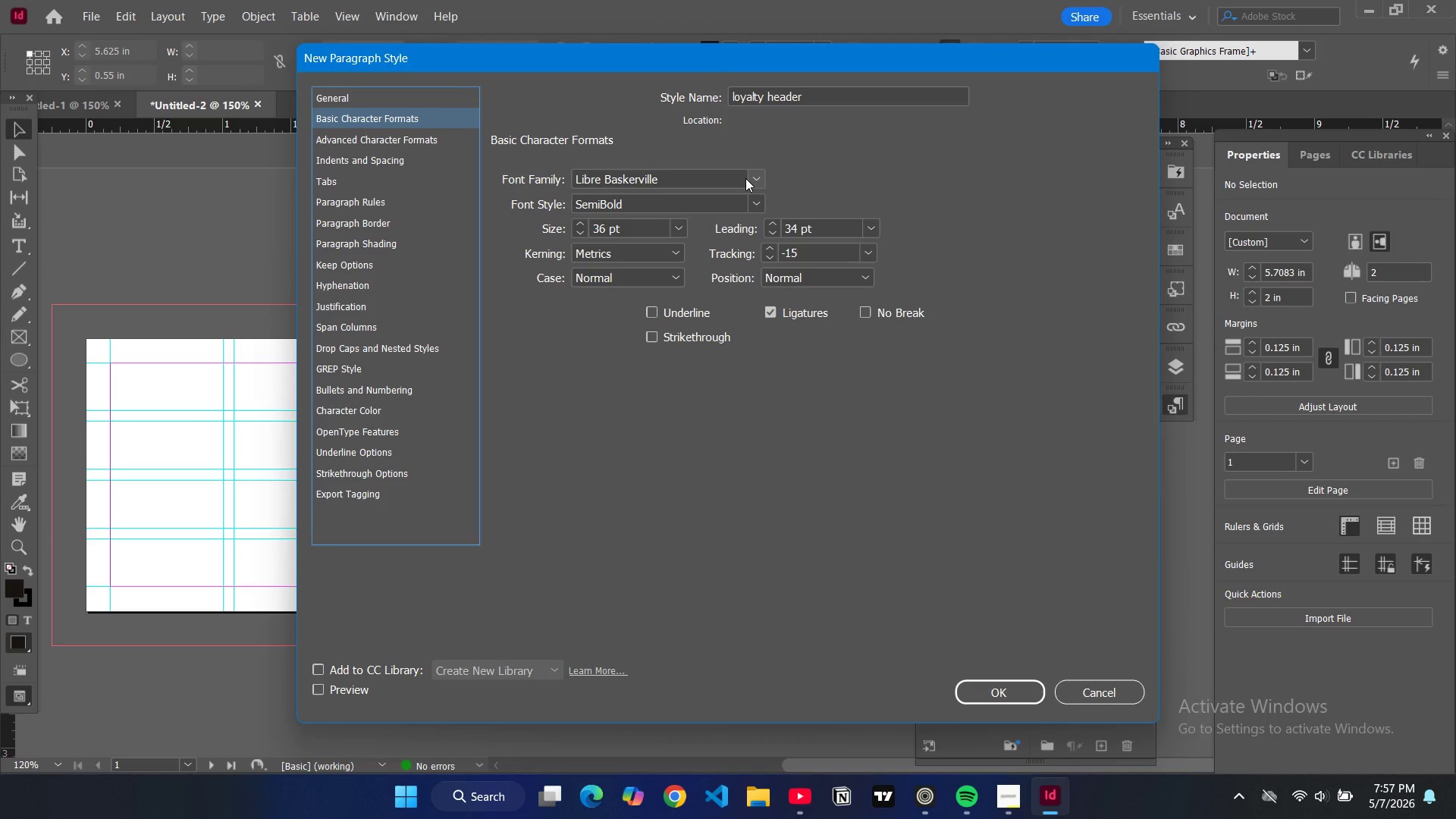 
wait(5.41)
 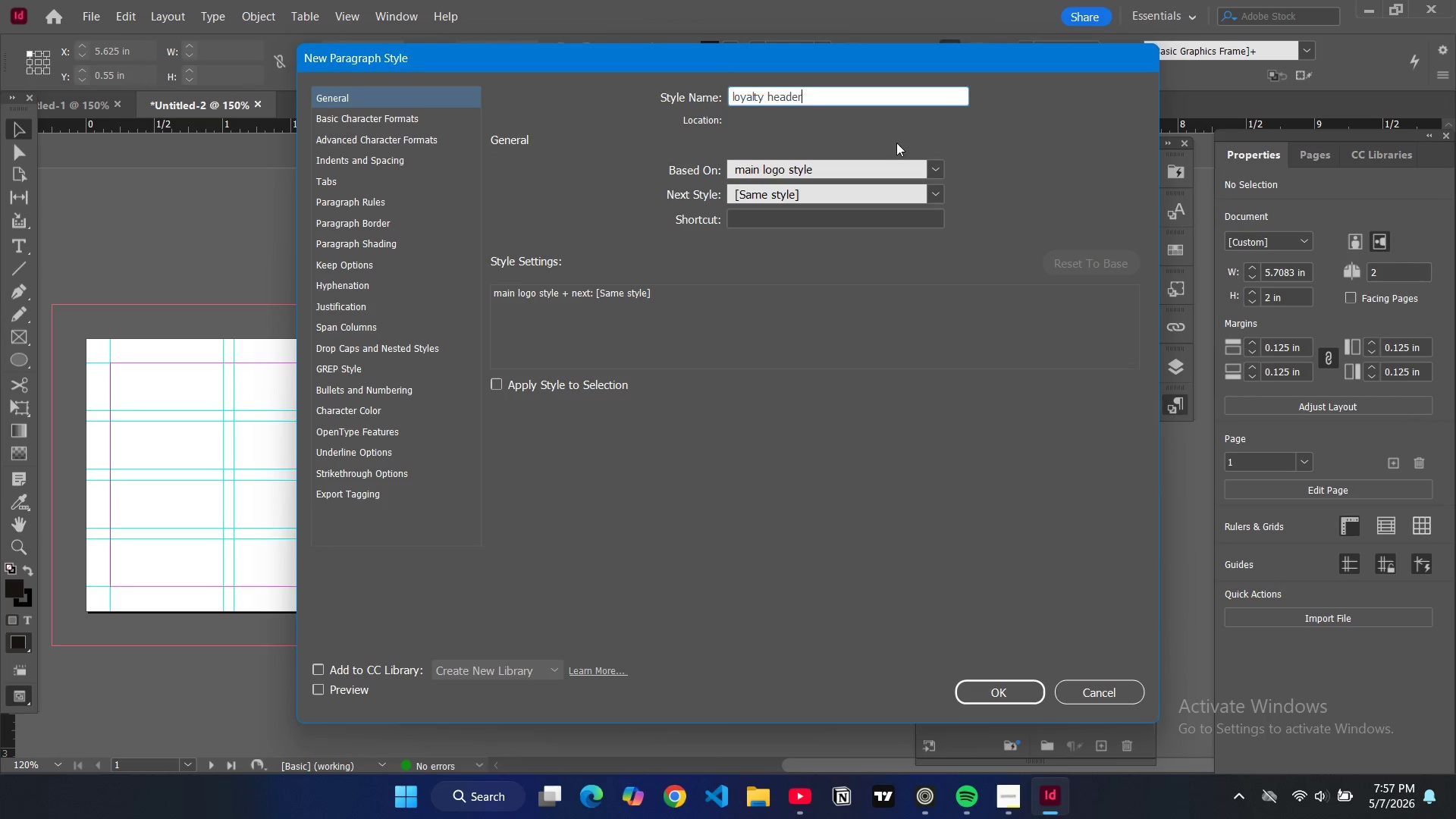 
double_click([639, 171])
 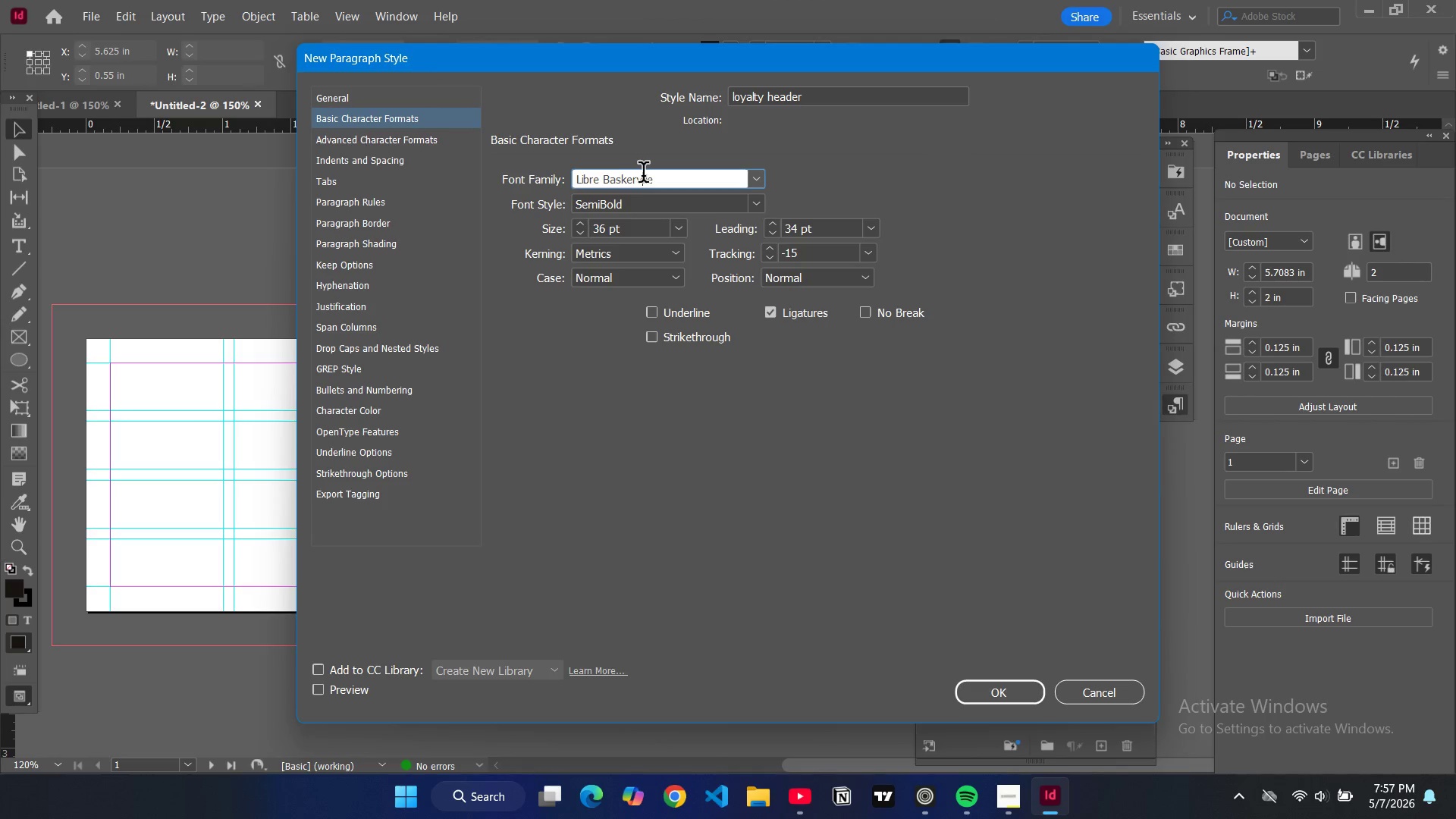 
key(Control+ControlLeft)
 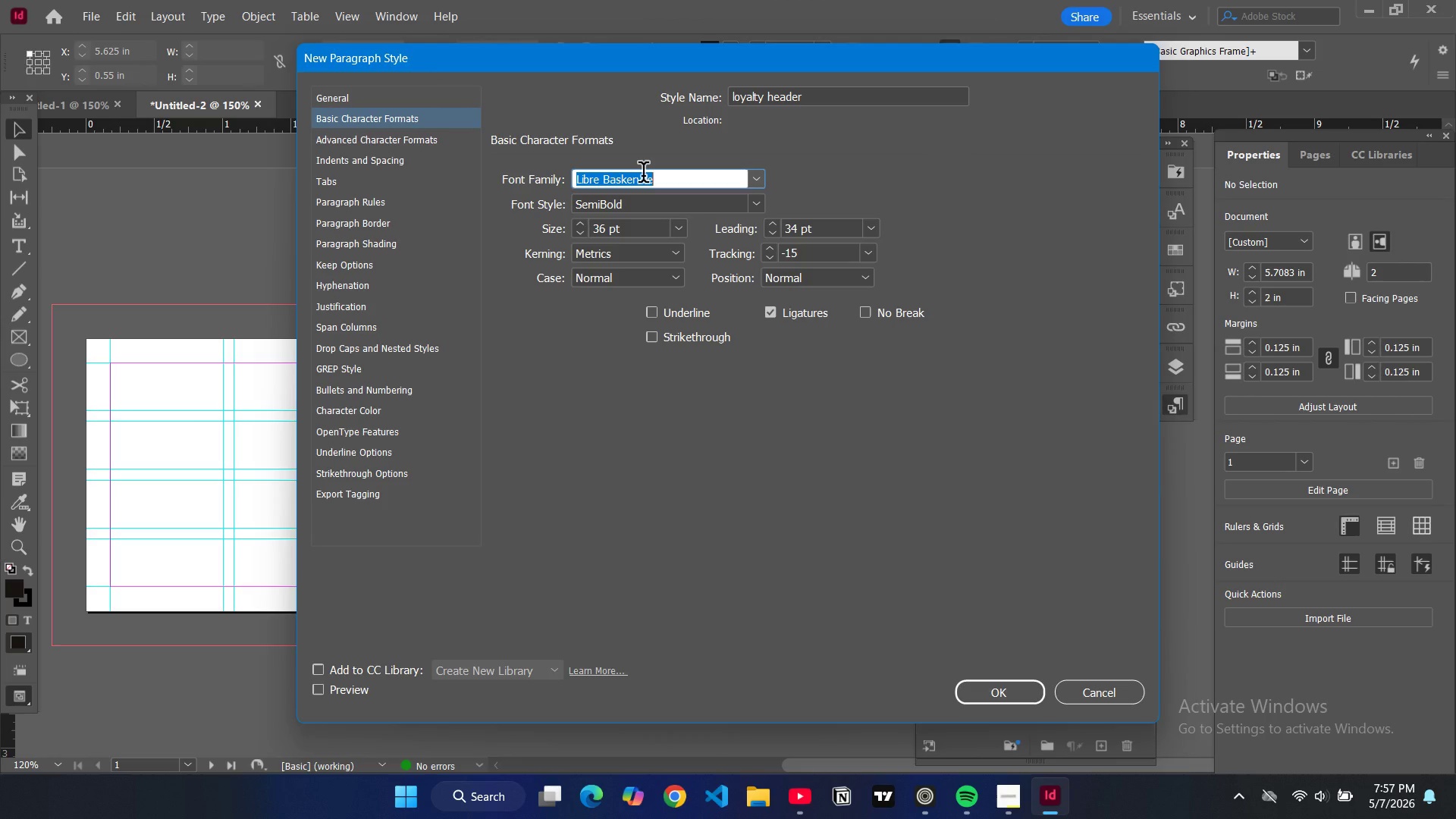 
key(Control+A)
 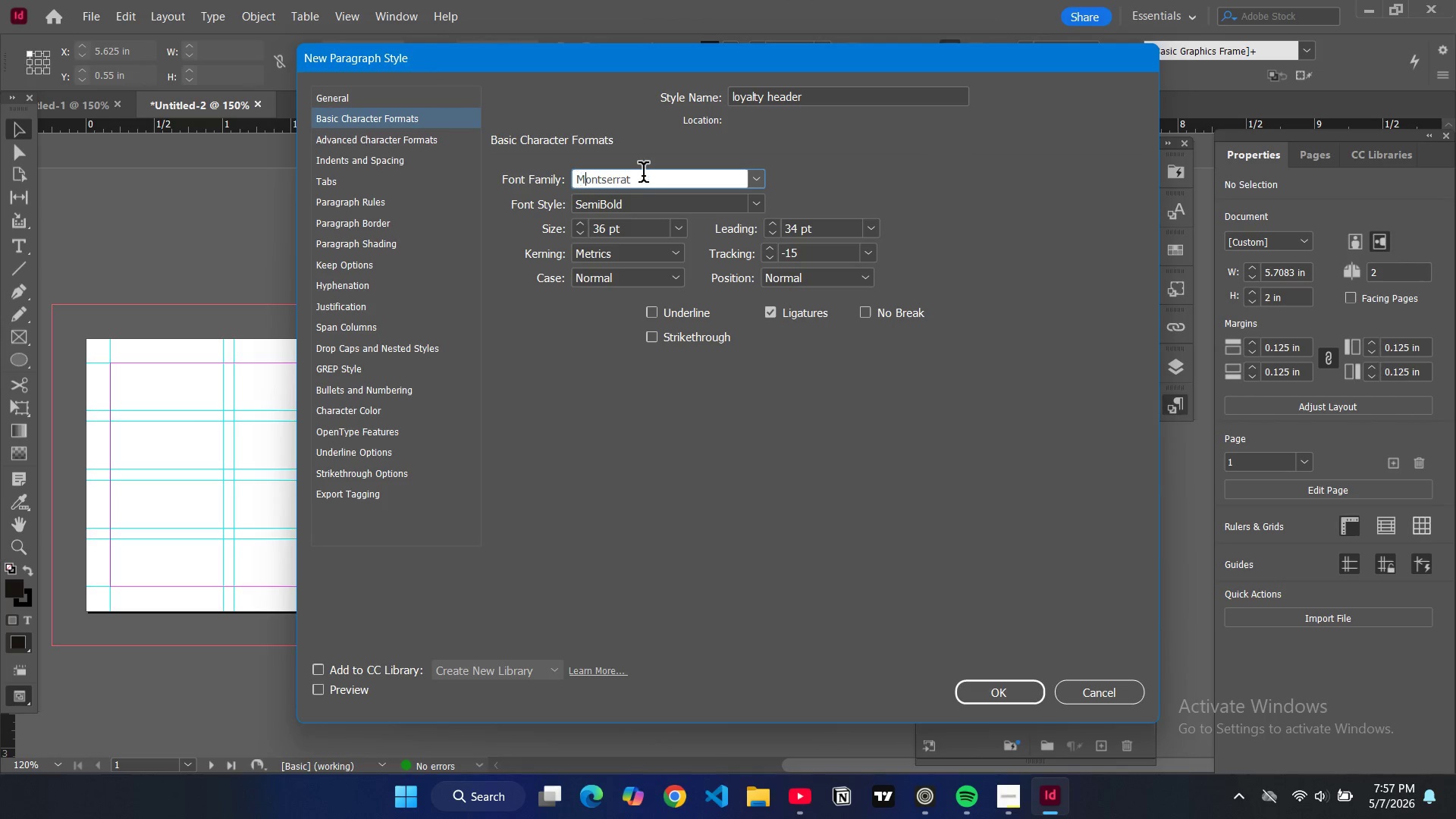 
type(mon)
 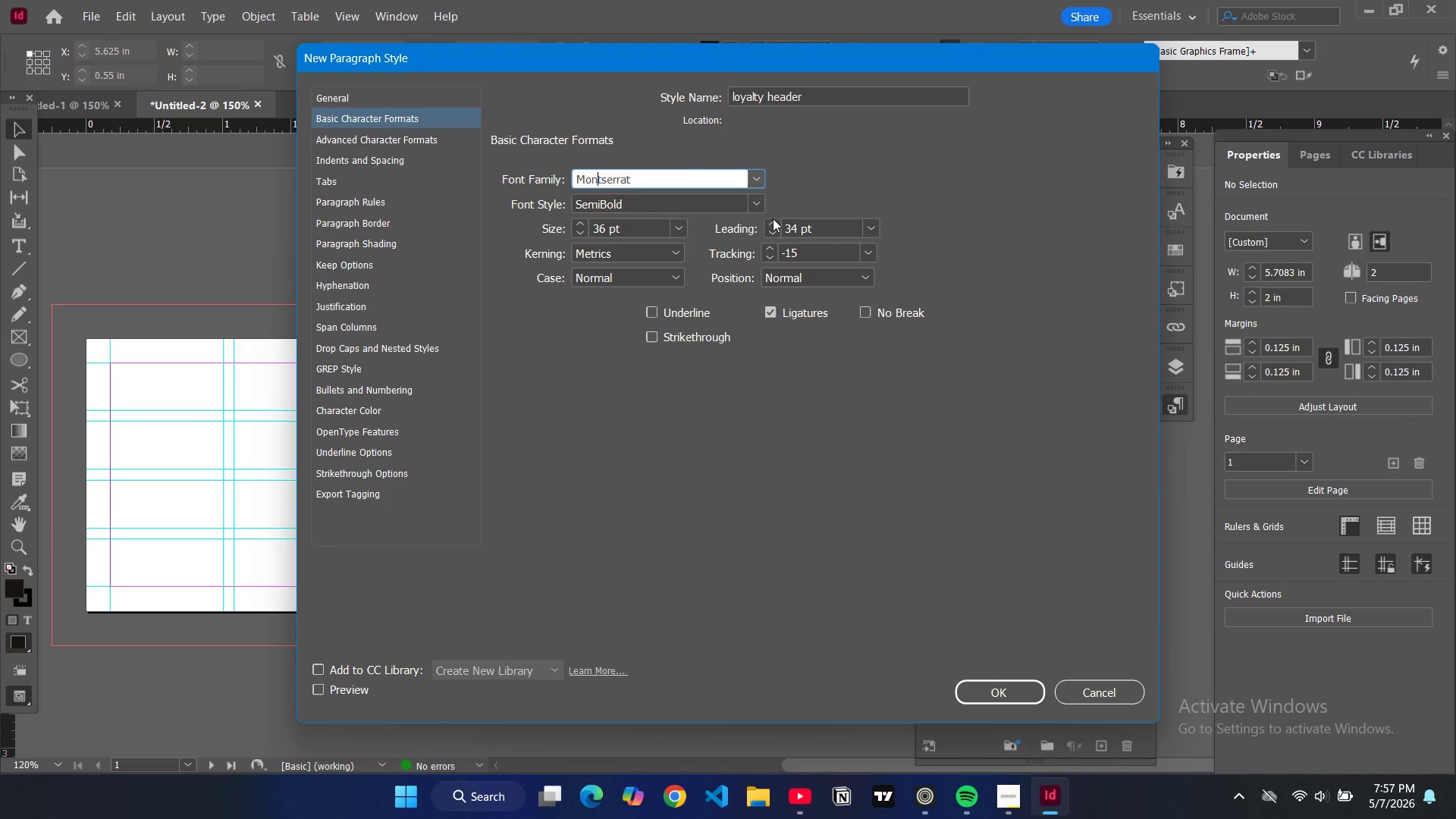 
left_click([764, 205])
 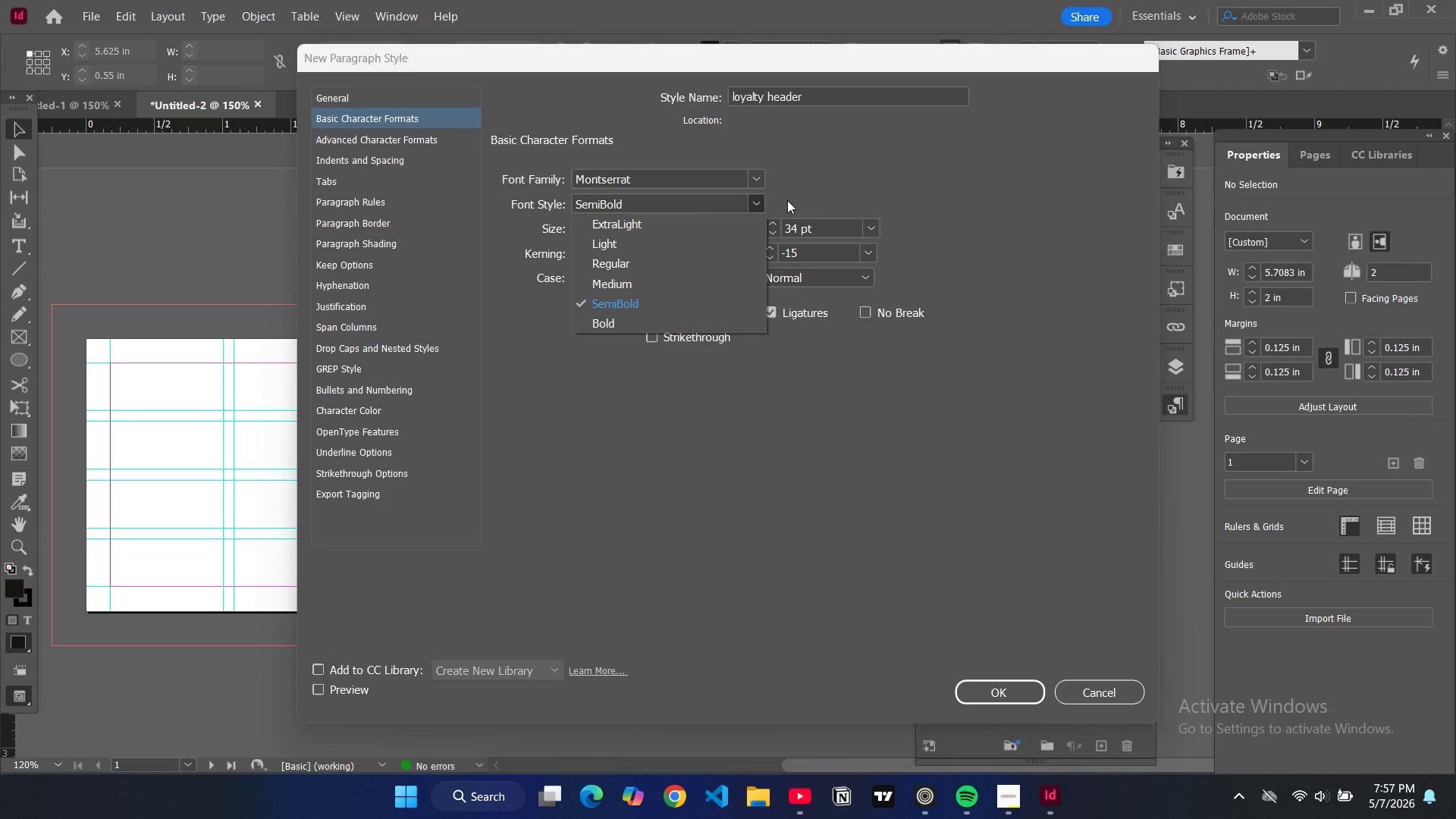 
left_click([820, 195])
 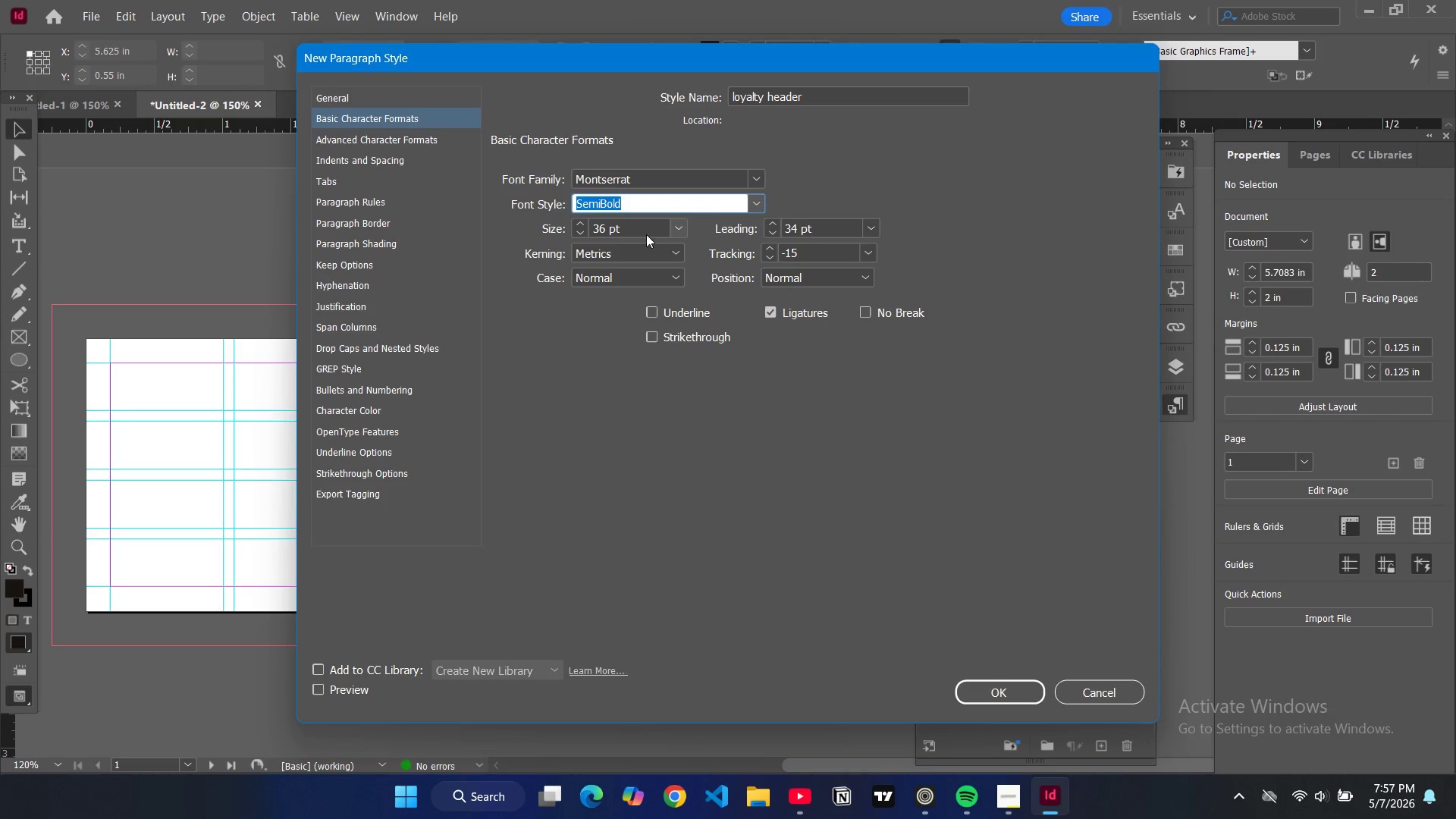 
left_click([679, 232])
 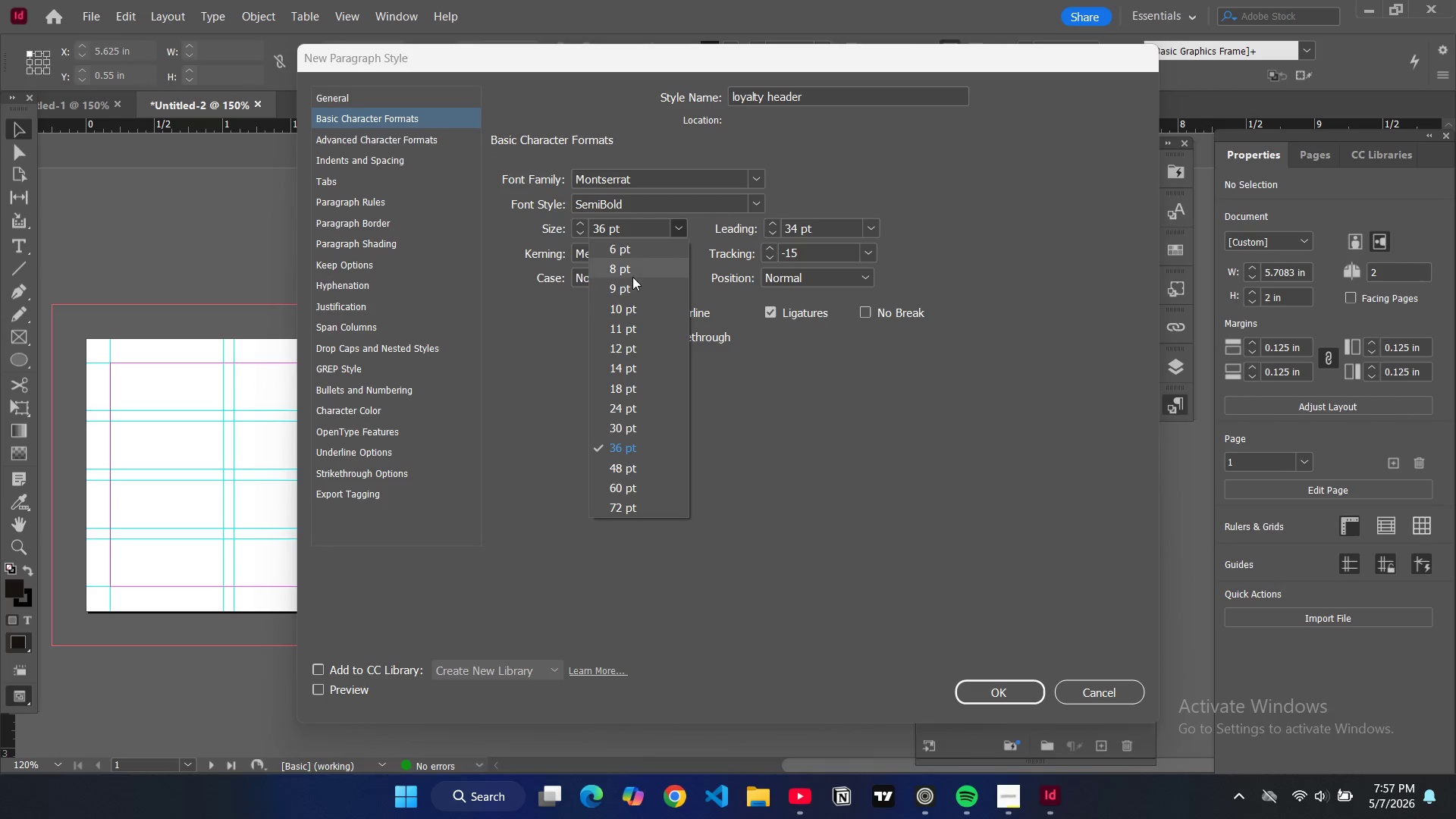 
left_click([631, 273])
 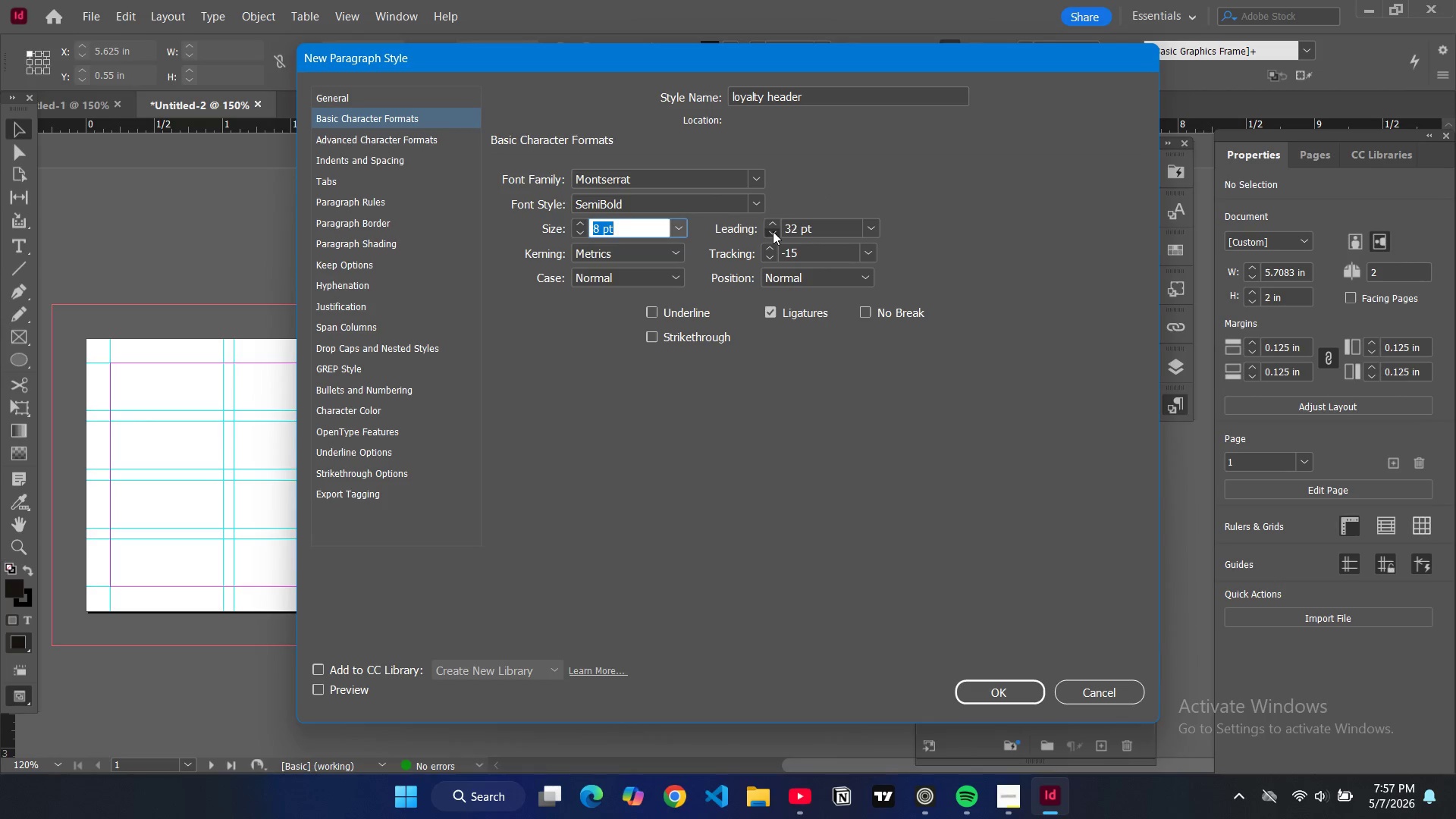 
left_click([773, 231])
 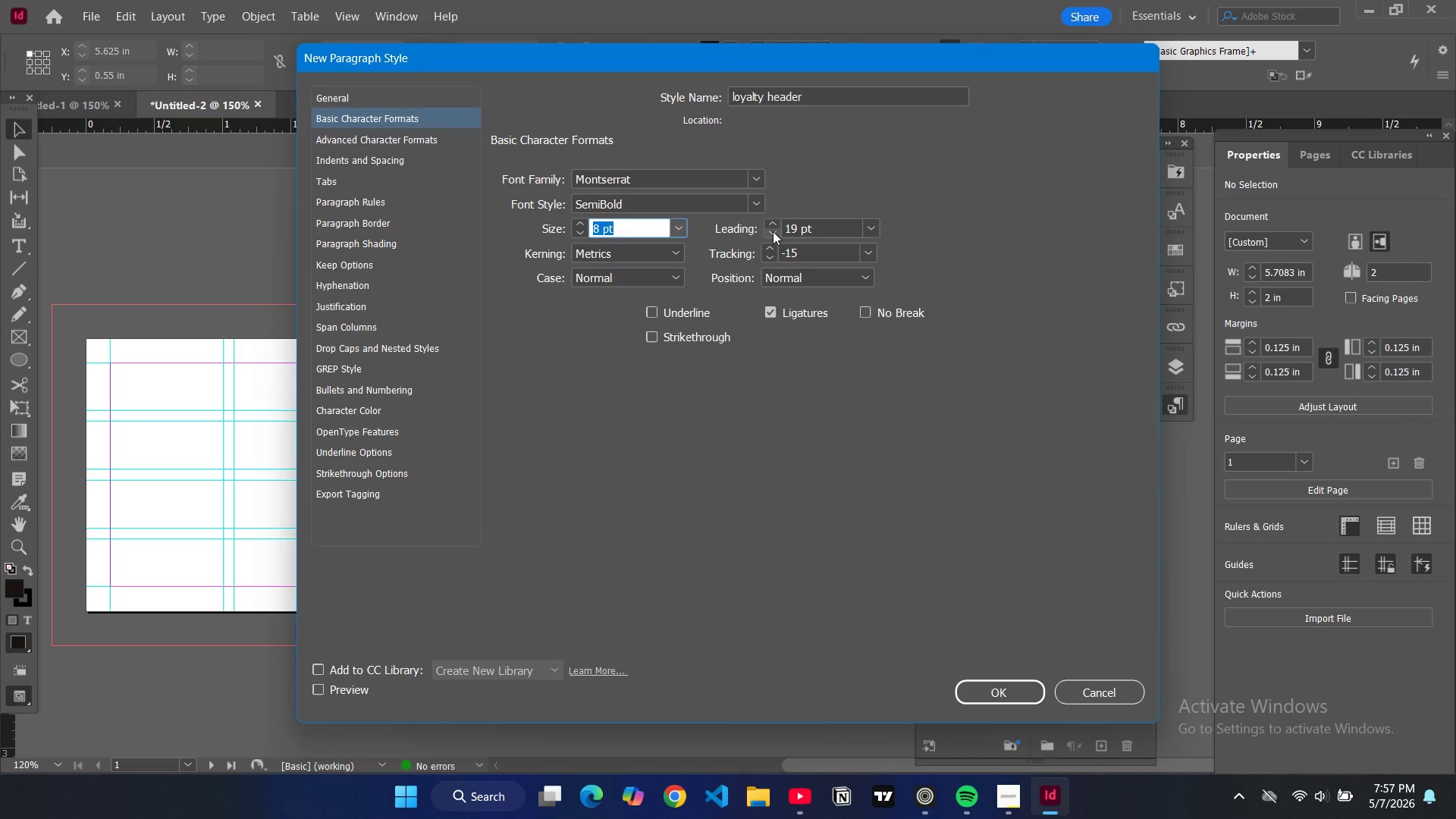 
left_click([773, 231])
 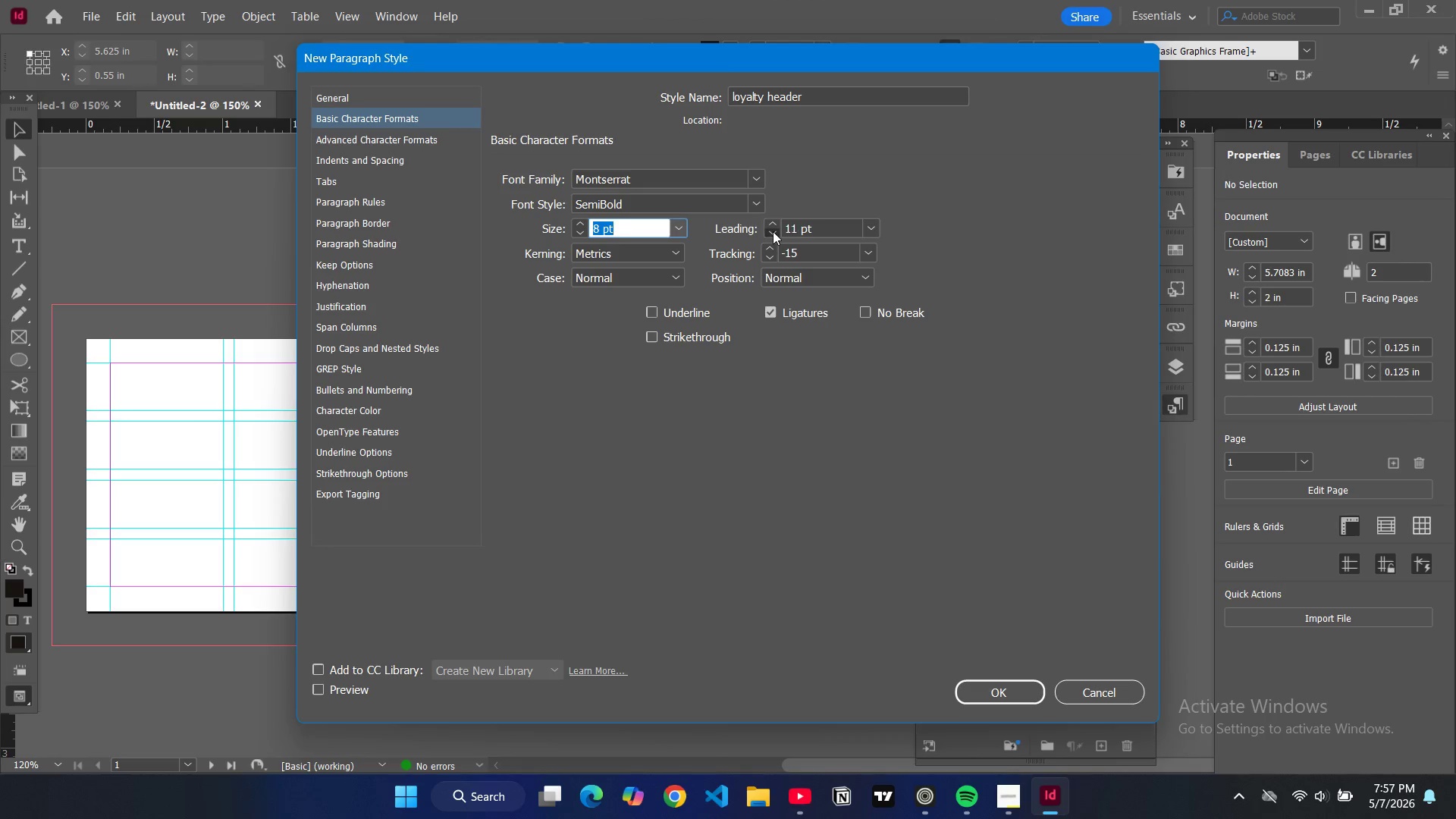 
double_click([773, 231])
 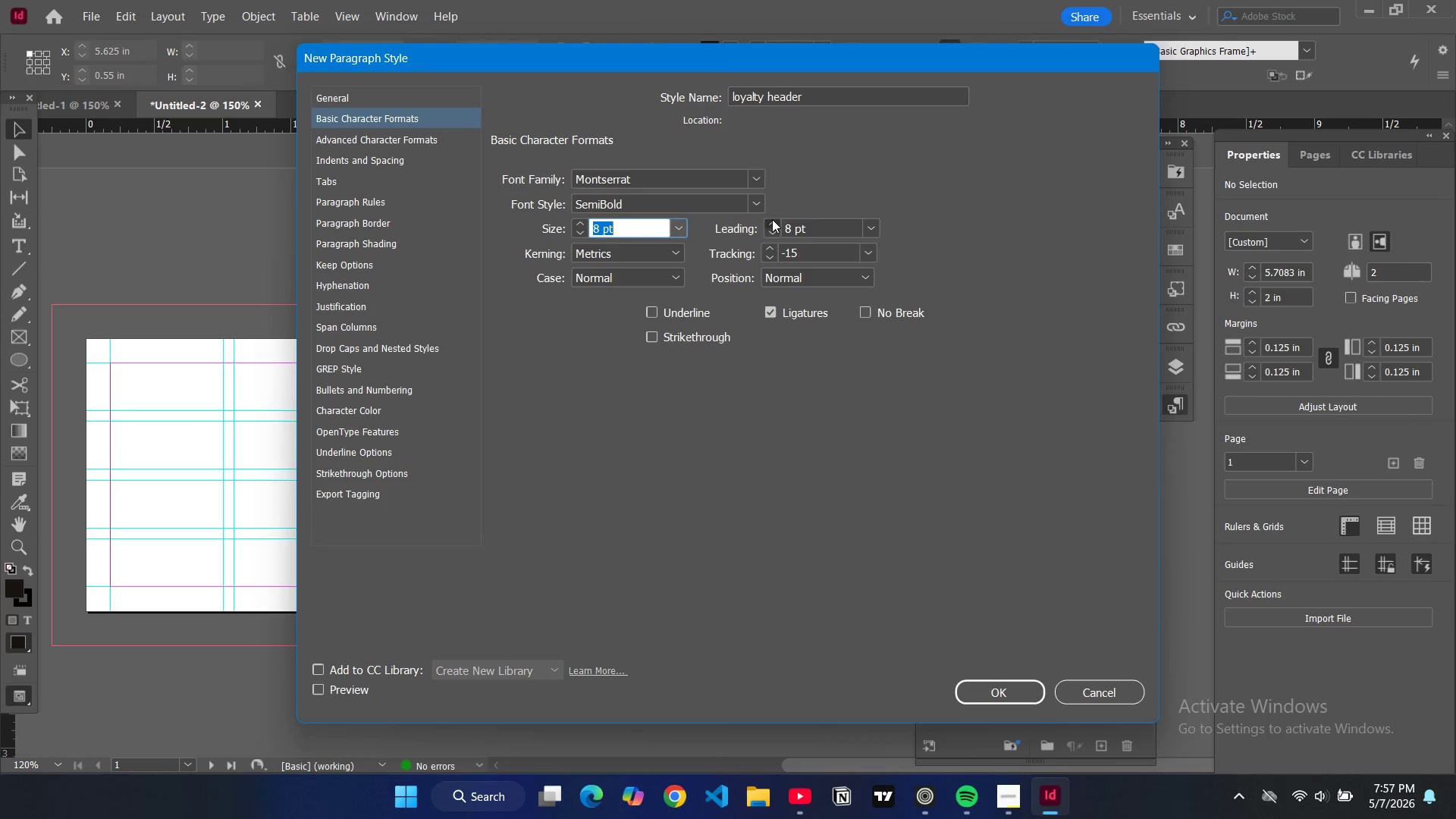 
double_click([772, 219])
 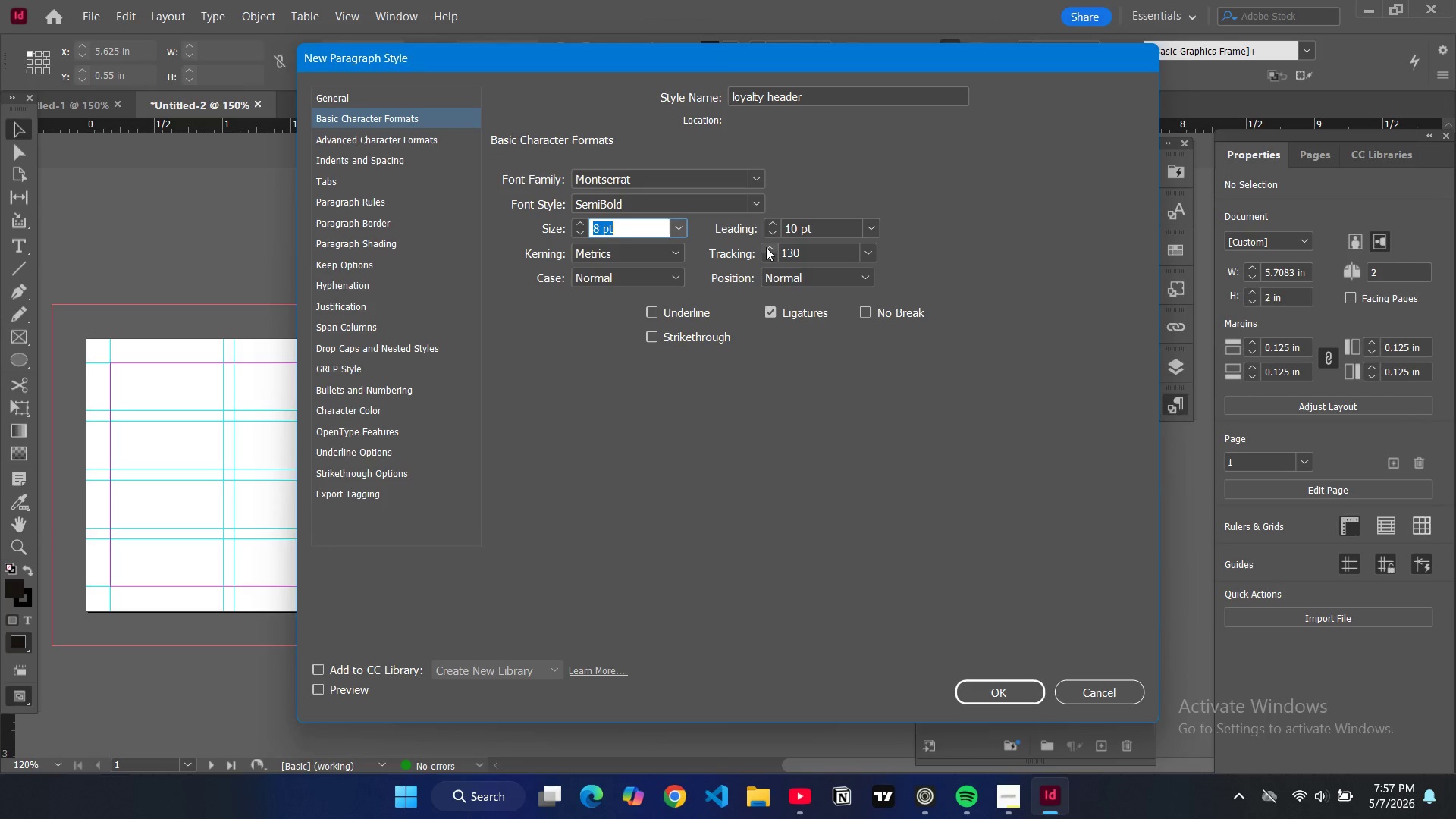 
wait(5.88)
 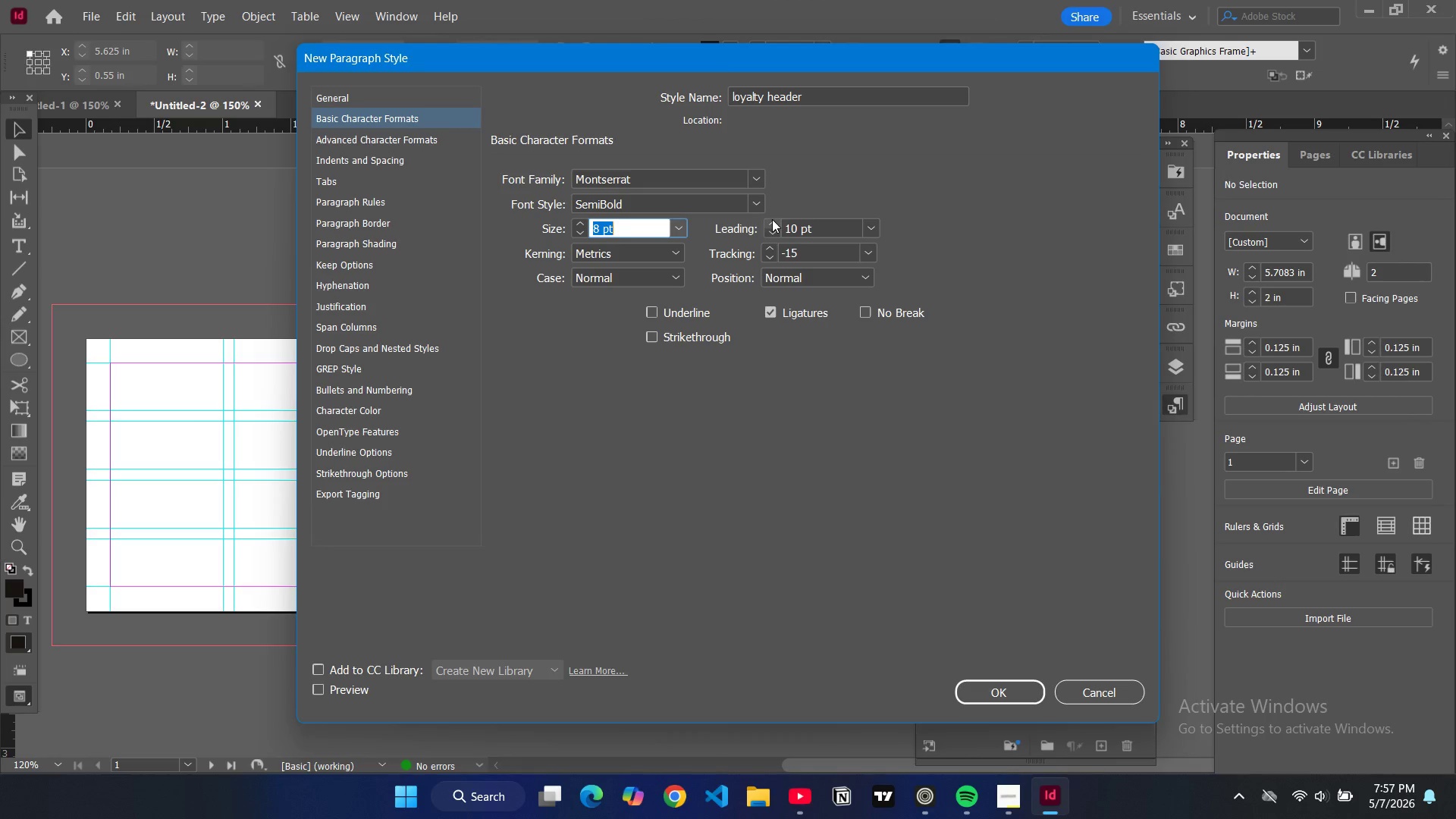 
left_click([768, 246])
 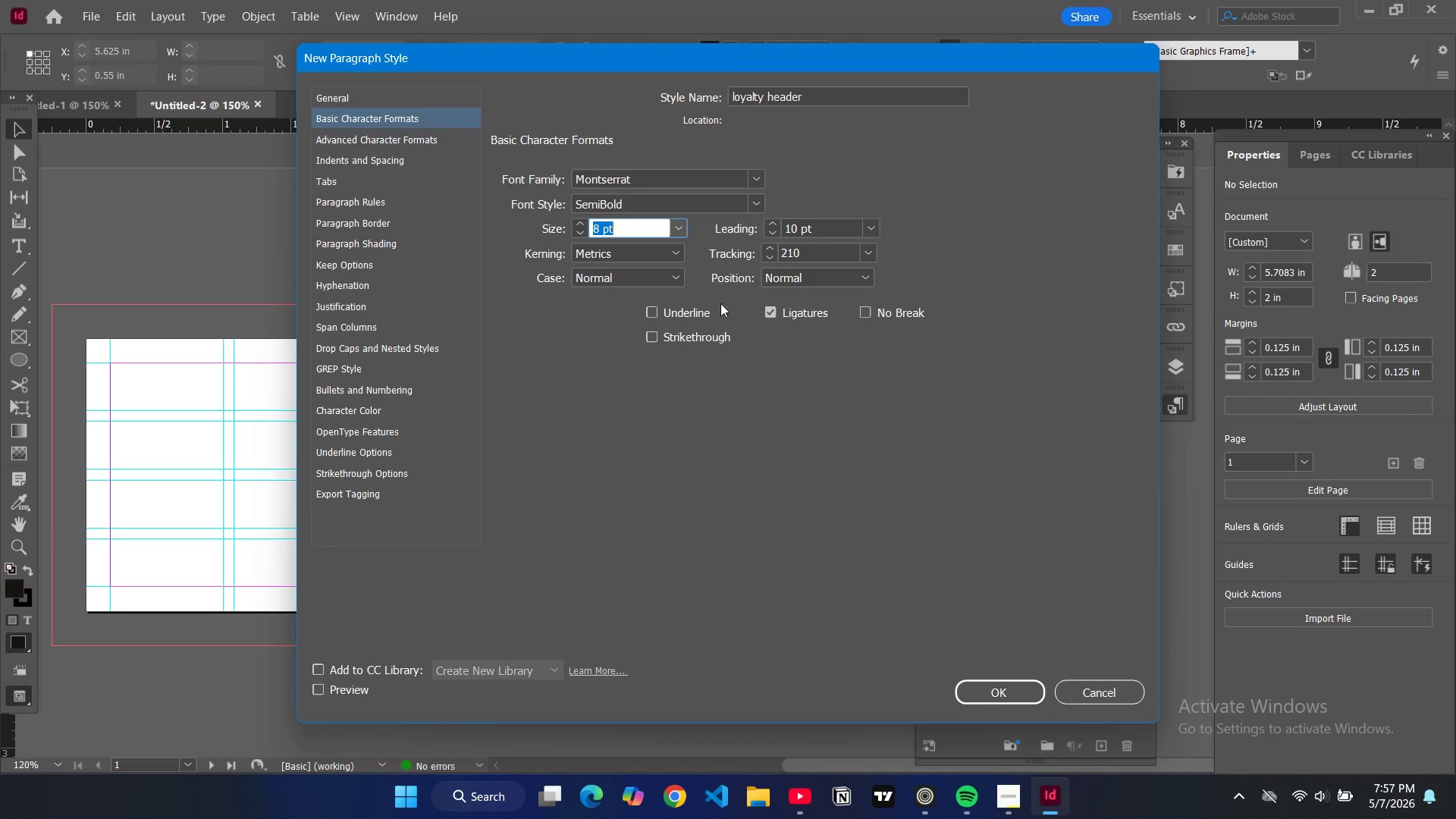 
left_click([682, 276])
 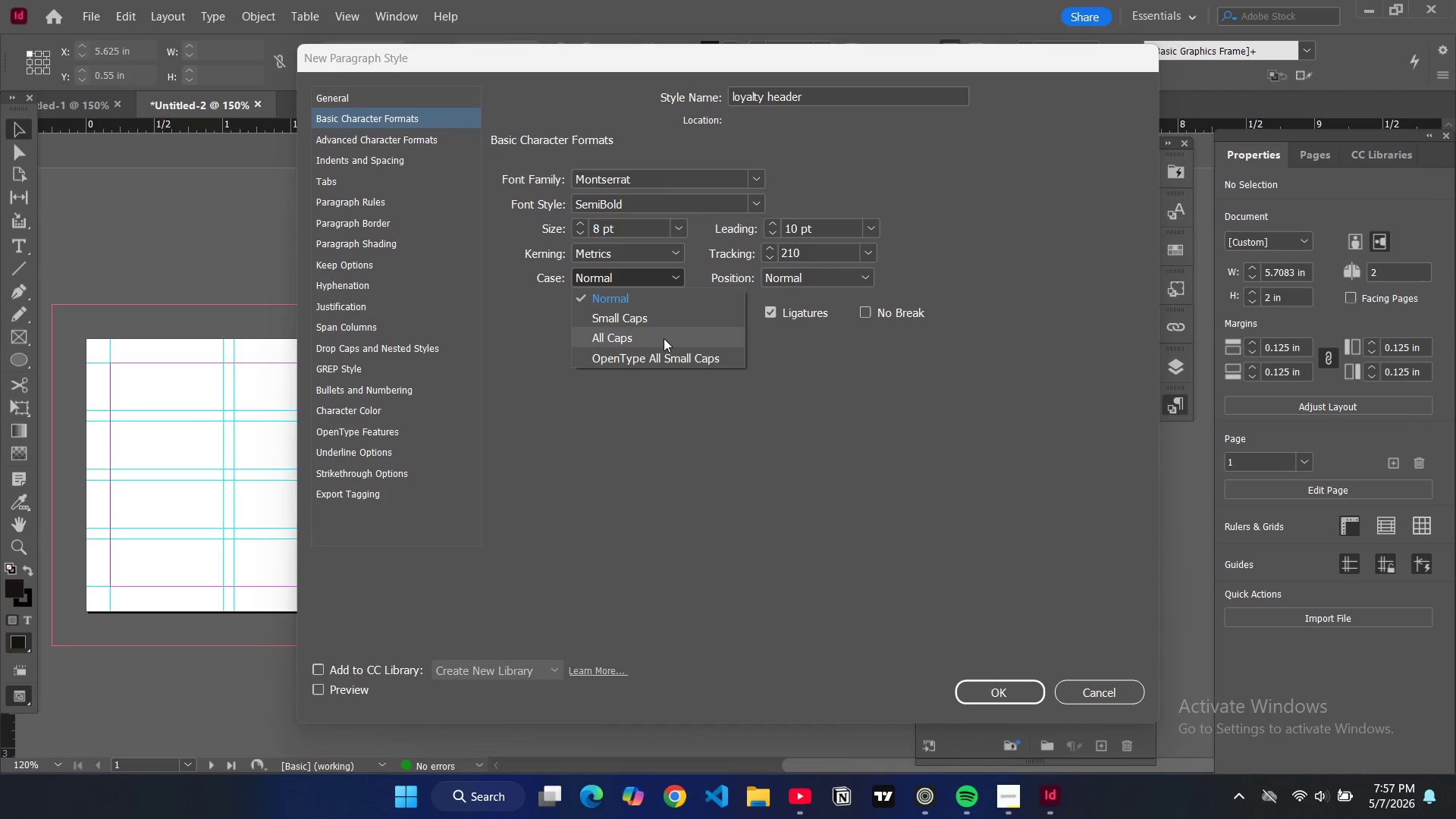 
left_click([664, 338])
 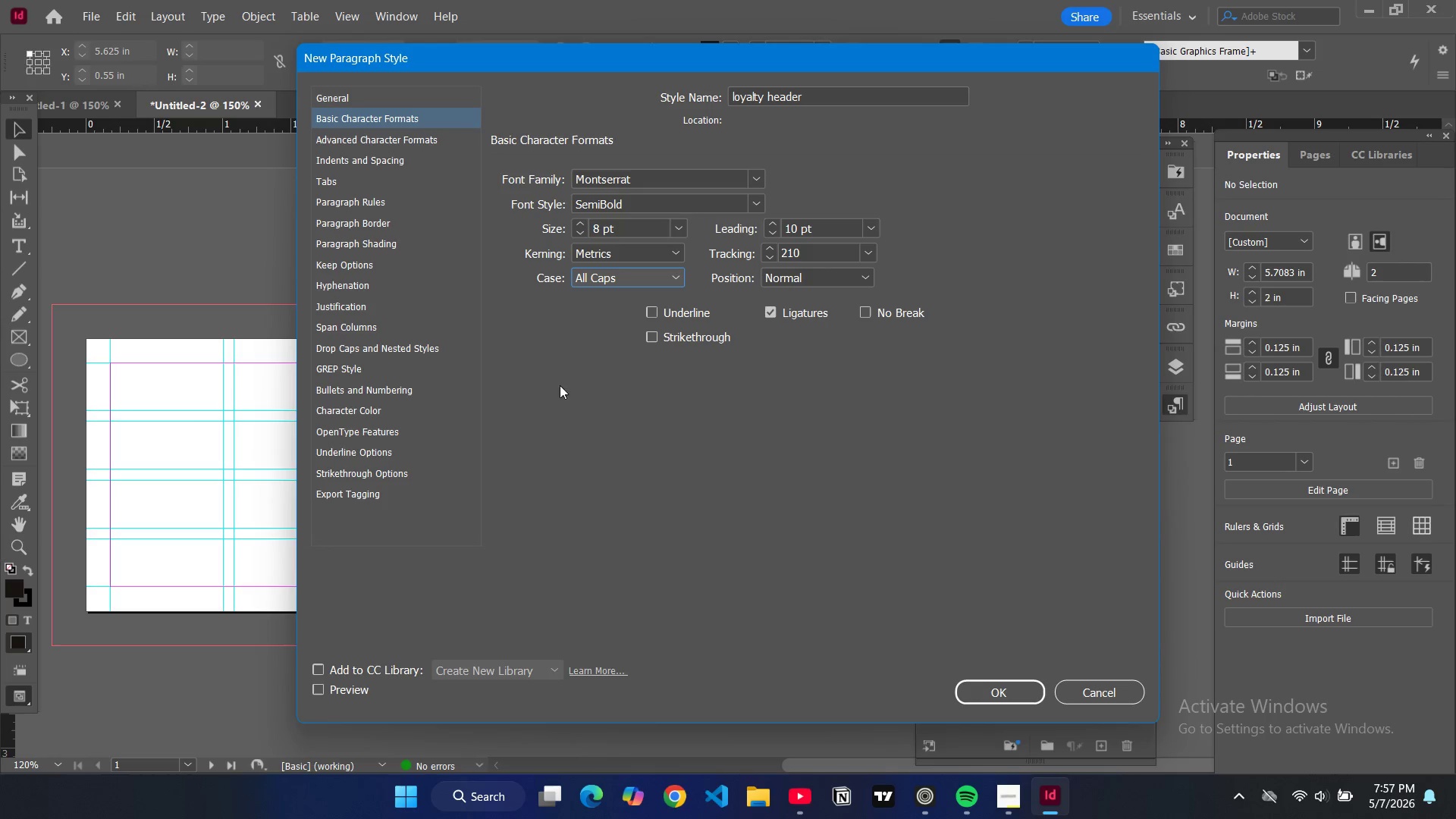 
wait(6.28)
 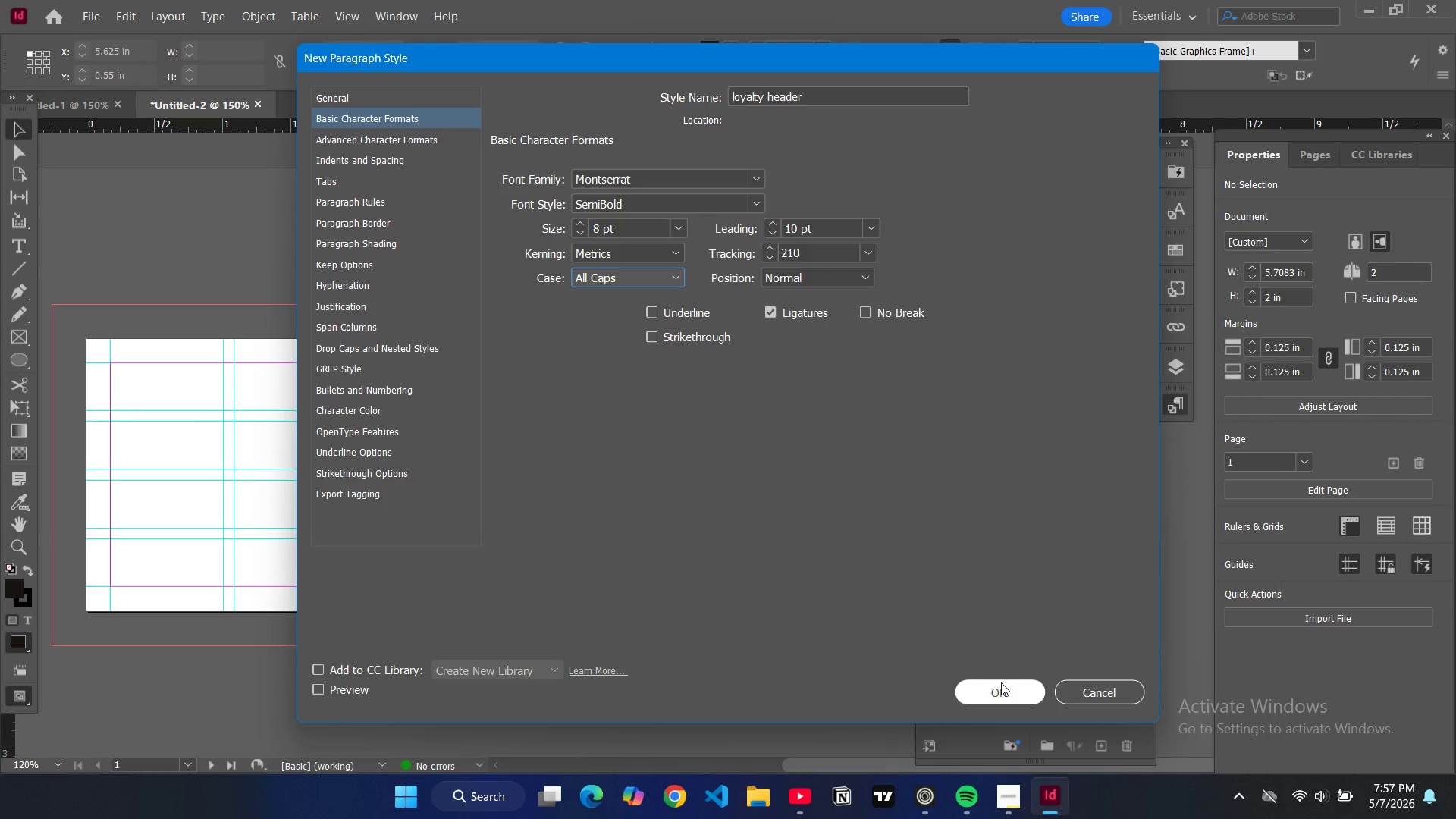 
left_click([390, 406])
 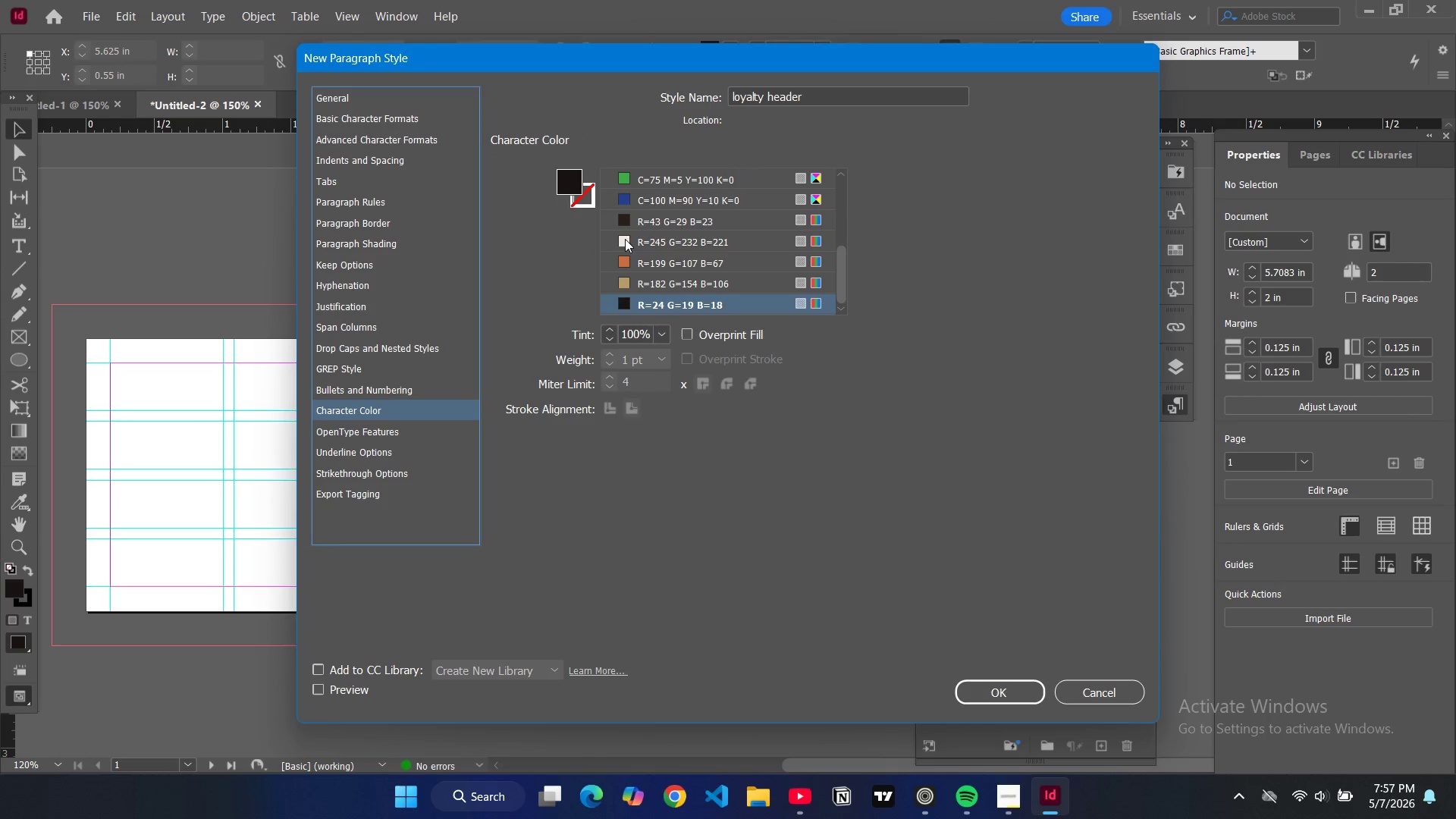 
left_click([620, 232])
 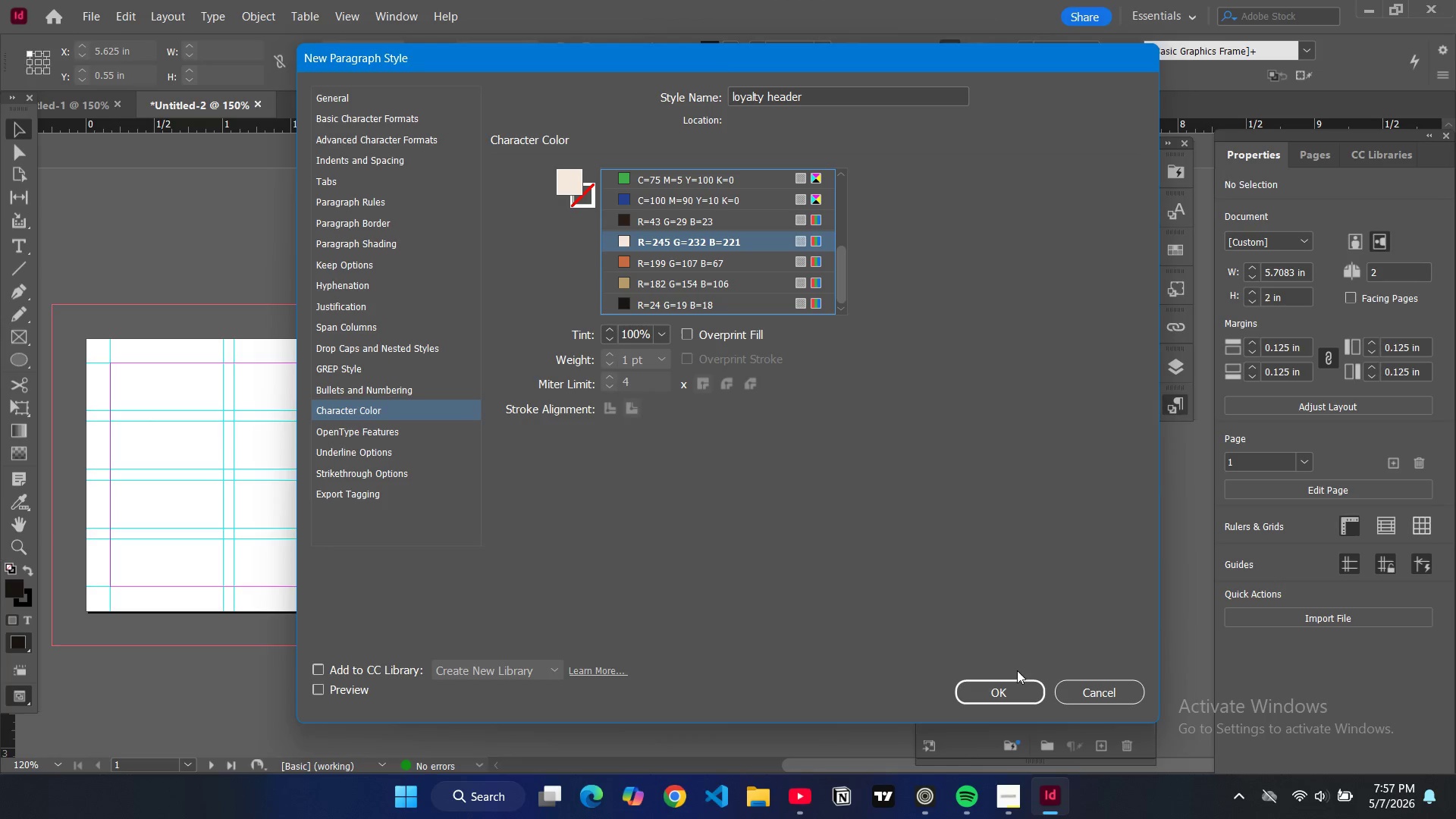 
left_click([1013, 684])
 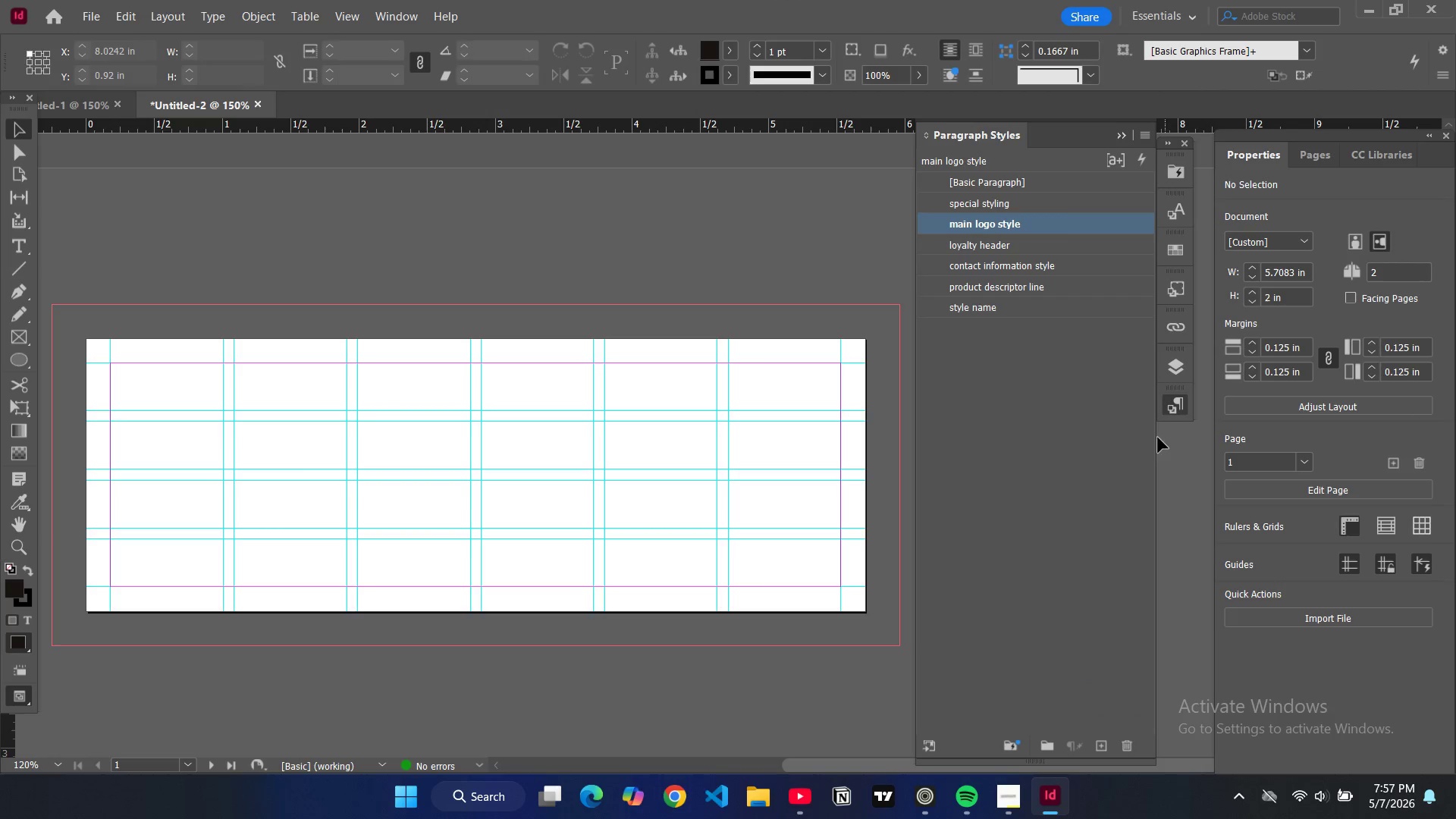 
wait(5.41)
 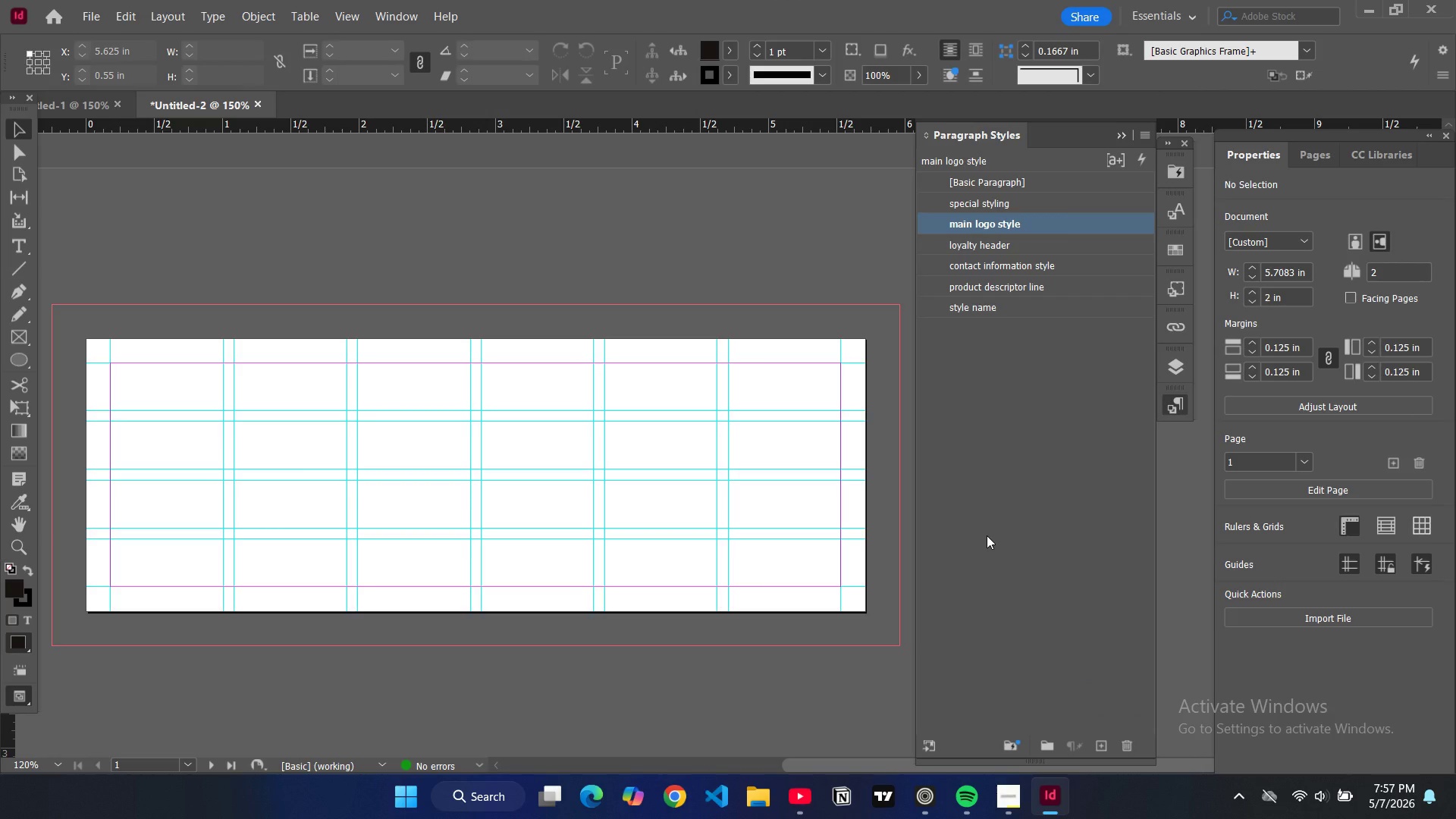 
left_click([1138, 135])
 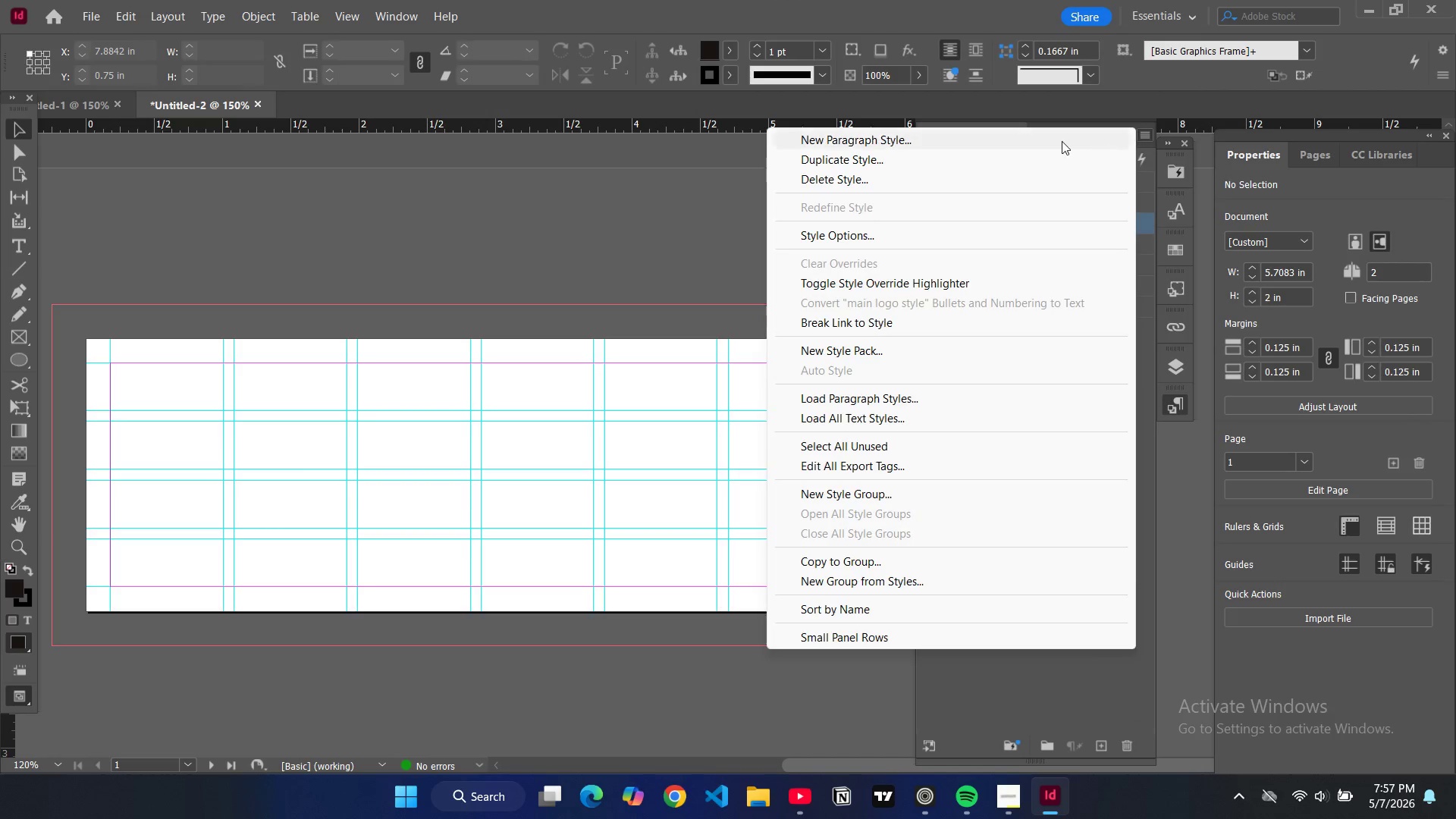 
mouse_move([1065, 181])
 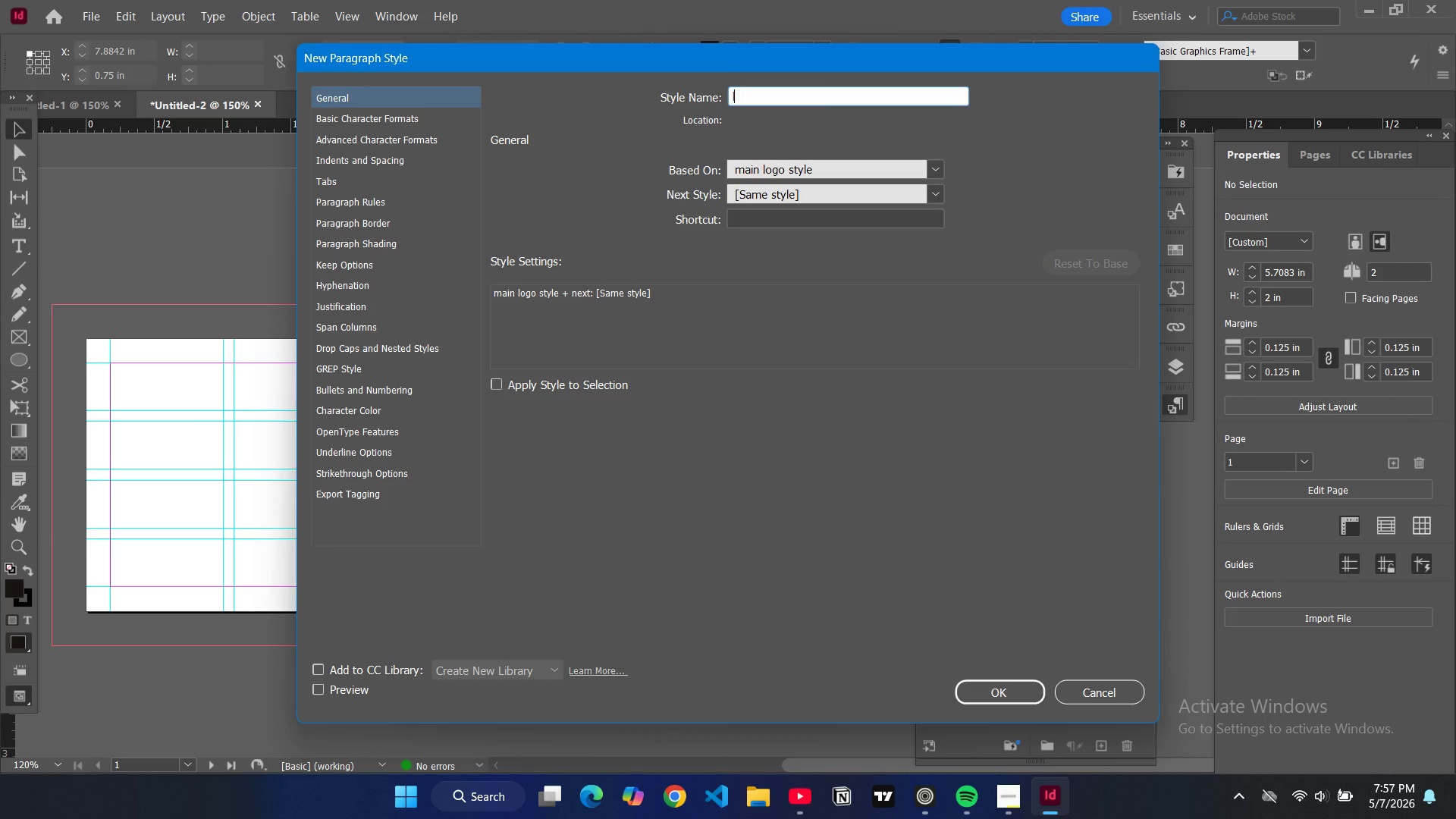 
type(l)
key(Backspace)
type(loyalty footer)
 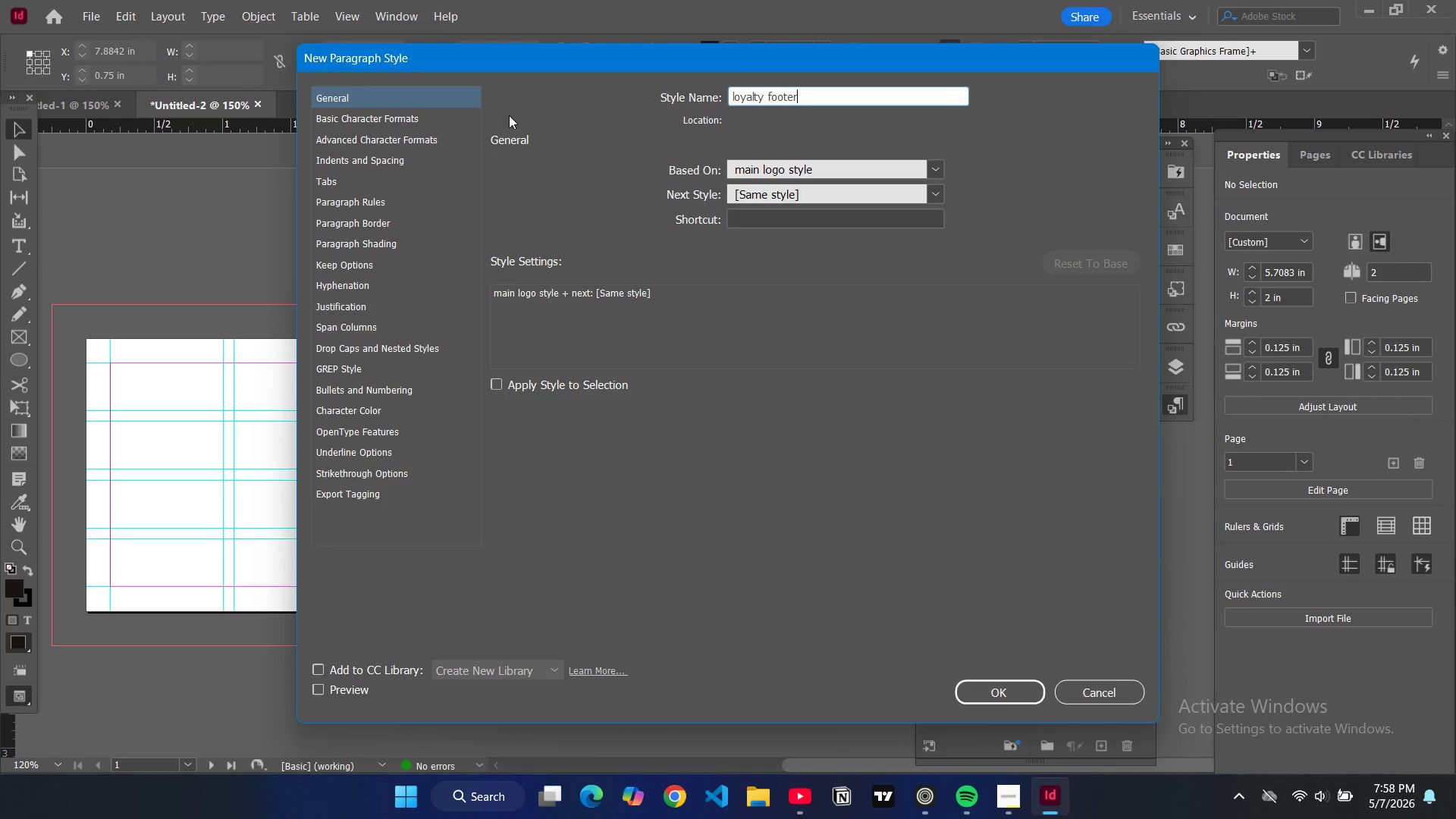 
left_click([447, 118])
 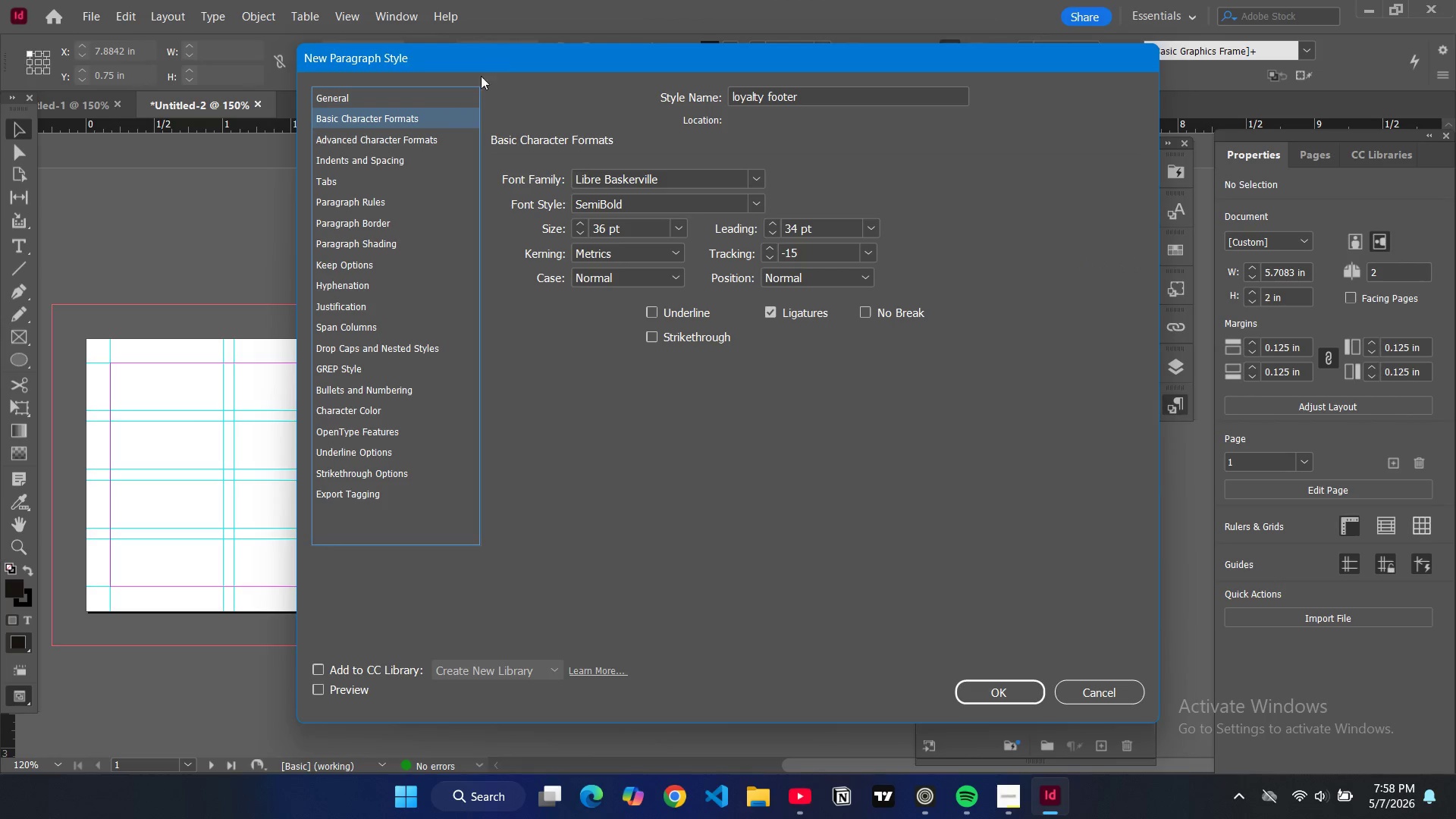 
triple_click([645, 174])
 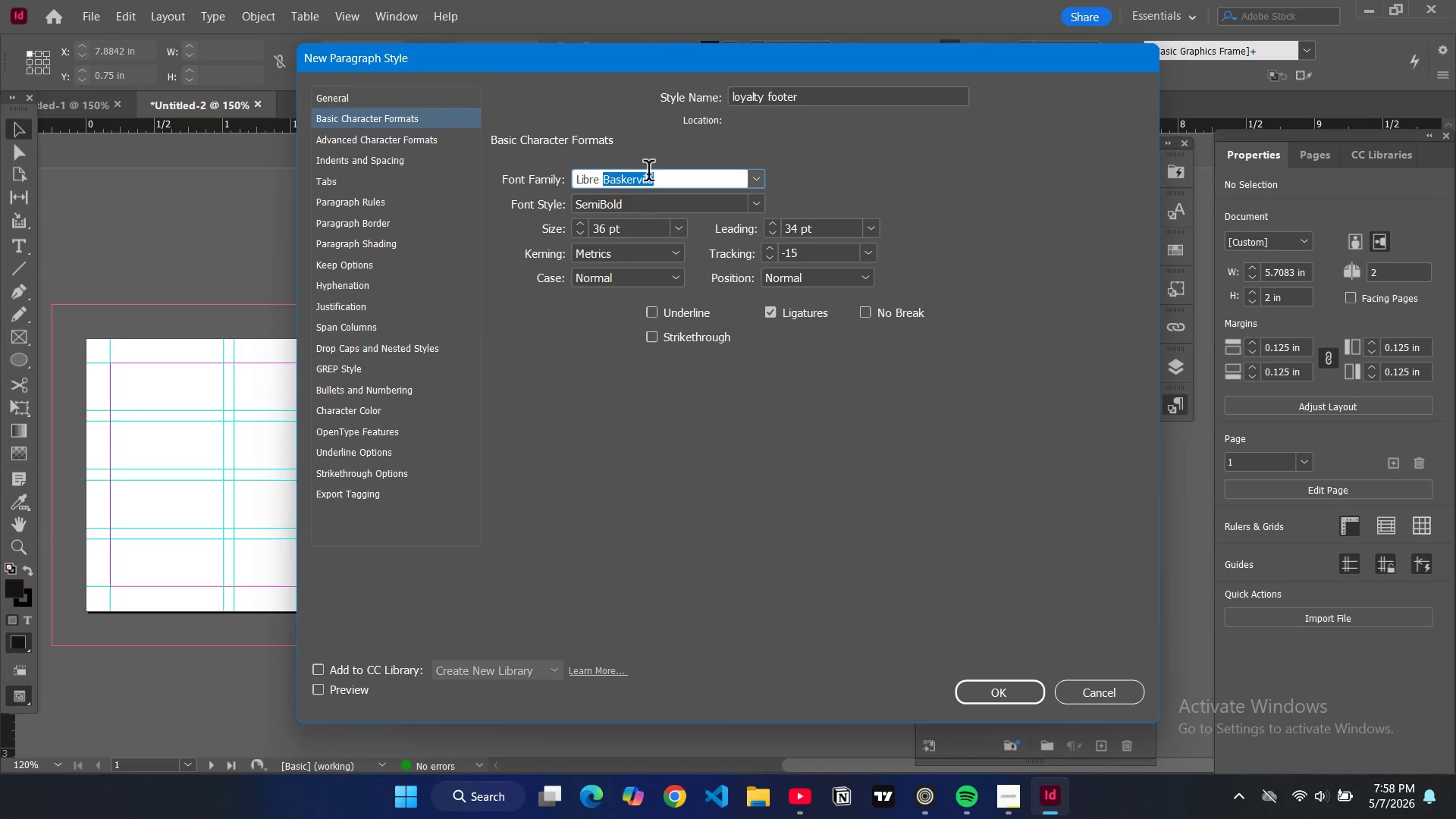 
key(Control+ControlLeft)
 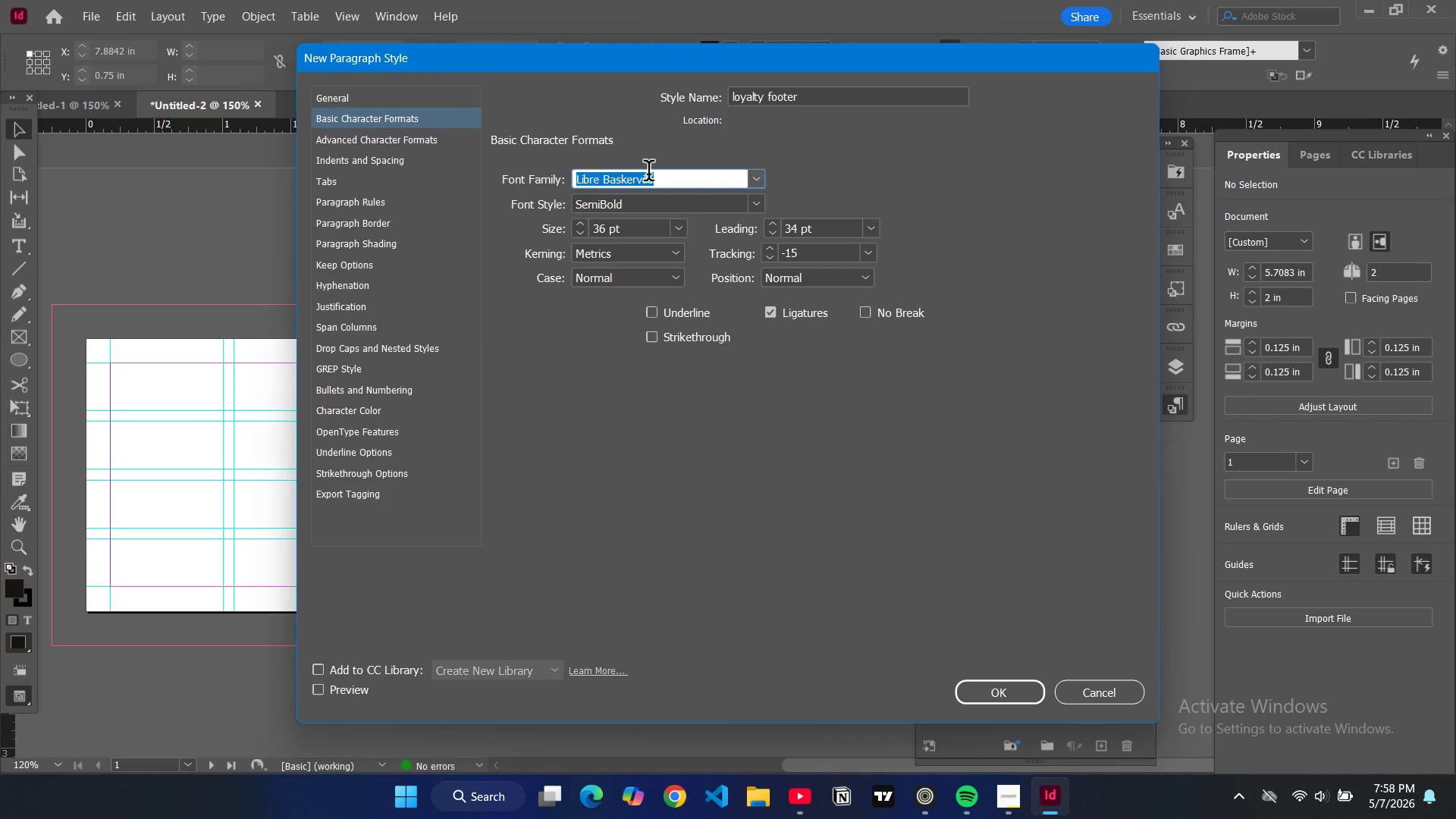 
key(Control+A)
 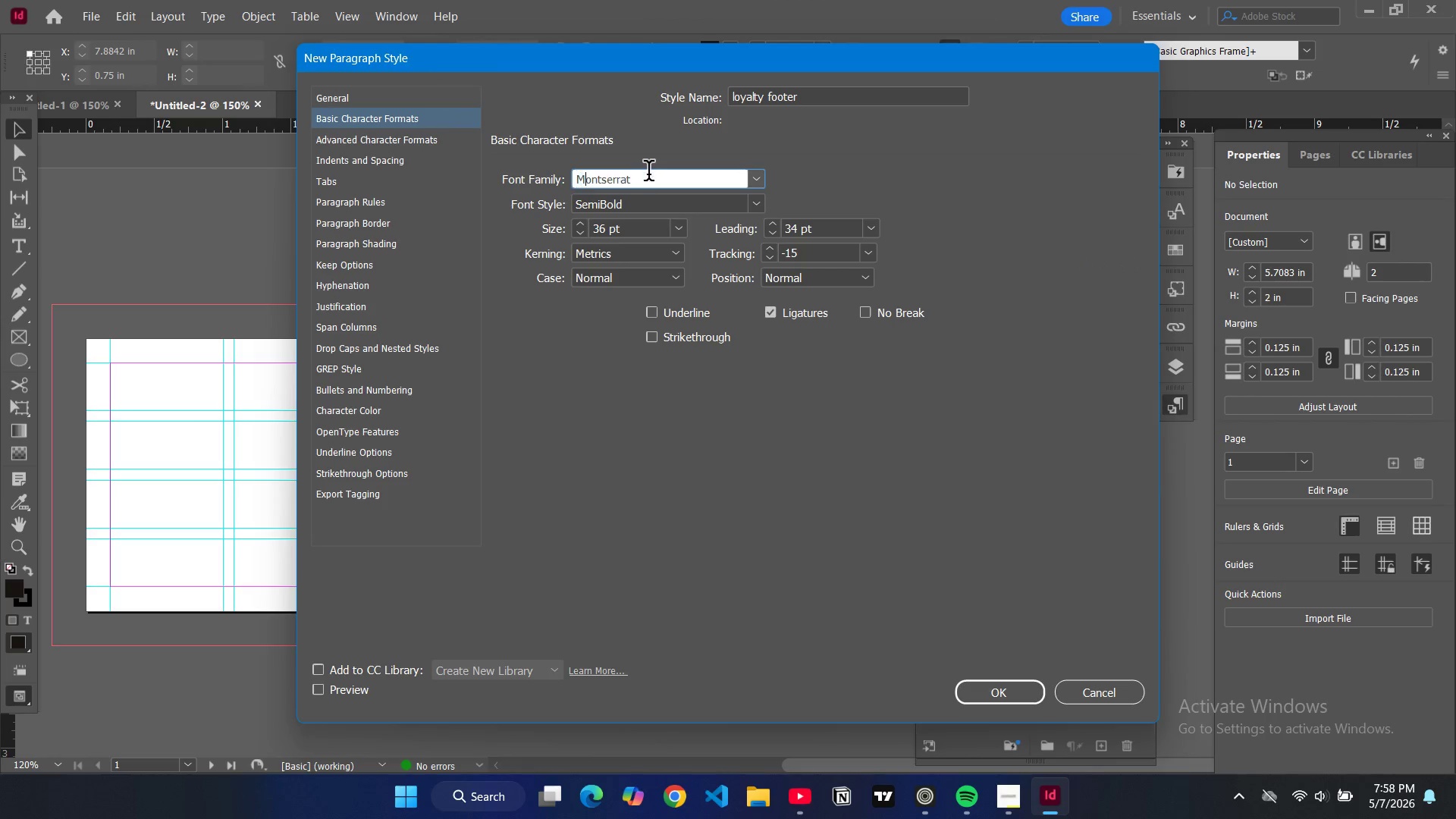 
type(monts)
 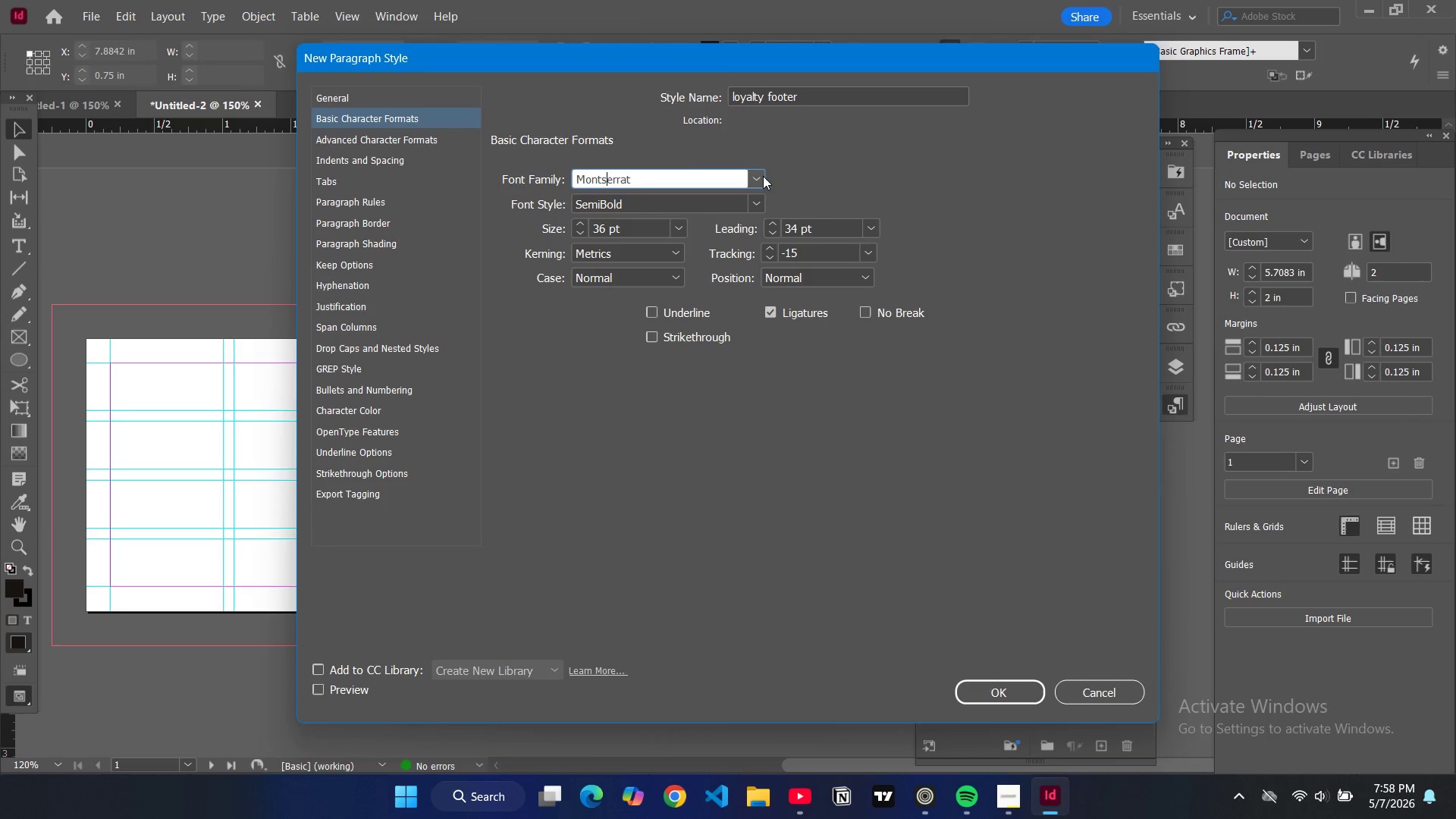 
left_click([757, 199])
 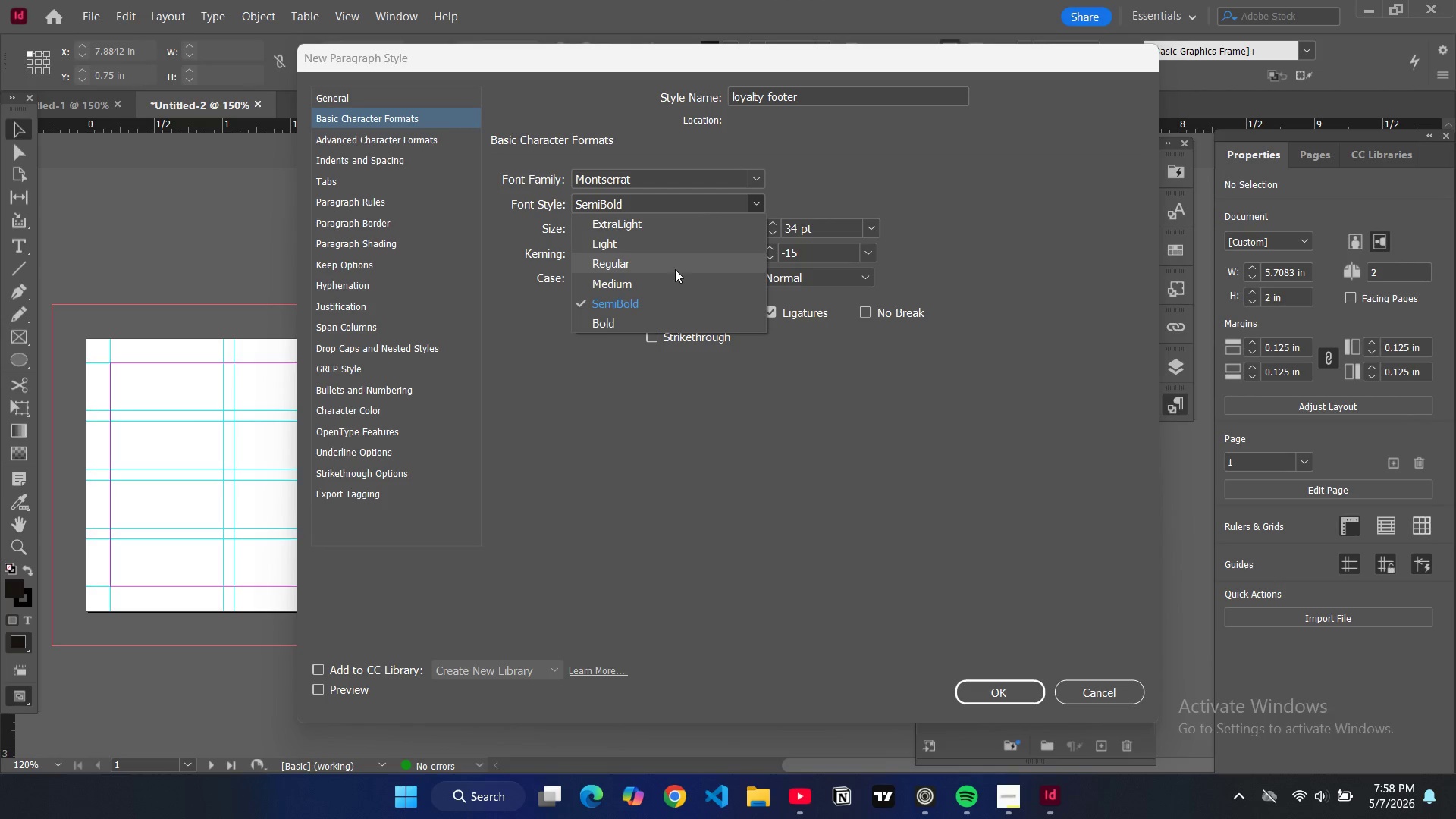 
left_click([657, 285])
 